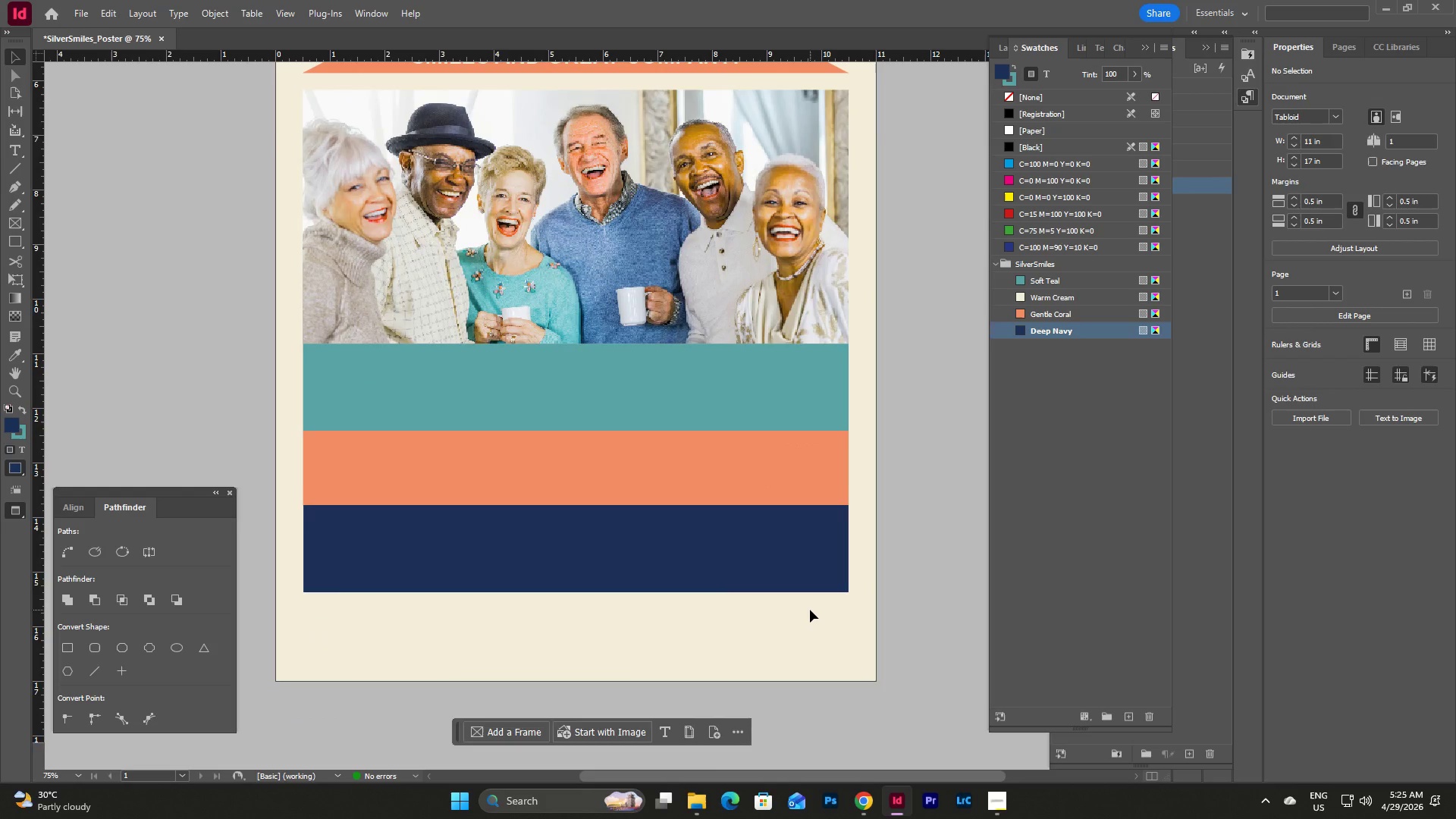 
key(W)
 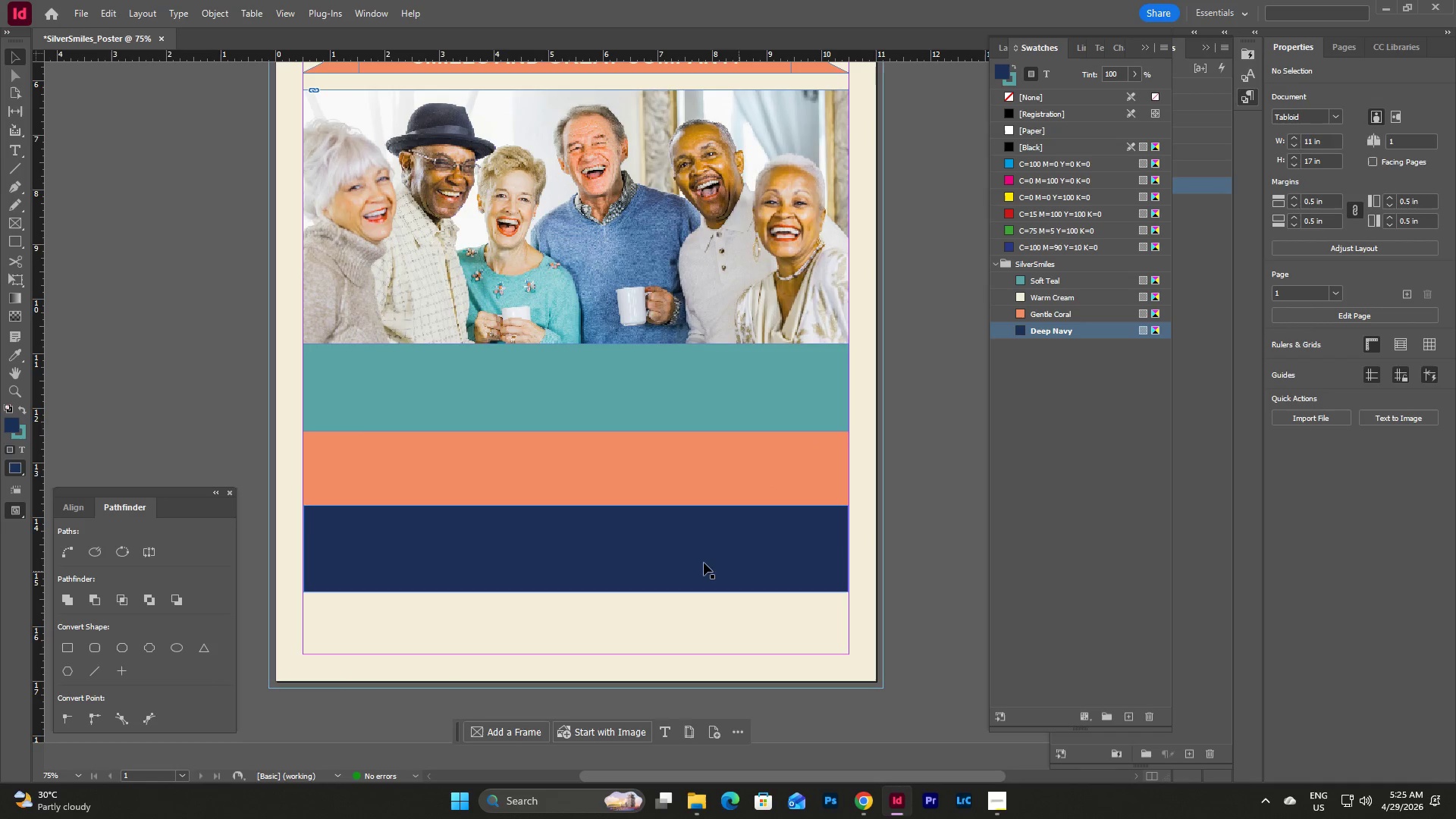 
left_click([612, 547])
 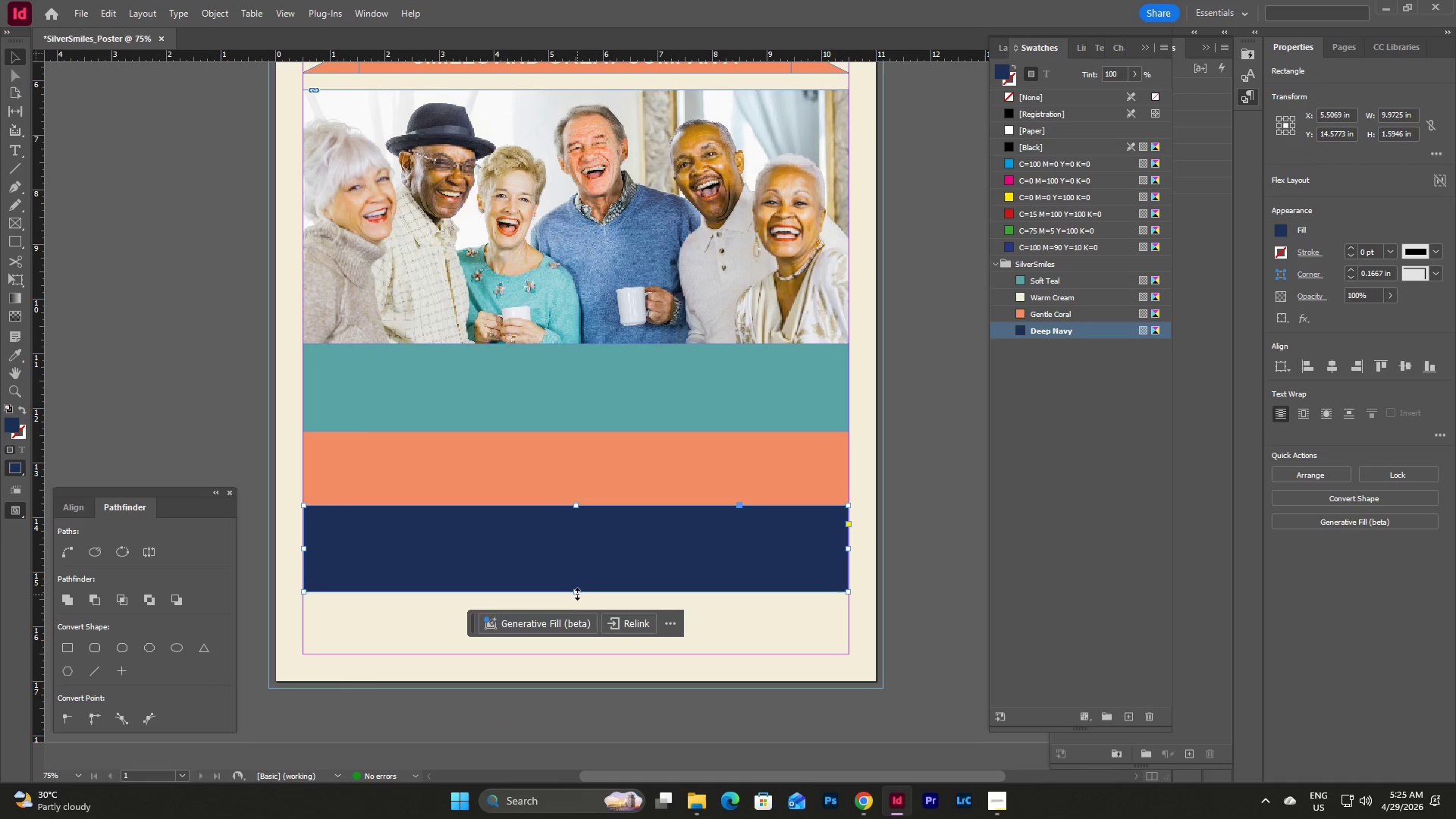 
left_click_drag(start_coordinate=[576, 592], to_coordinate=[576, 605])
 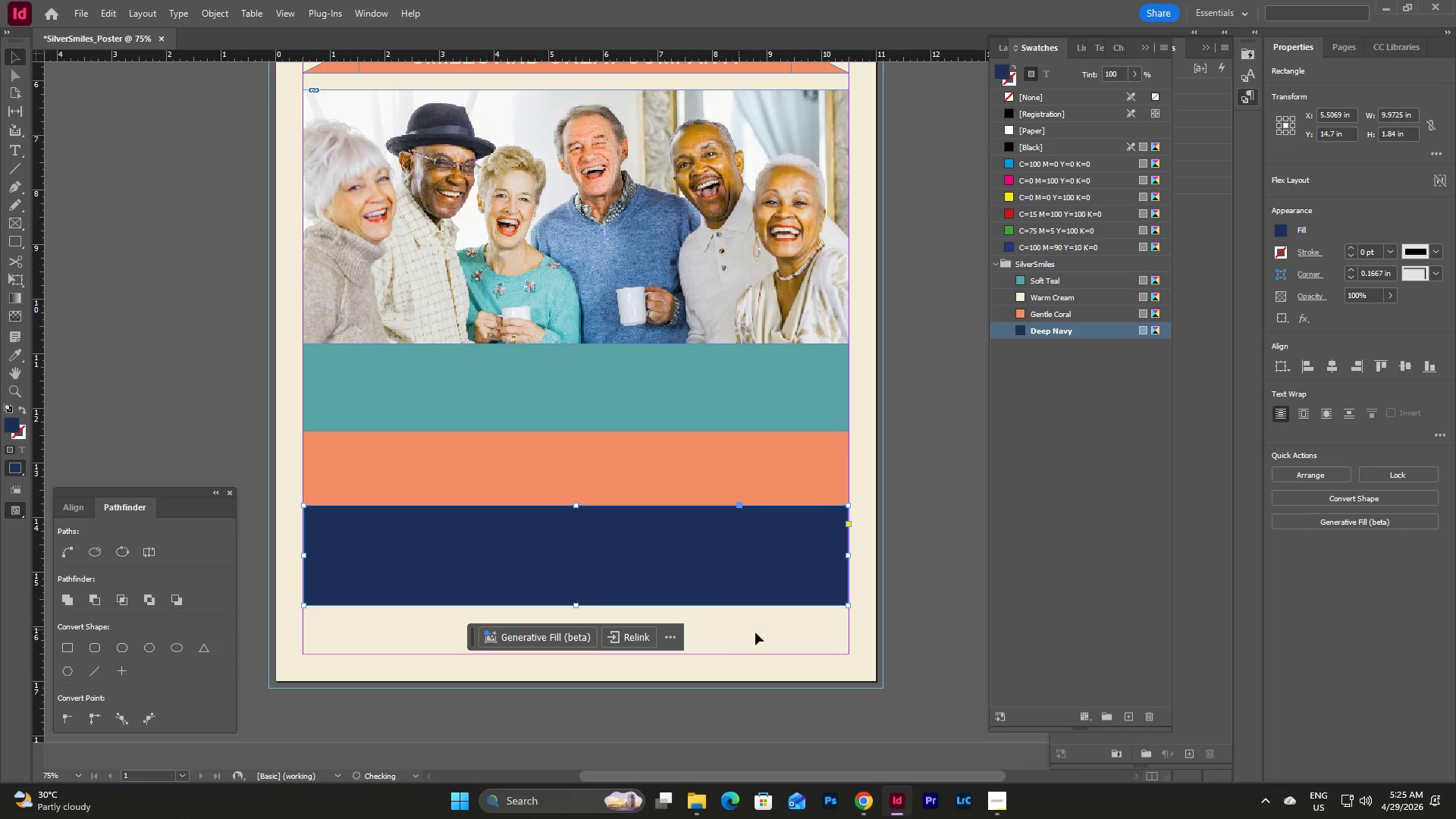 
left_click([764, 633])
 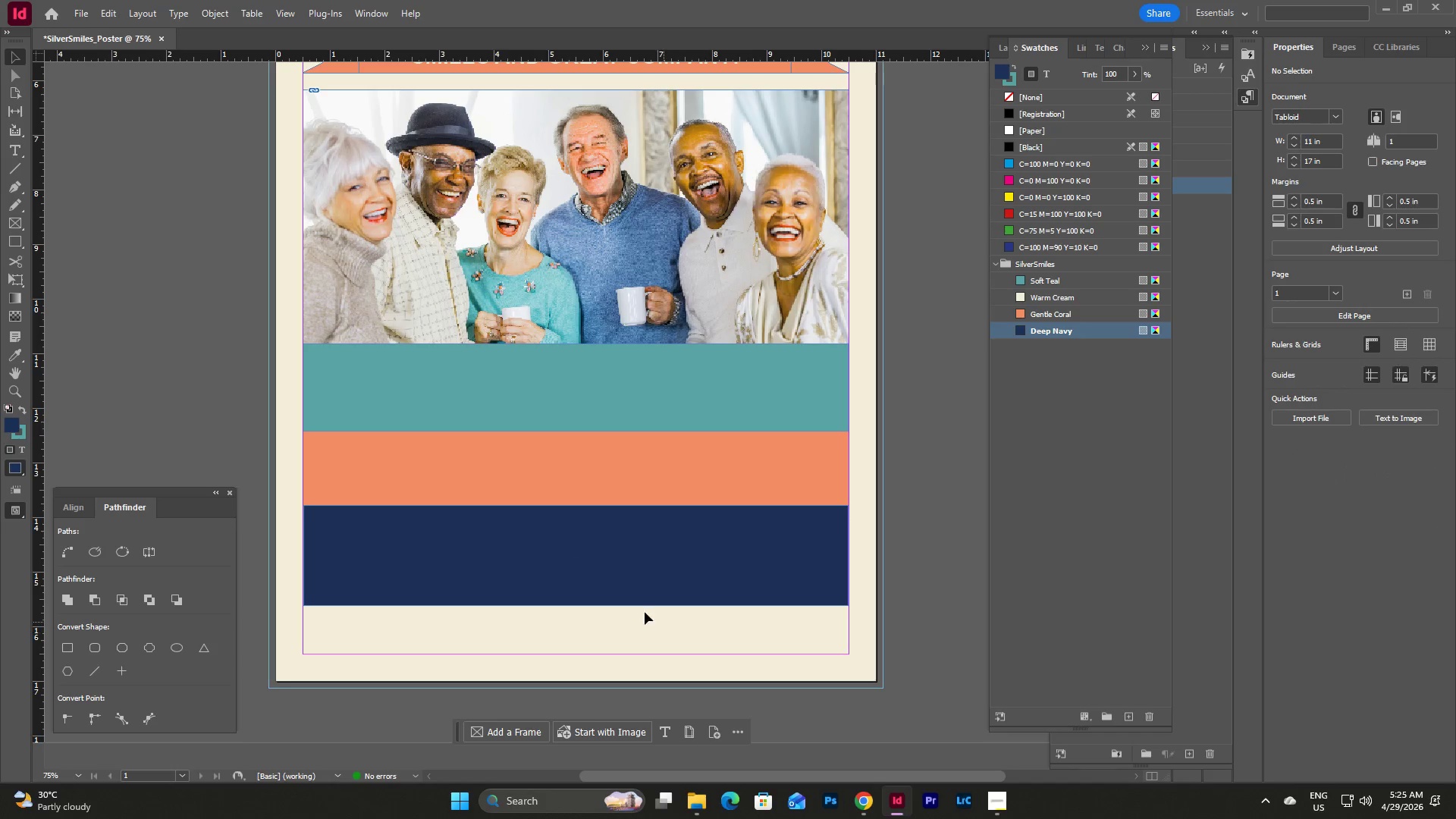 
left_click([592, 538])
 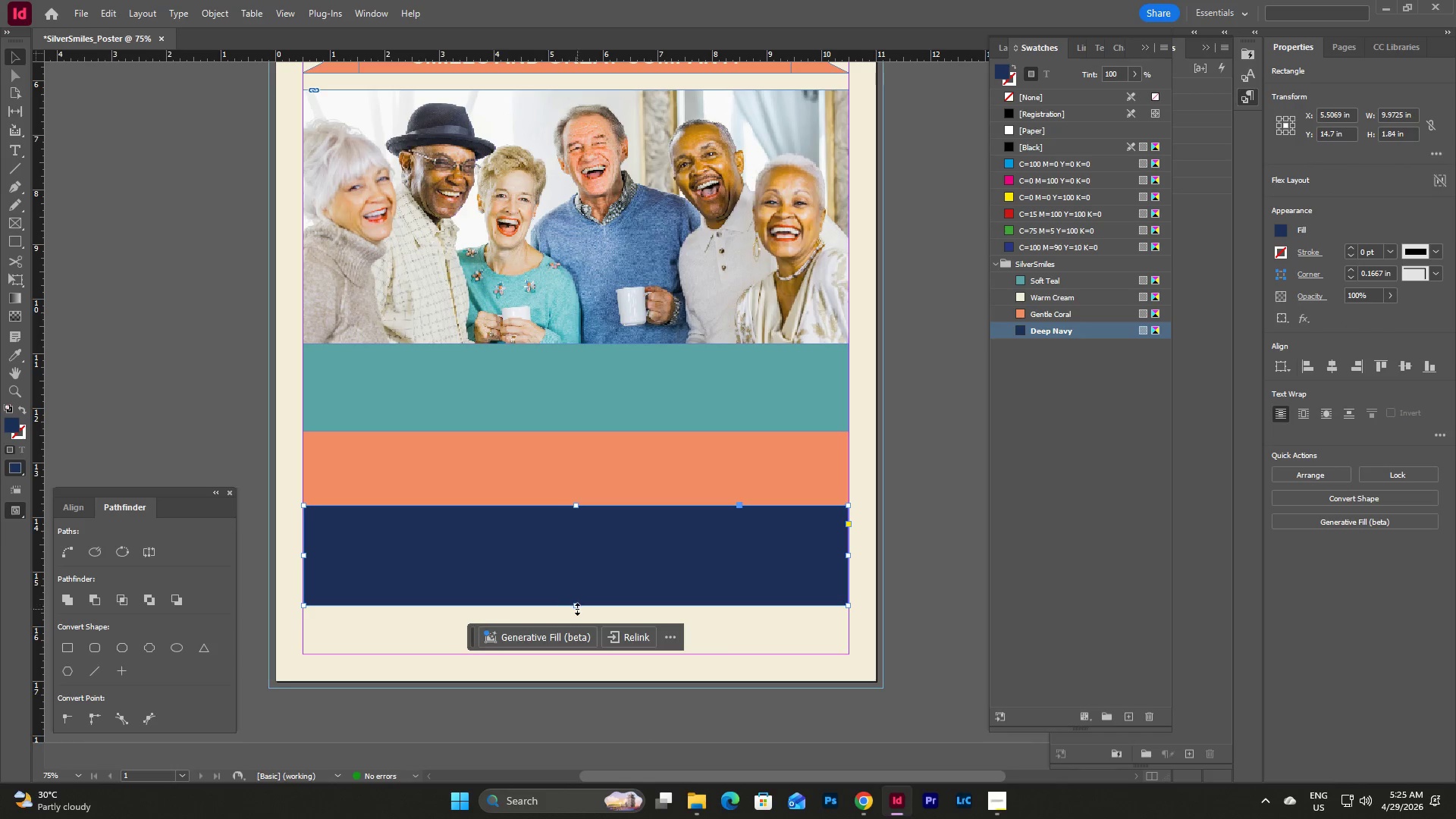 
left_click_drag(start_coordinate=[576, 609], to_coordinate=[576, 615])
 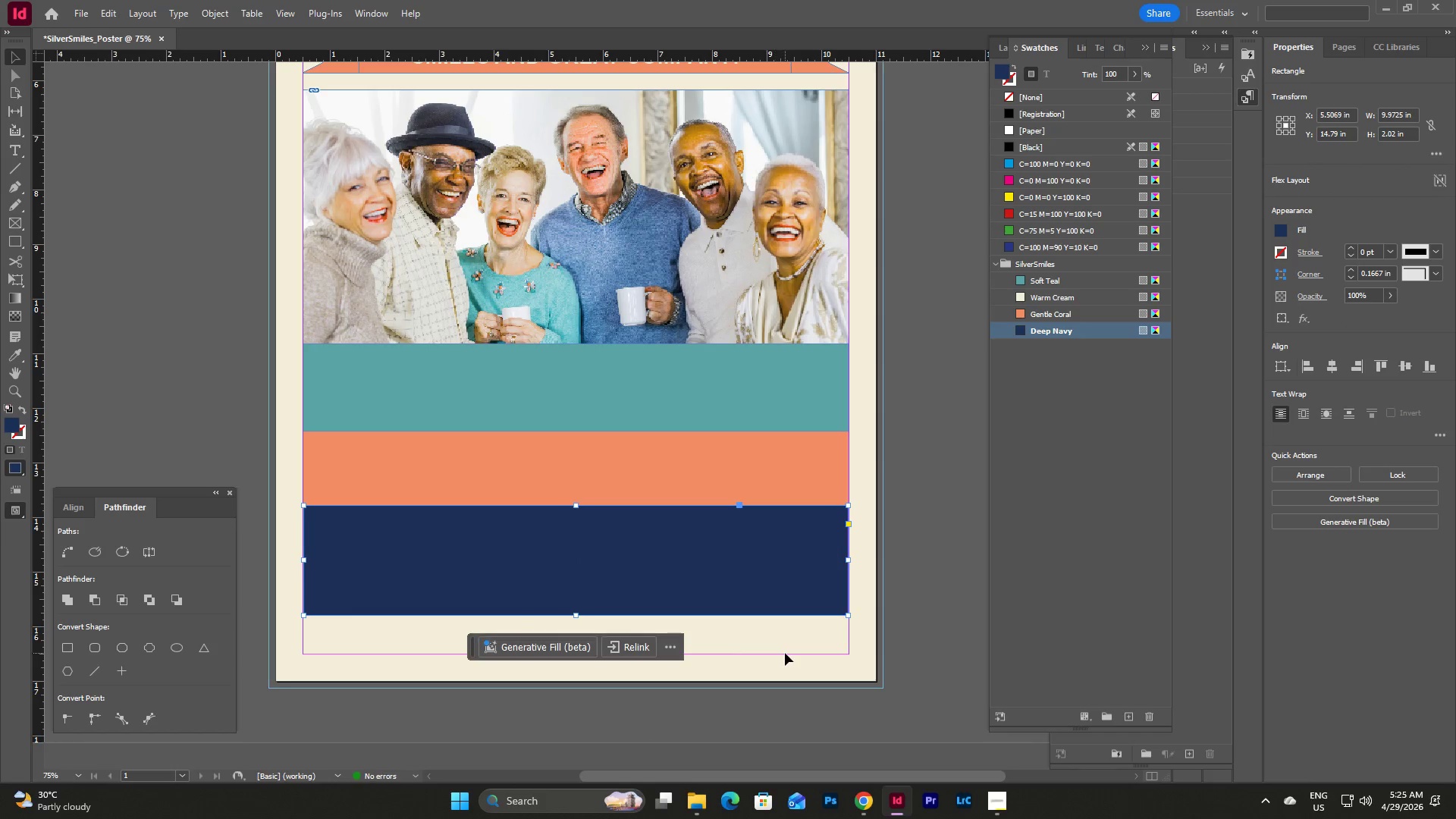 
left_click([789, 635])
 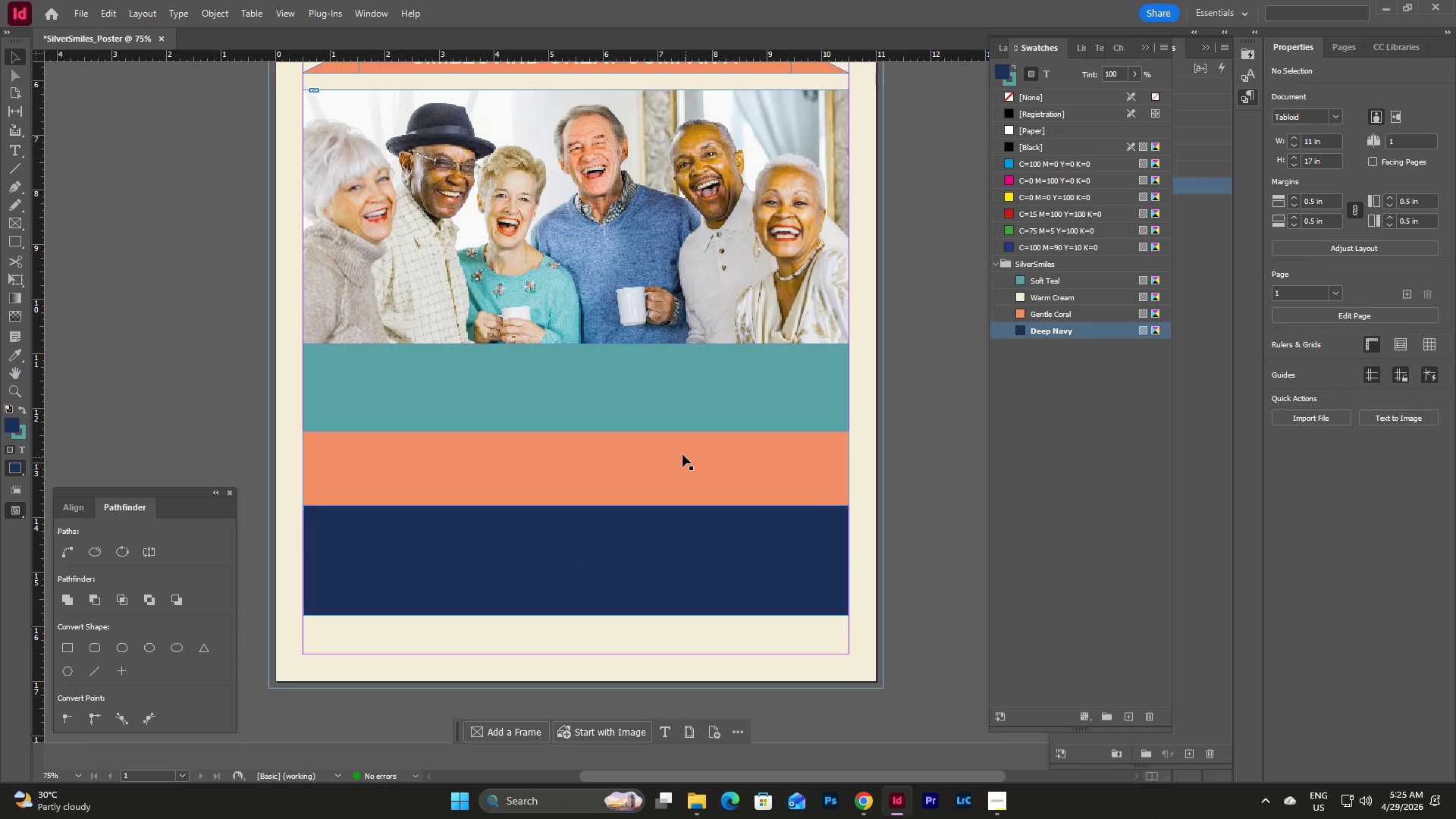 
left_click([682, 454])
 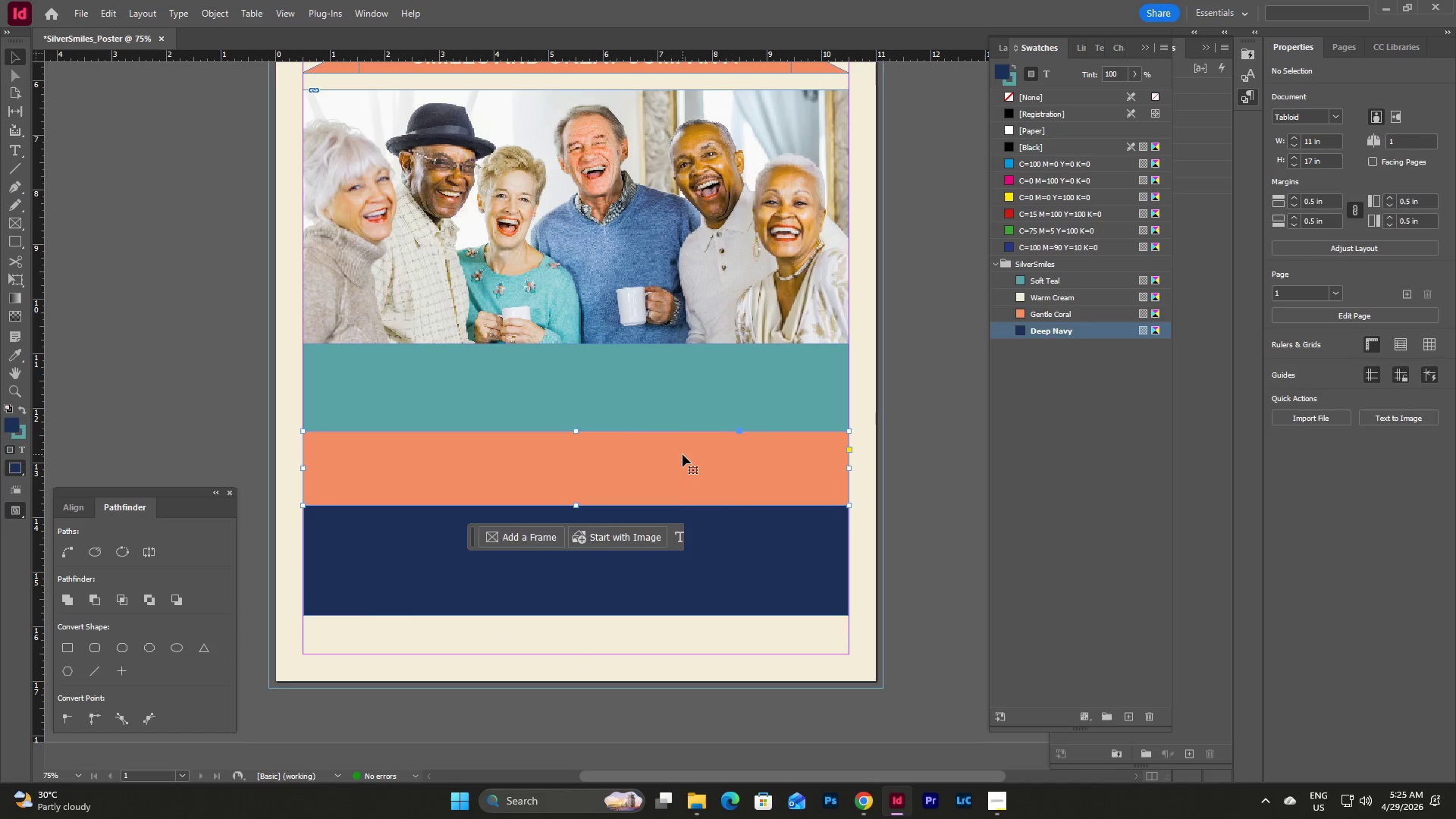 
key(Control+C)
 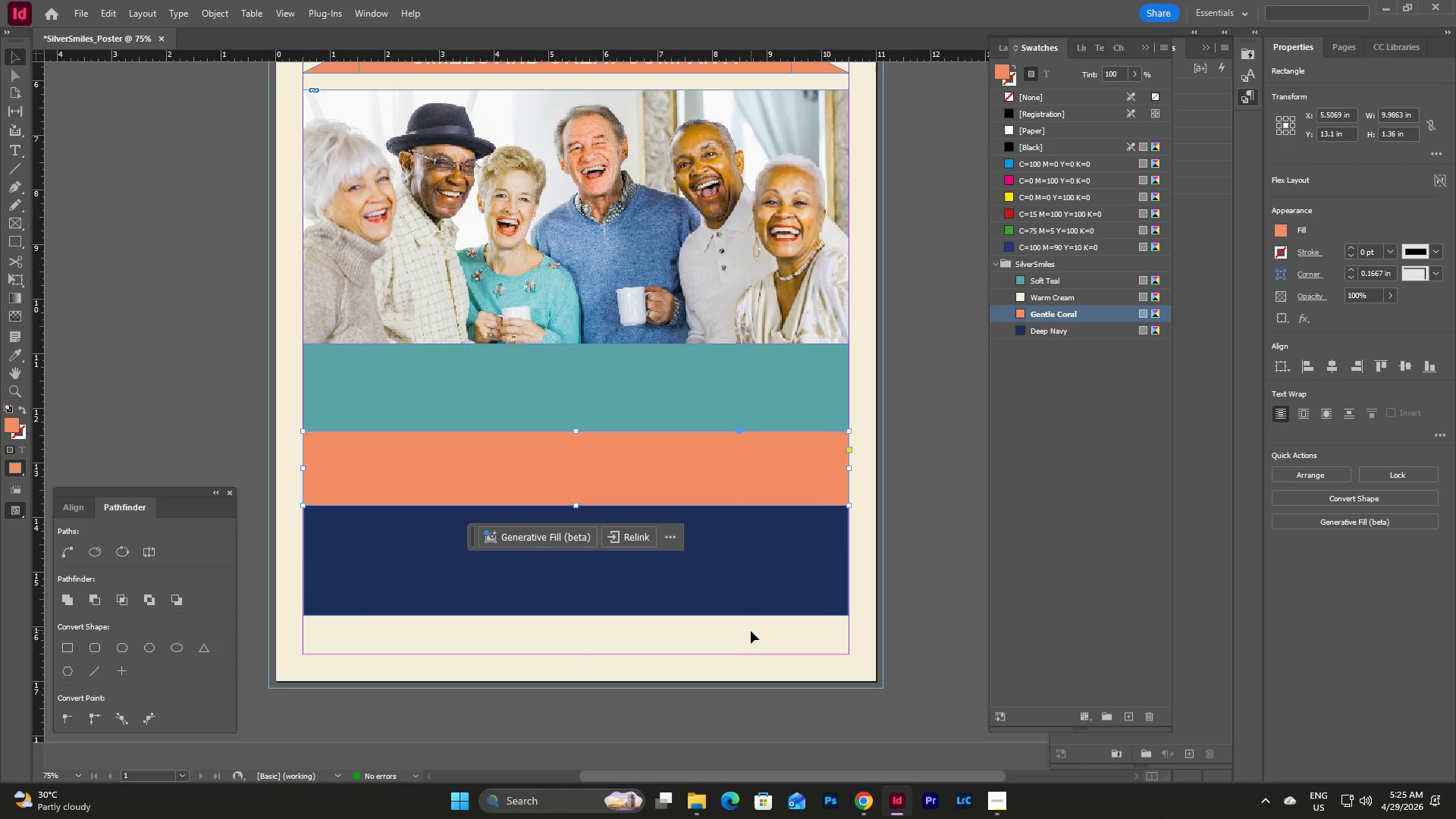 
hold_key(key=ControlLeft, duration=1.31)
 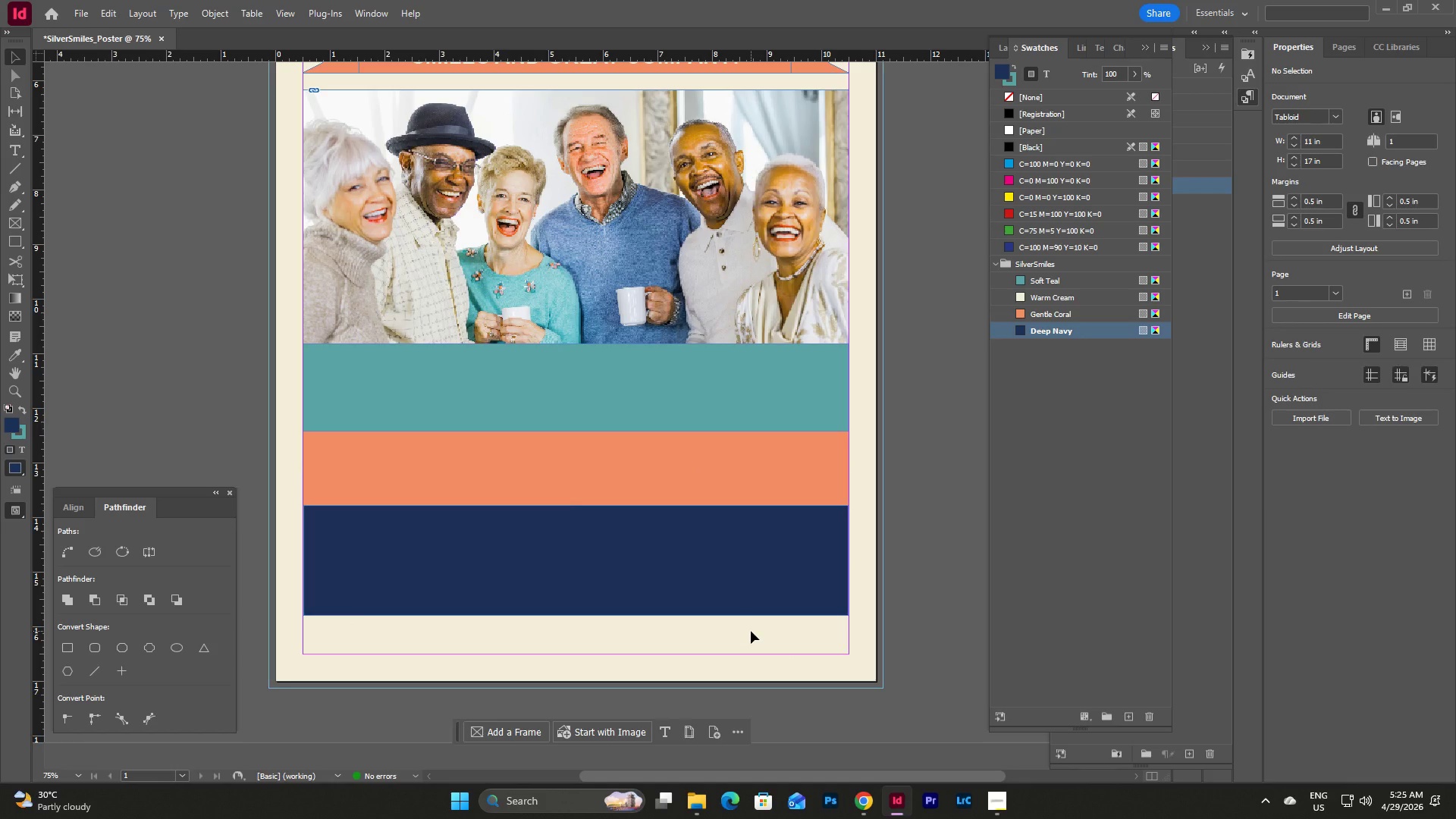 
key(Control+V)
 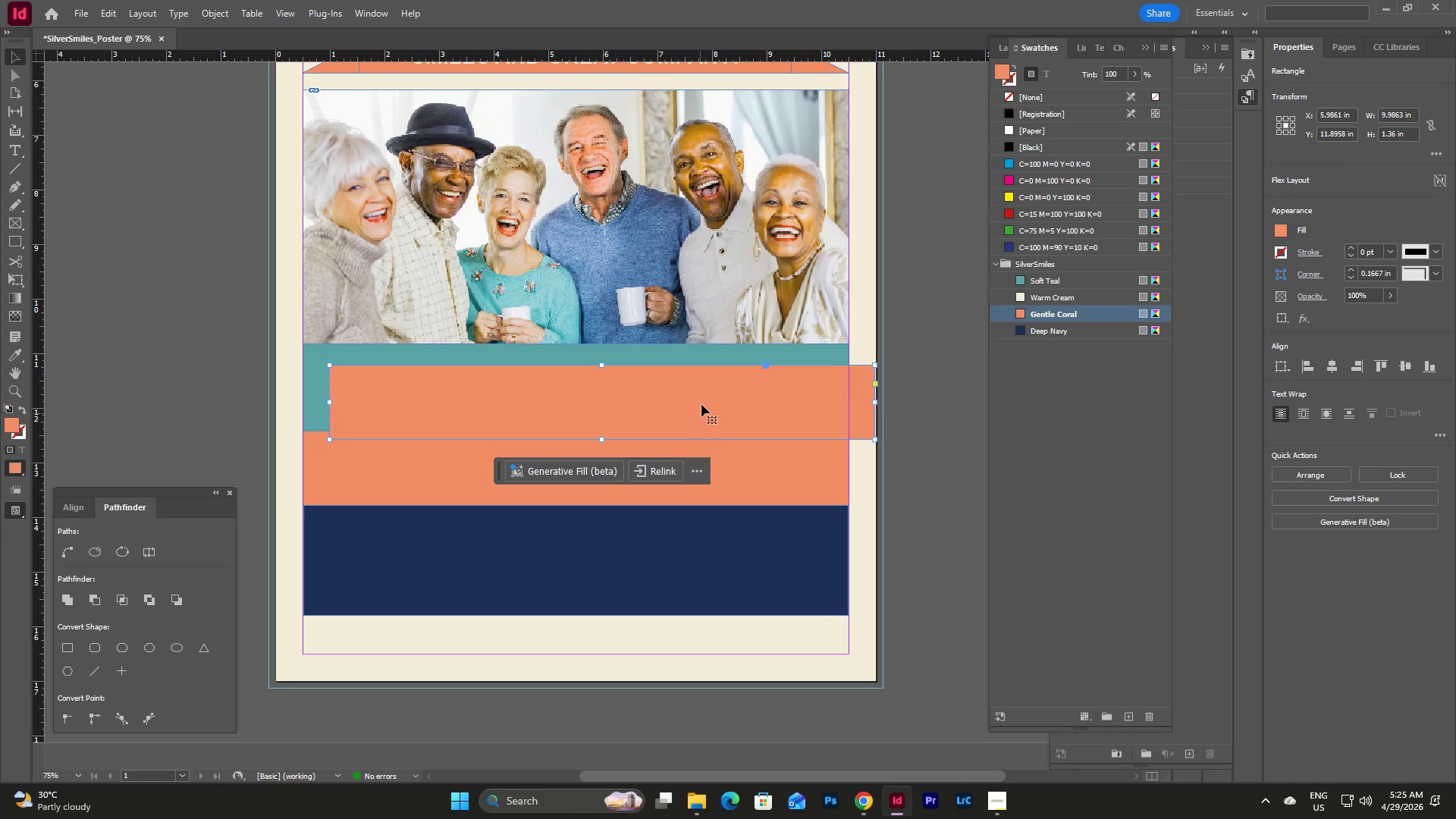 
left_click_drag(start_coordinate=[702, 399], to_coordinate=[679, 615])
 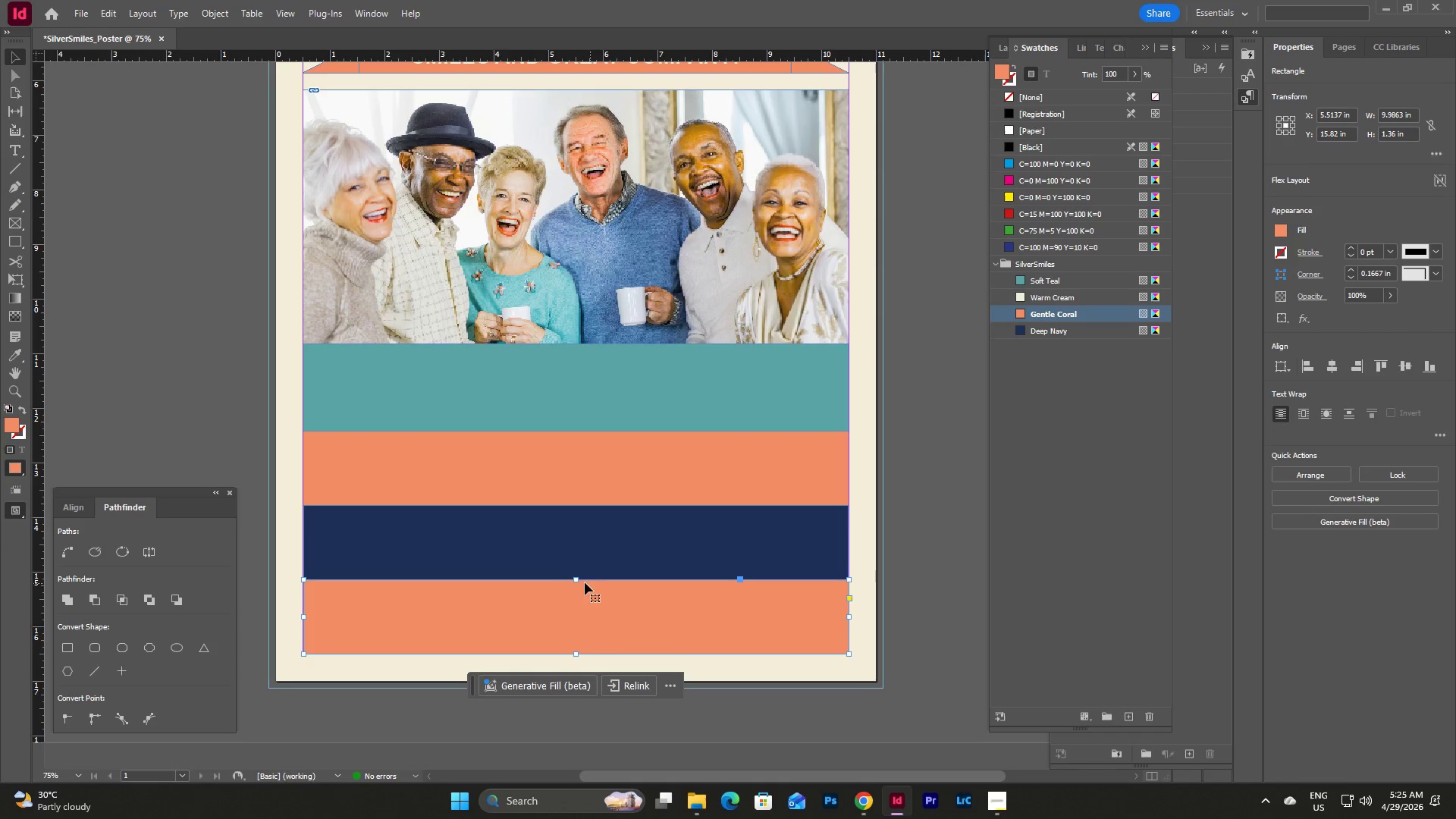 
left_click_drag(start_coordinate=[576, 580], to_coordinate=[578, 631])
 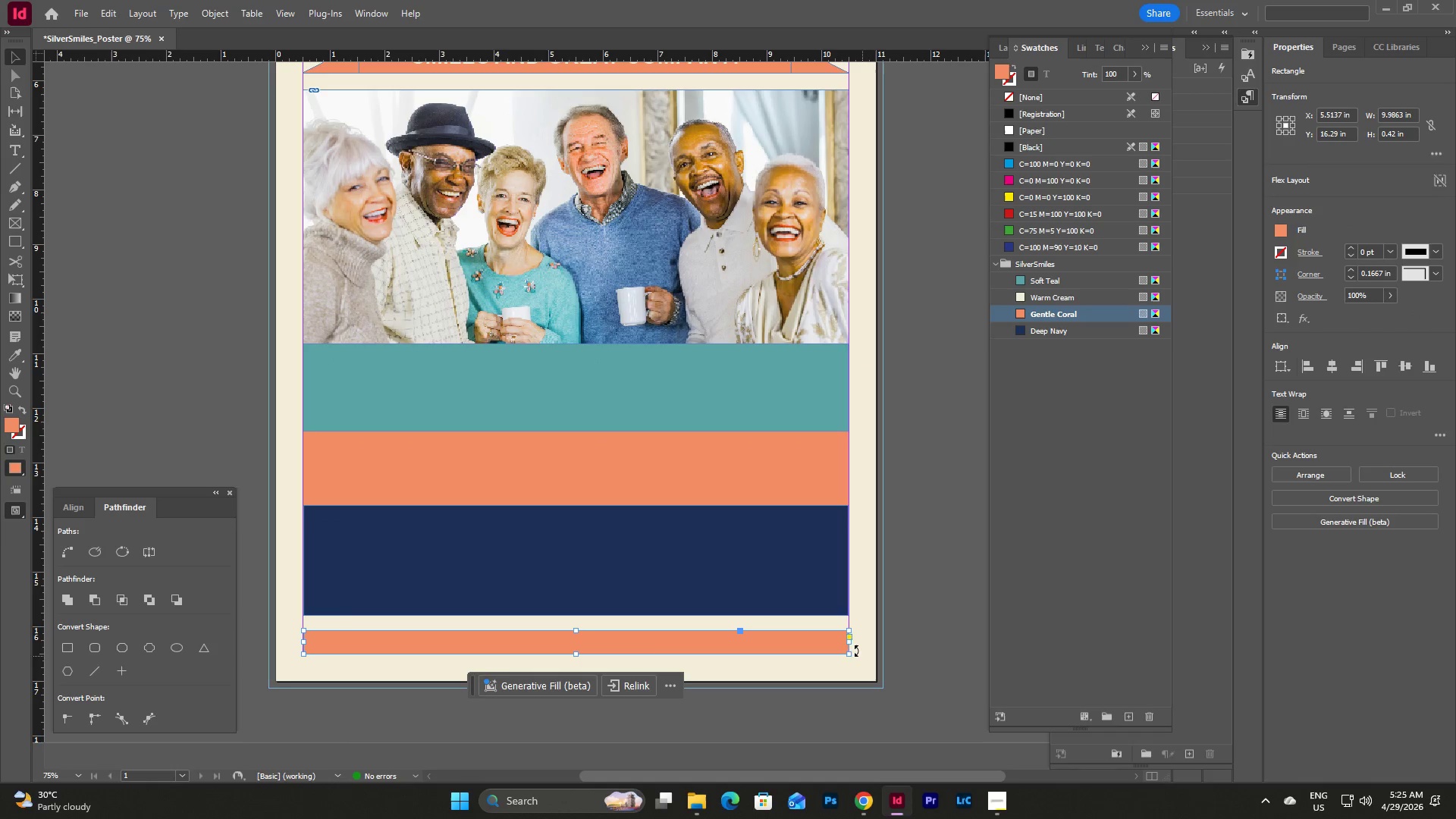 
left_click_drag(start_coordinate=[848, 644], to_coordinate=[821, 643])
 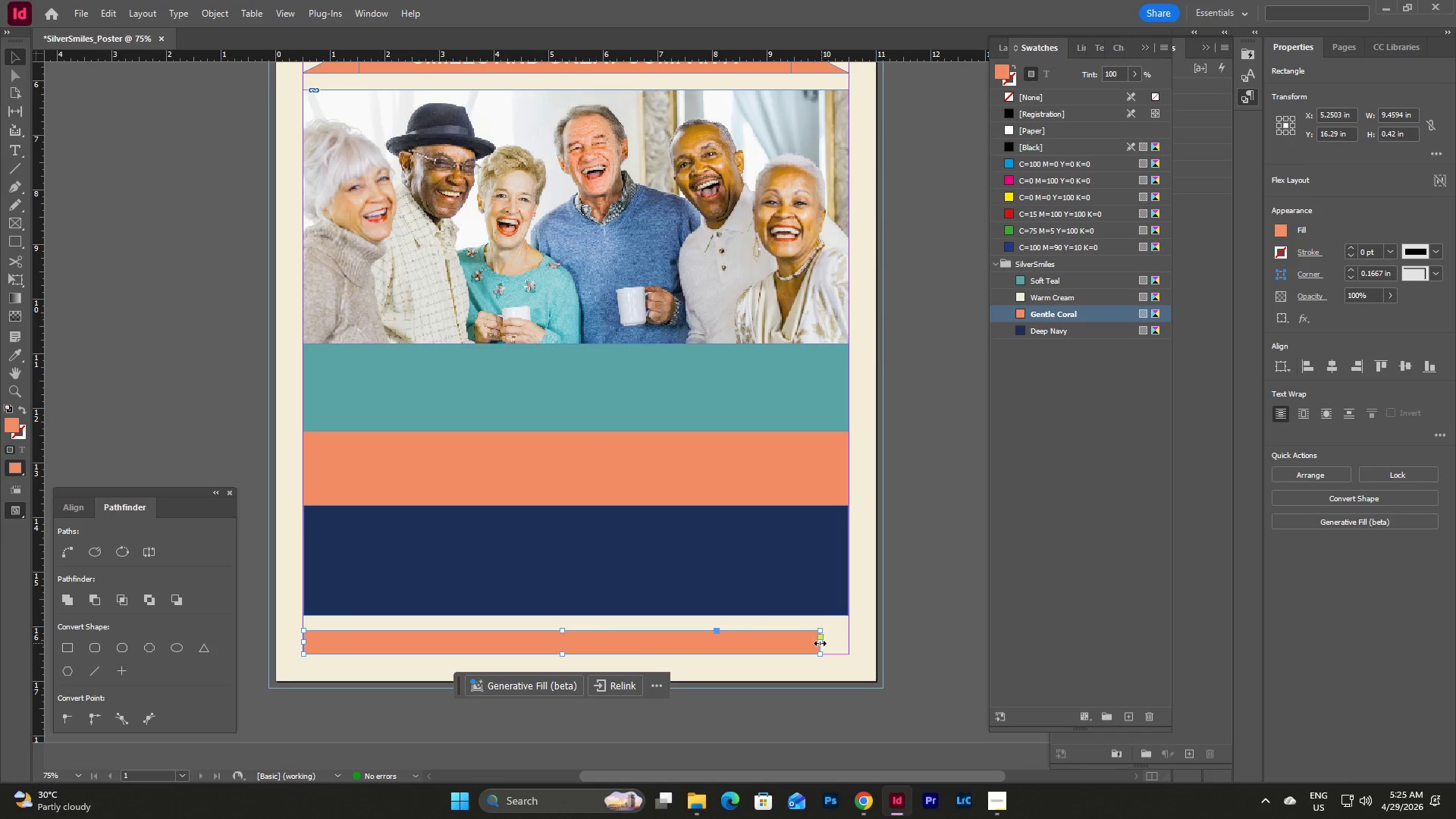 
left_click_drag(start_coordinate=[820, 643], to_coordinate=[847, 645])
 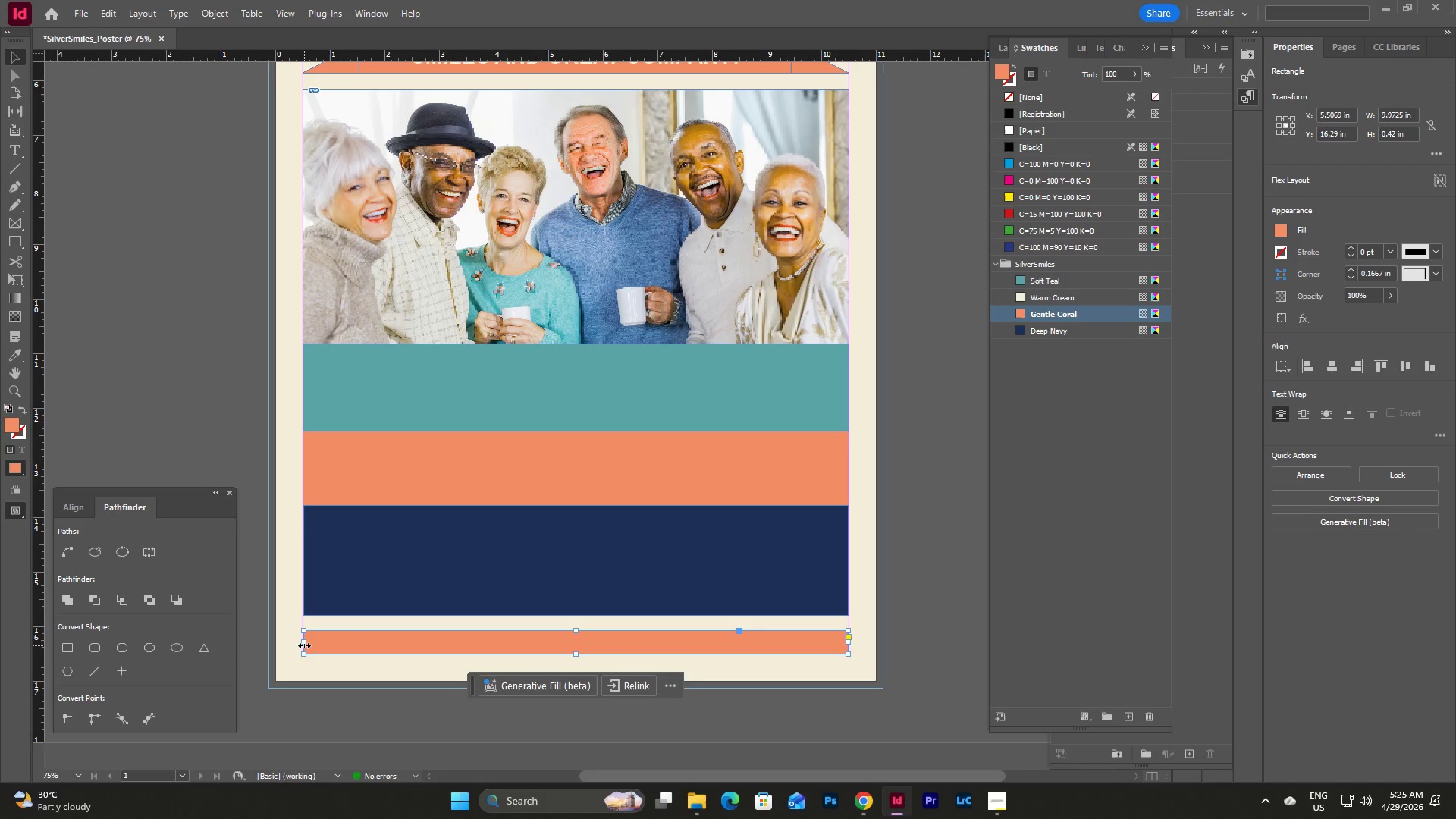 
left_click_drag(start_coordinate=[305, 642], to_coordinate=[319, 642])
 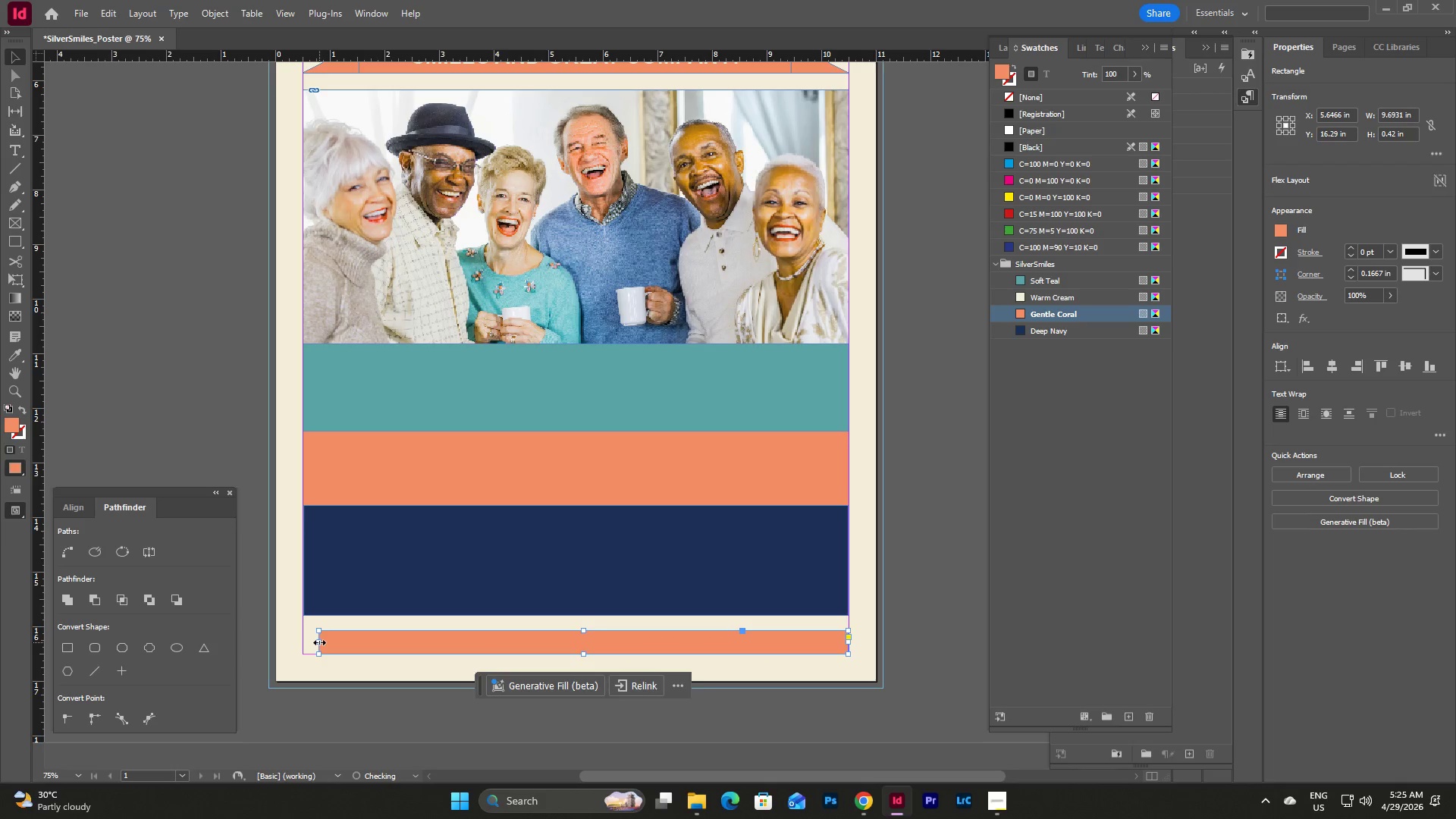 
left_click_drag(start_coordinate=[319, 642], to_coordinate=[304, 642])
 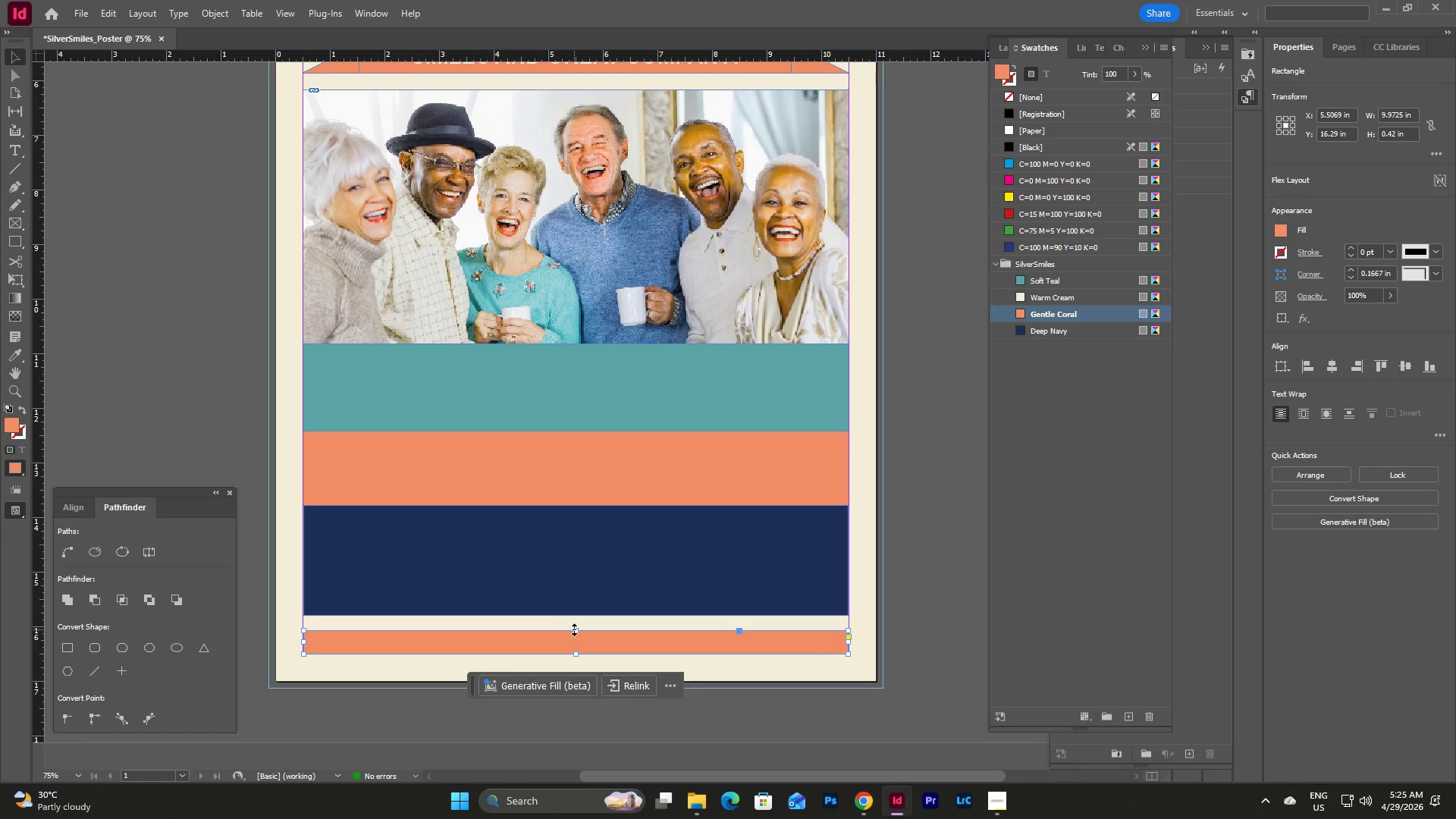 
left_click_drag(start_coordinate=[574, 629], to_coordinate=[575, 617])
 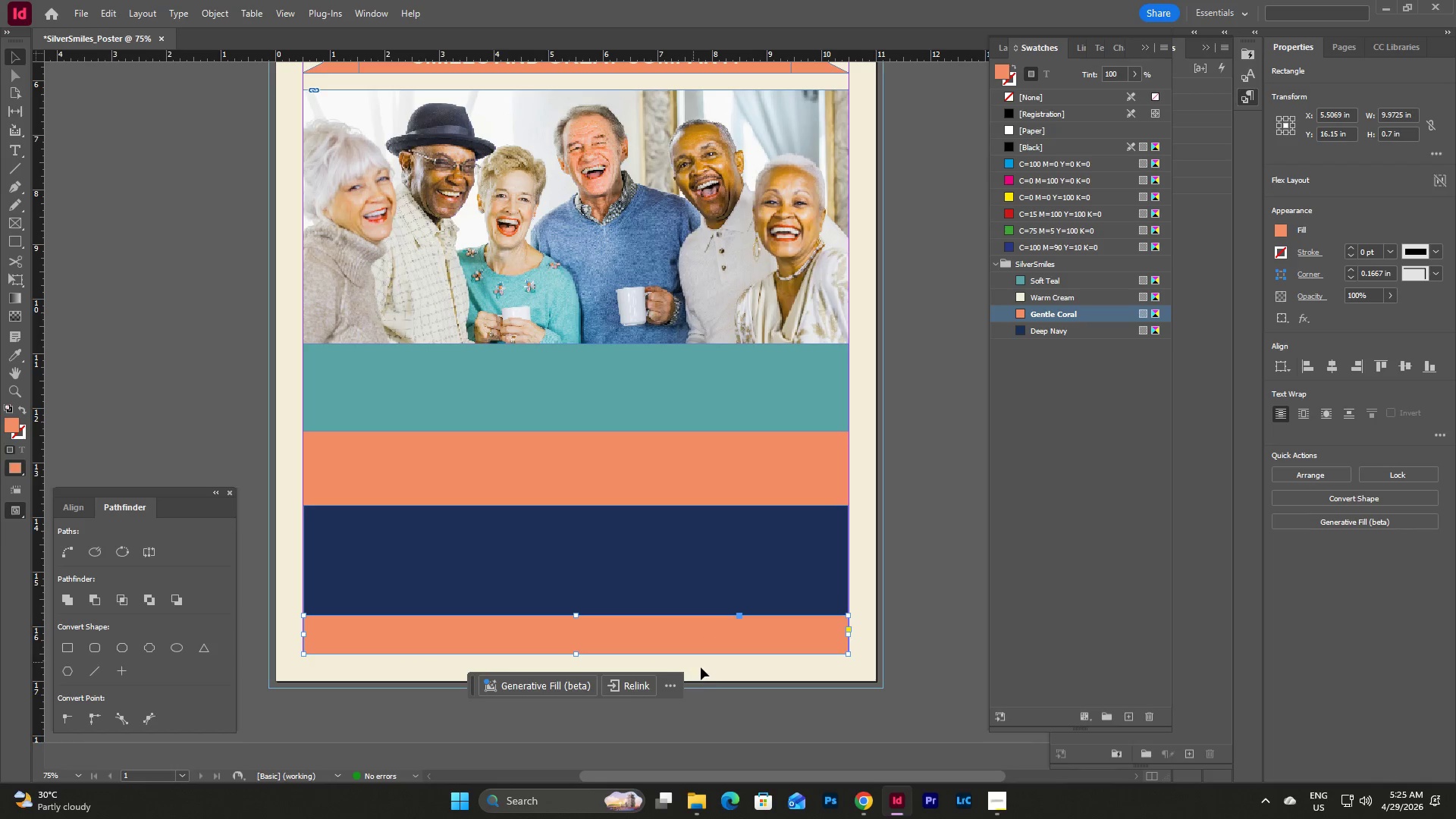 
left_click([714, 672])
 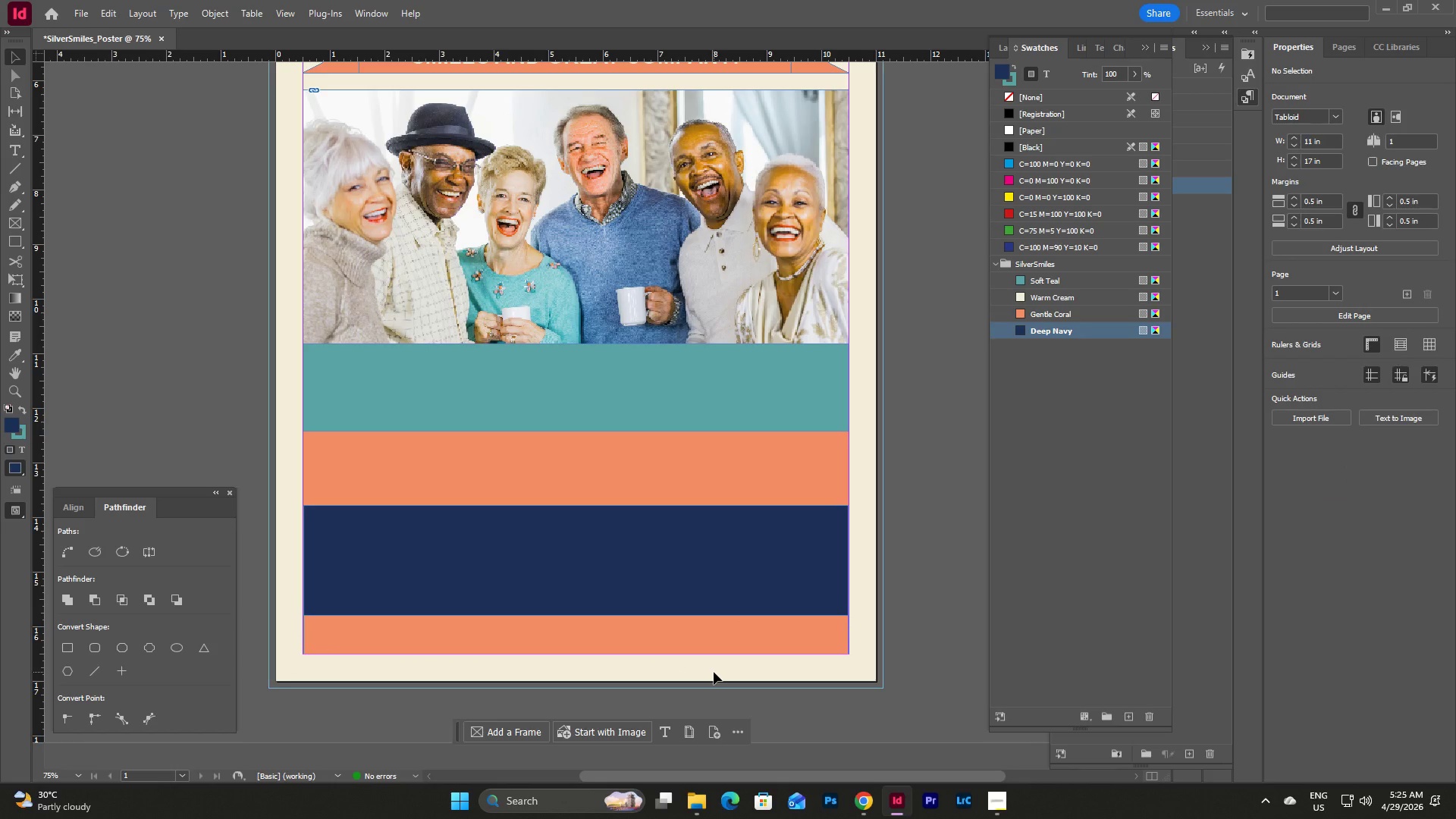 
type(ww)
 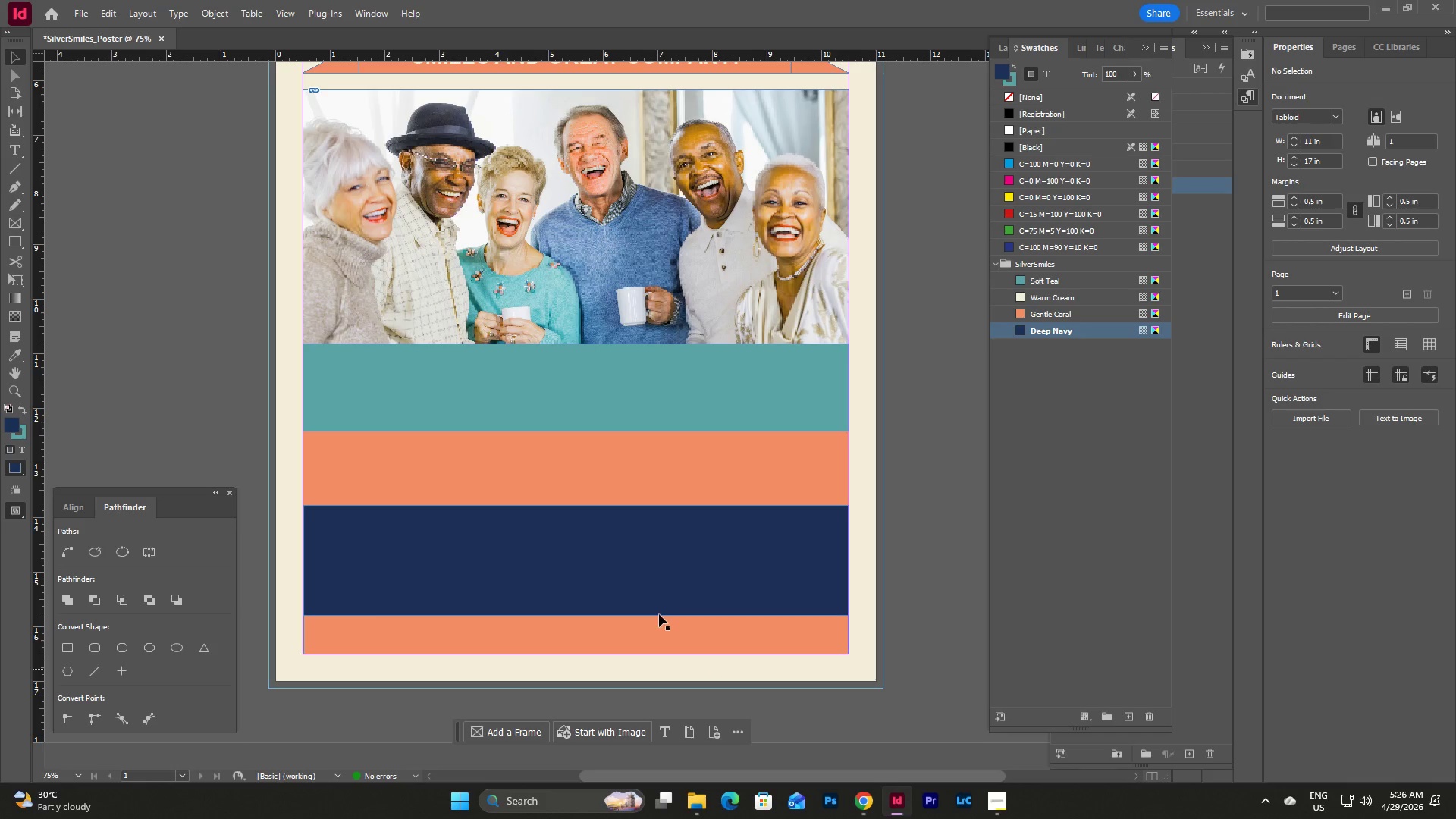 
left_click([600, 465])
 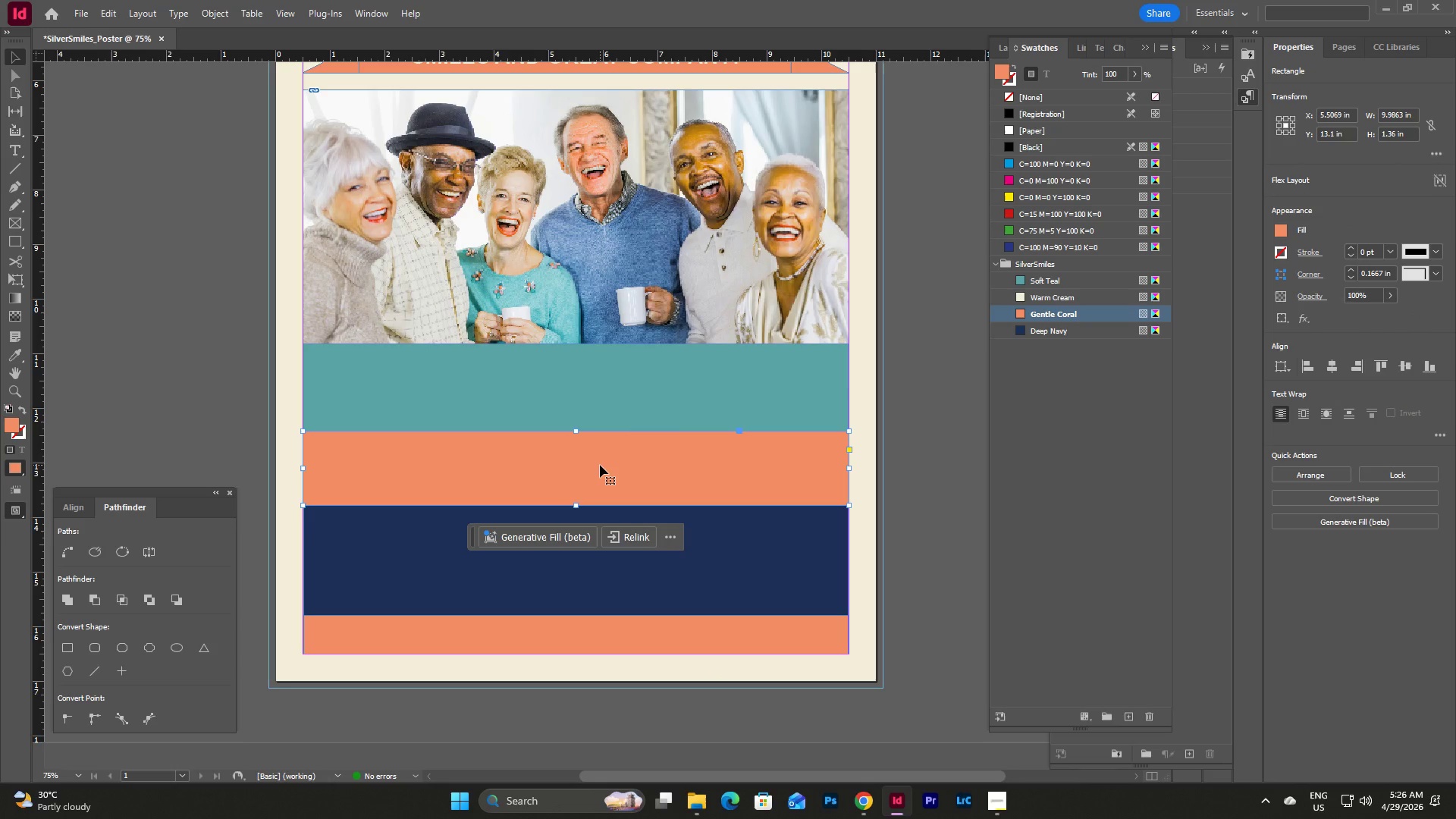 
key(Backspace)
 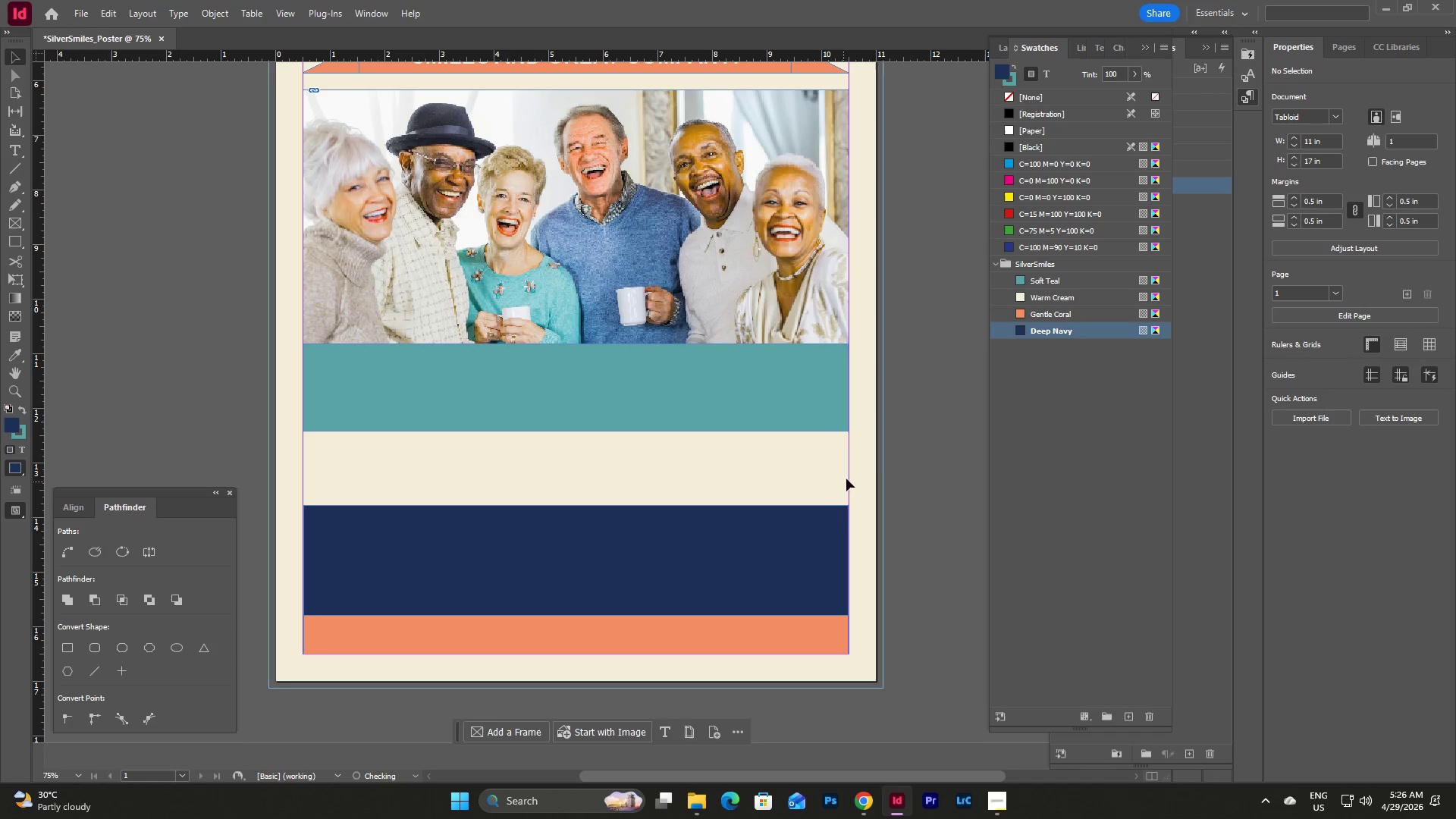 
left_click([869, 461])
 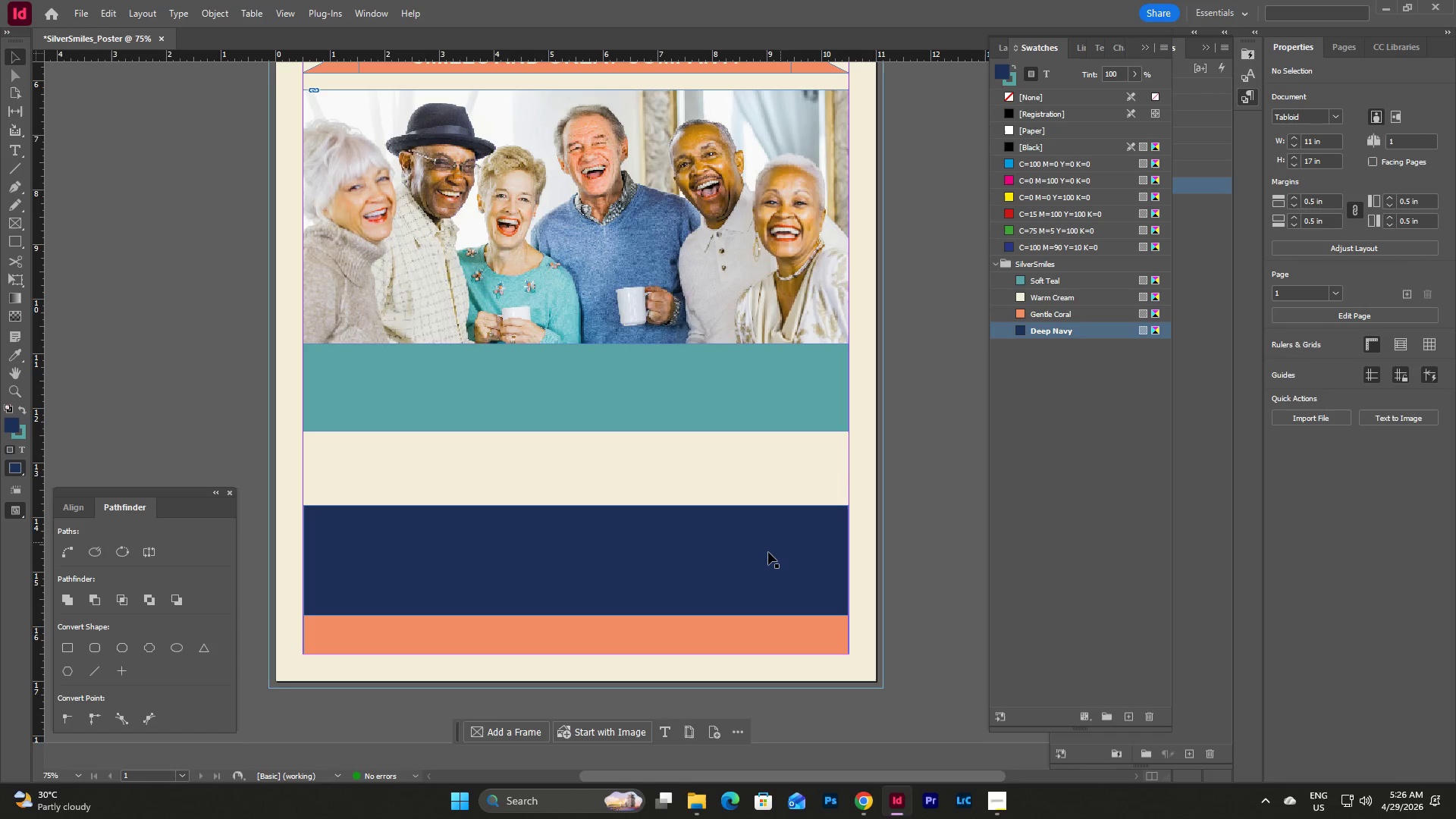 
left_click([768, 552])
 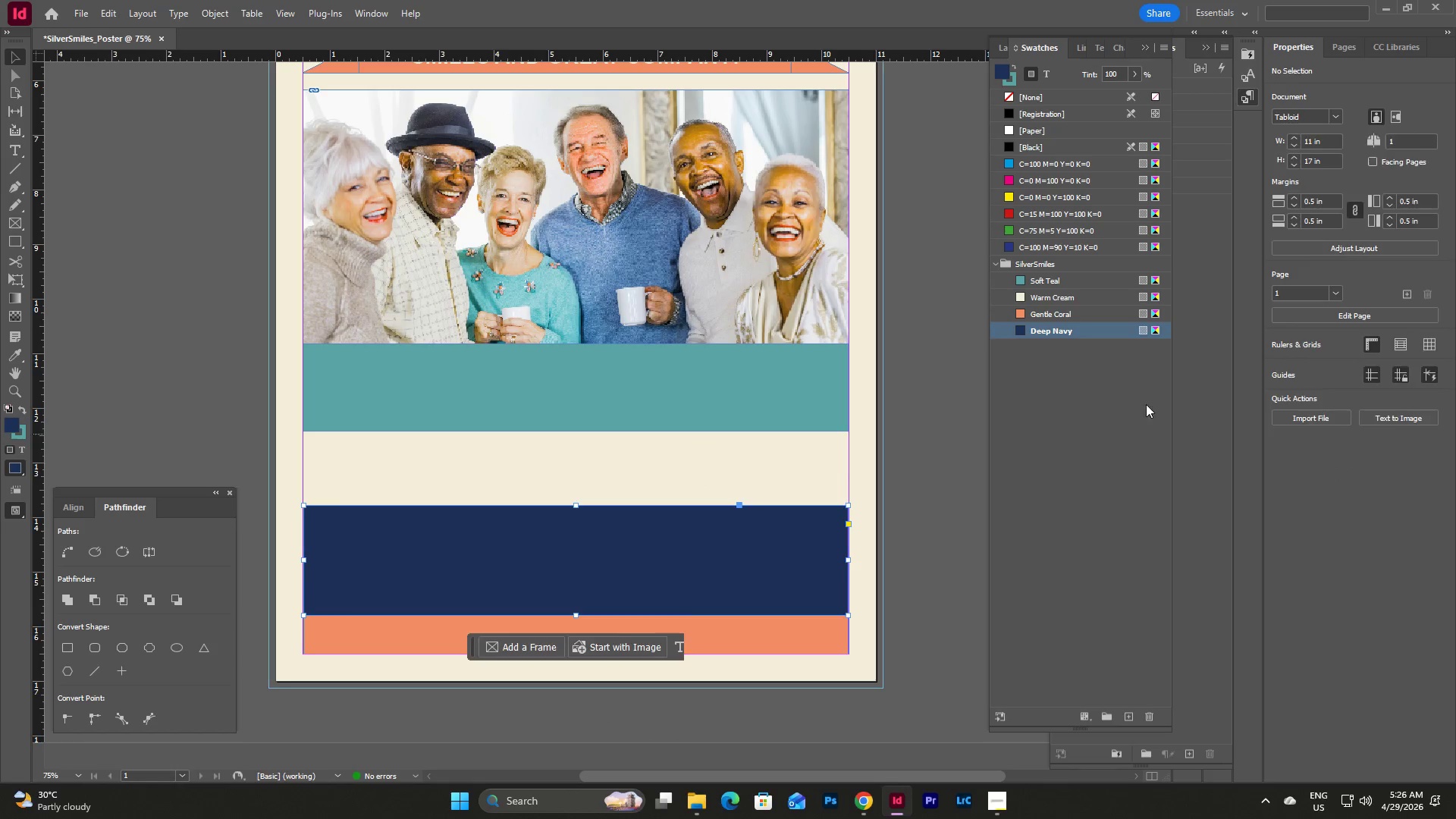 
left_click([1147, 404])
 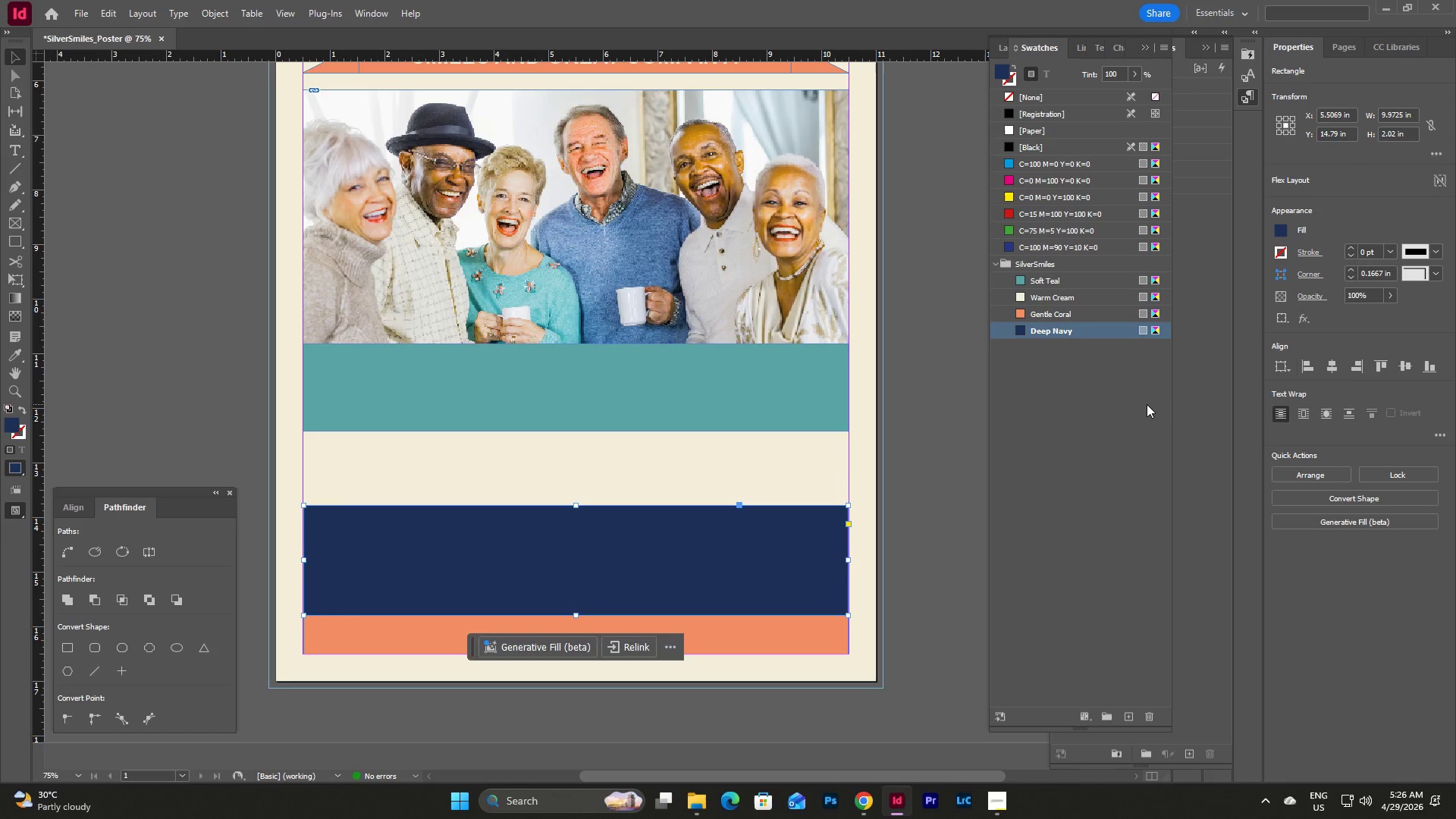 
wait(45.0)
 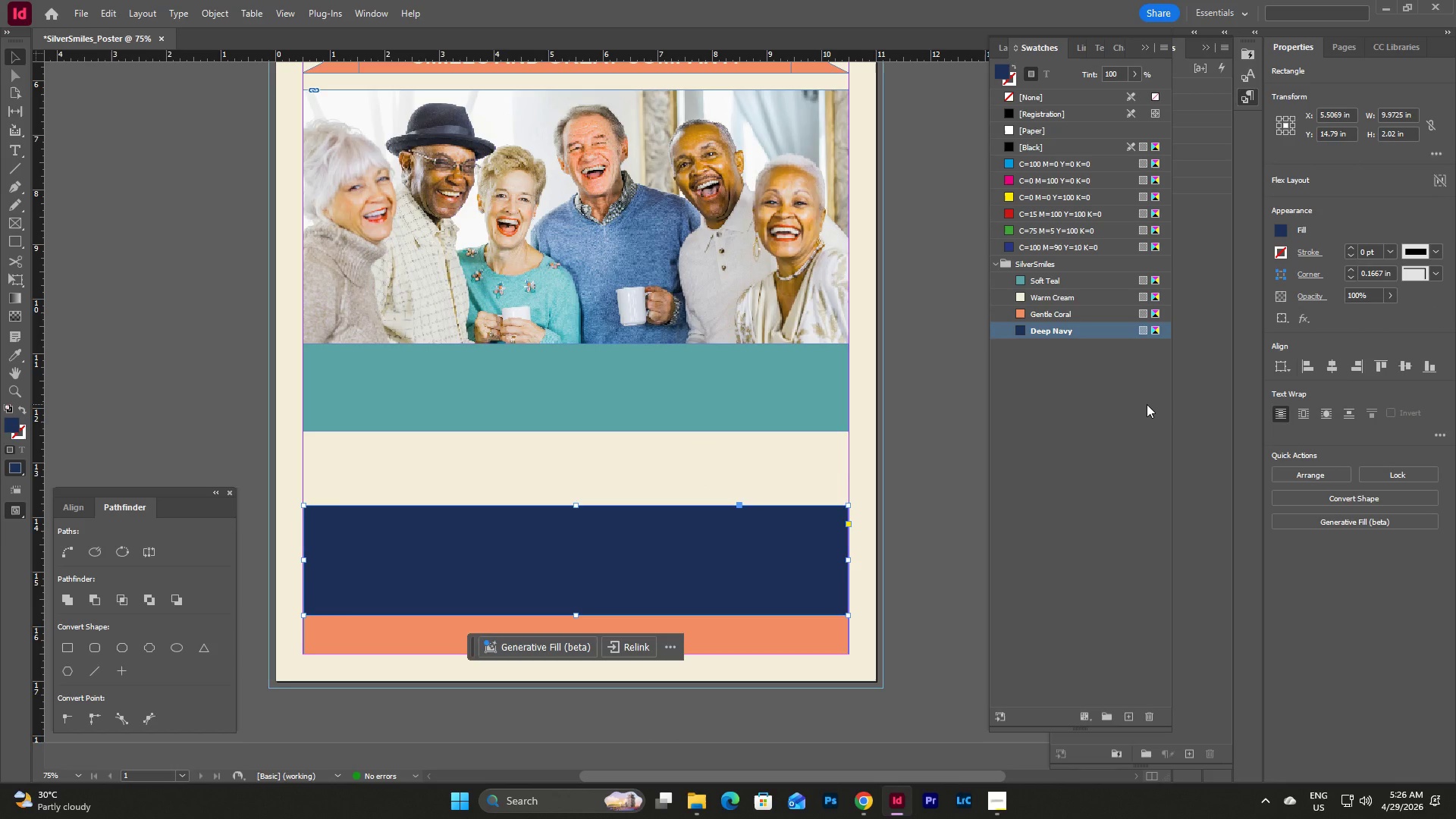 
left_click([742, 455])
 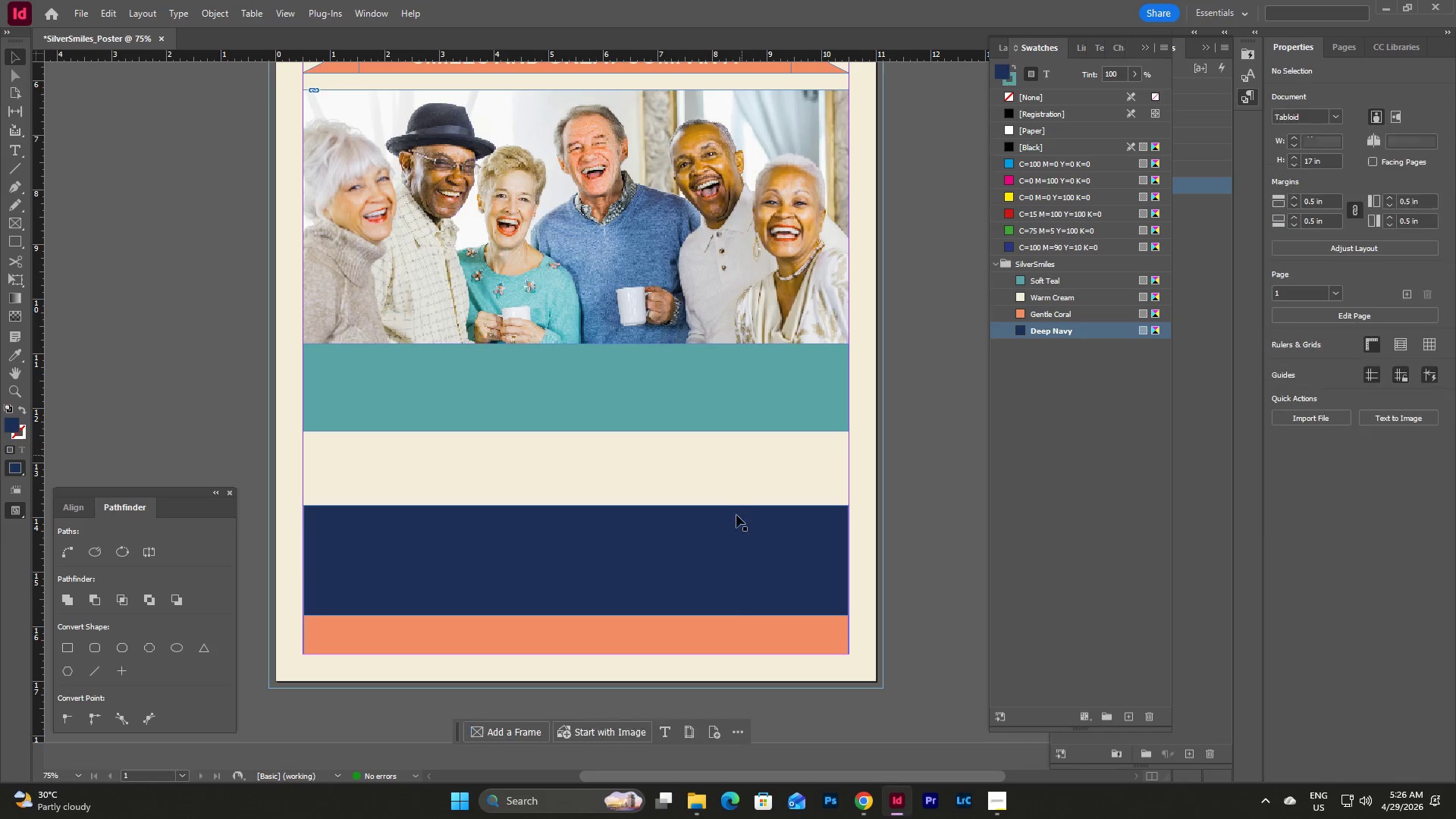 
left_click([730, 595])
 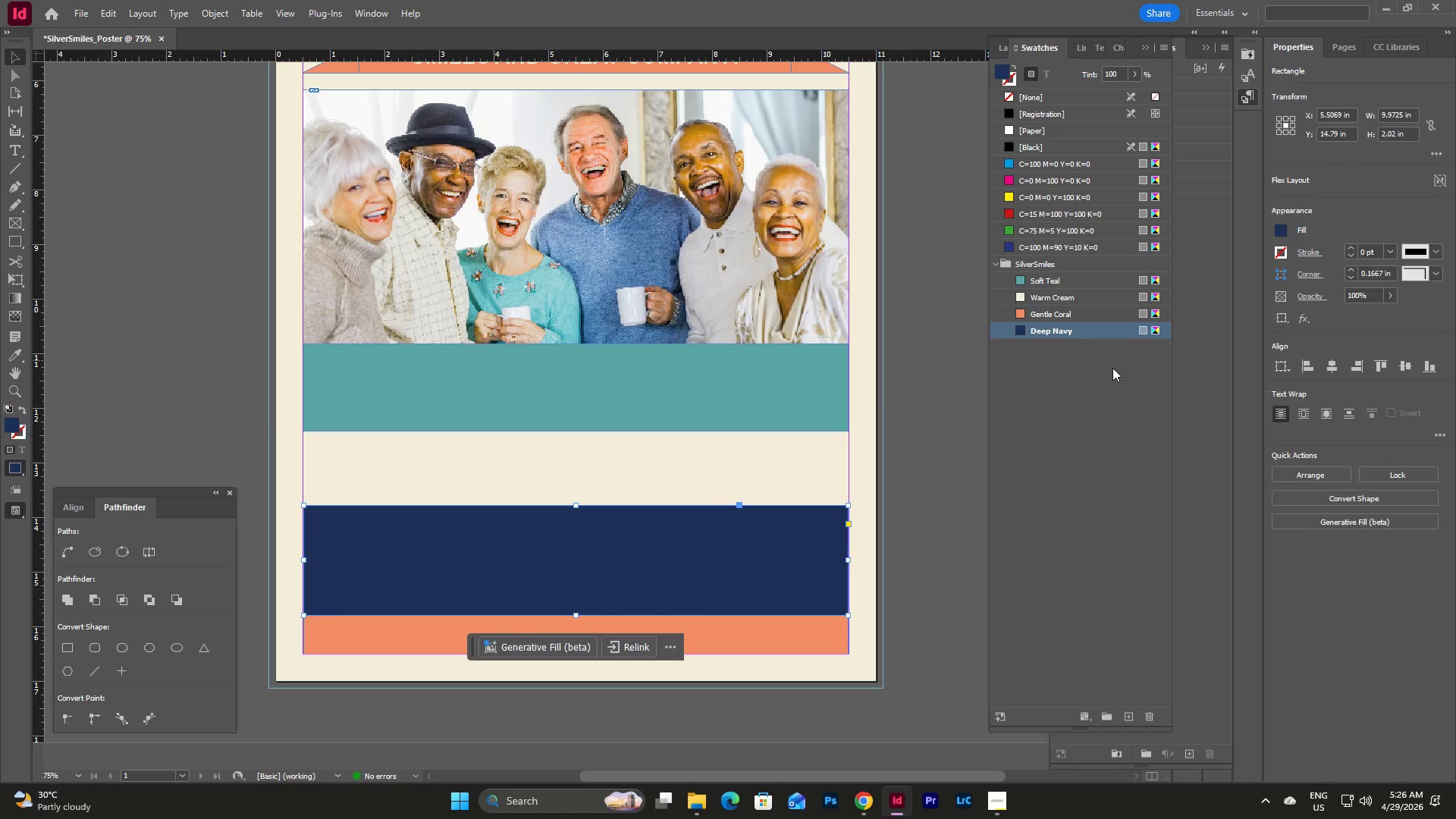 
left_click([1104, 370])
 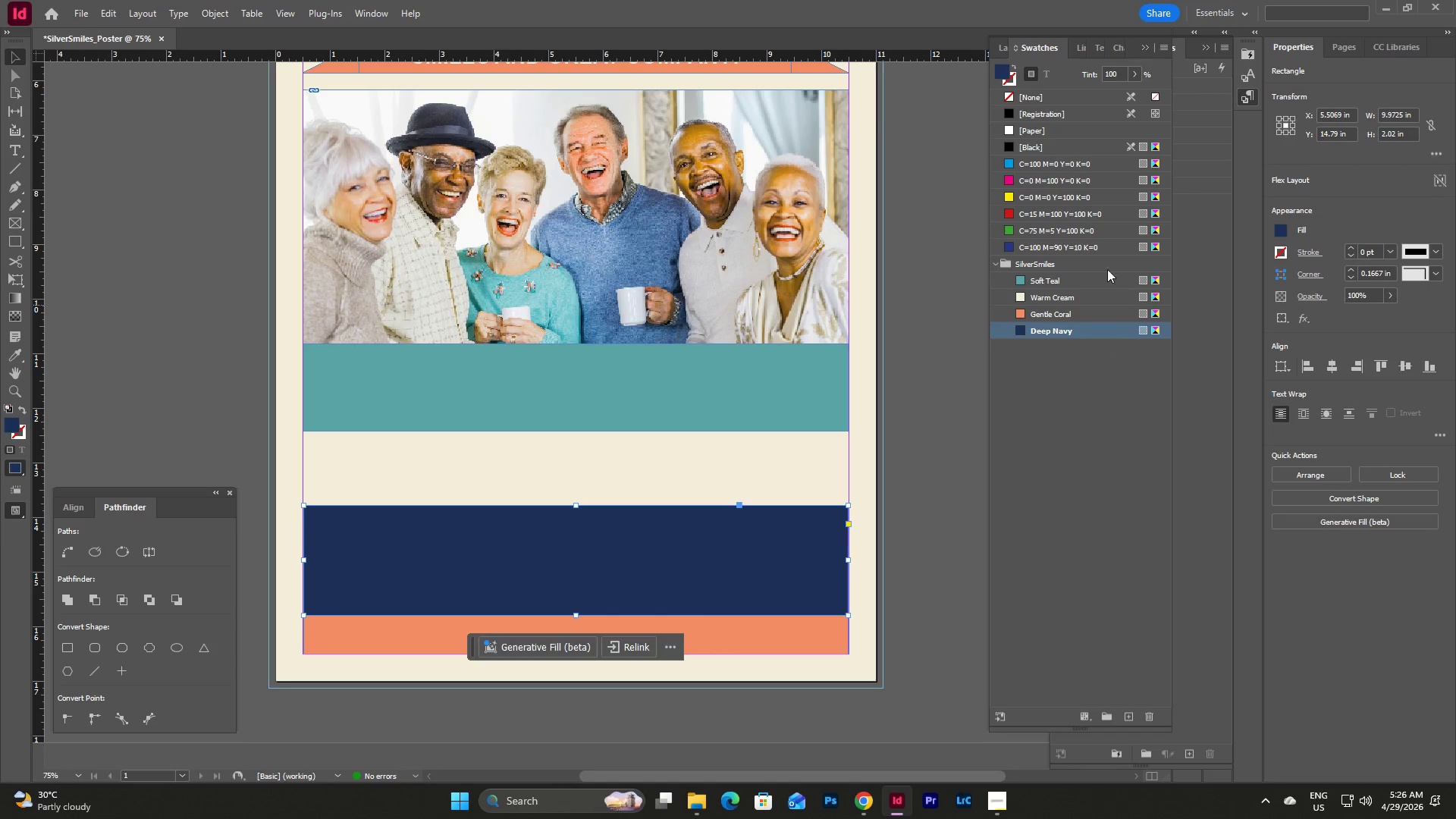 
right_click([1101, 264])
 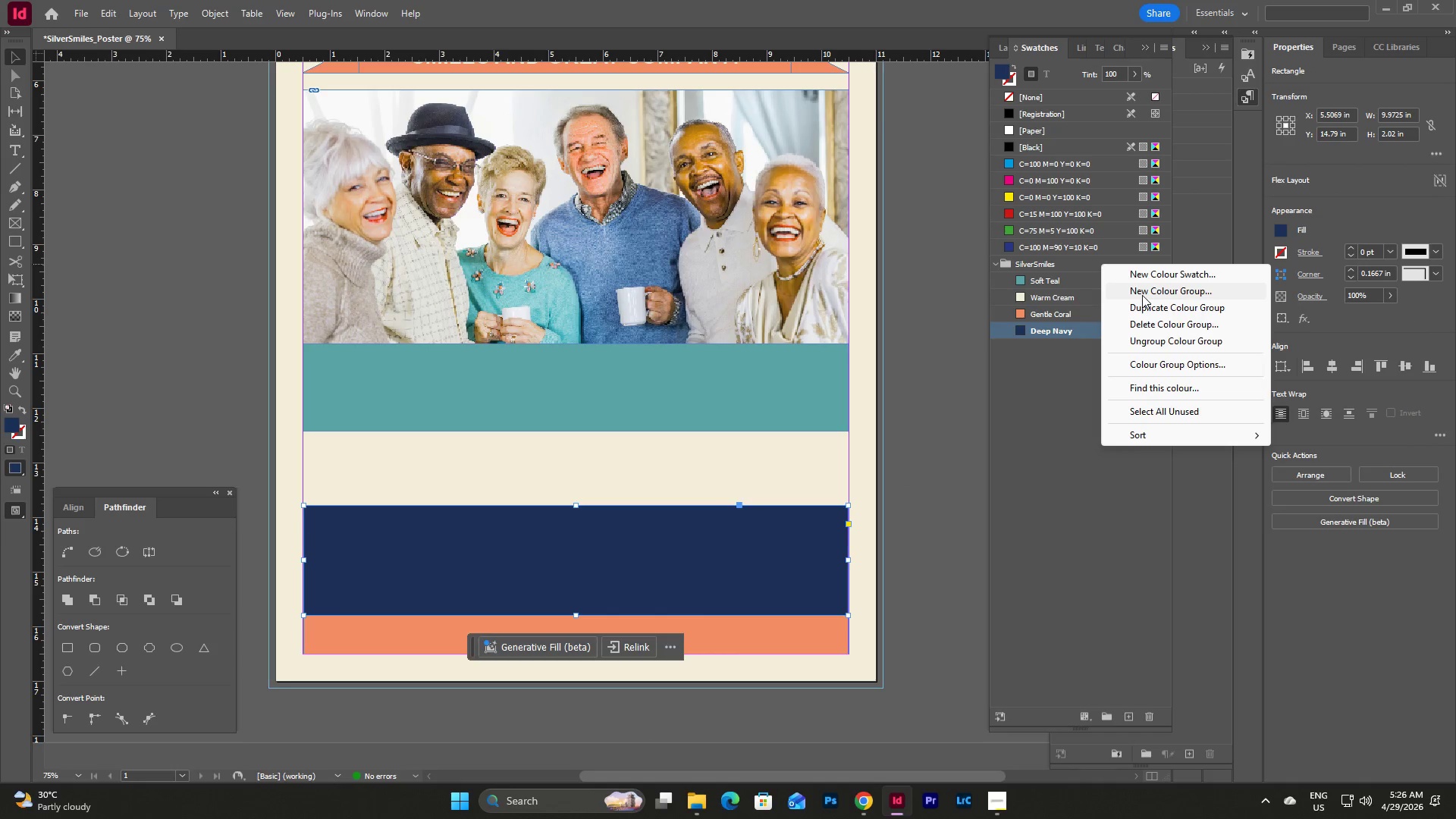 
left_click([1138, 273])
 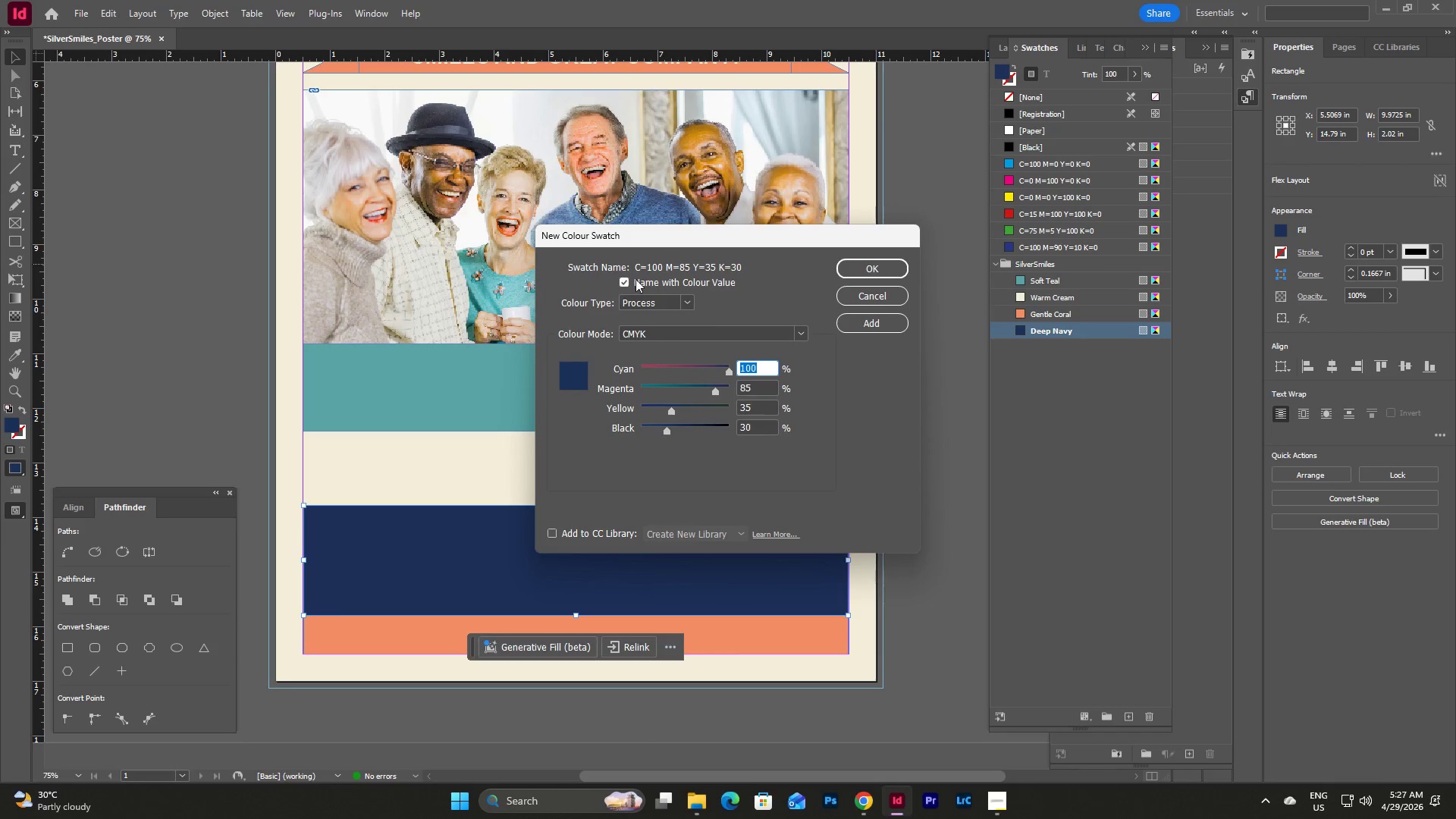 
left_click([620, 280])
 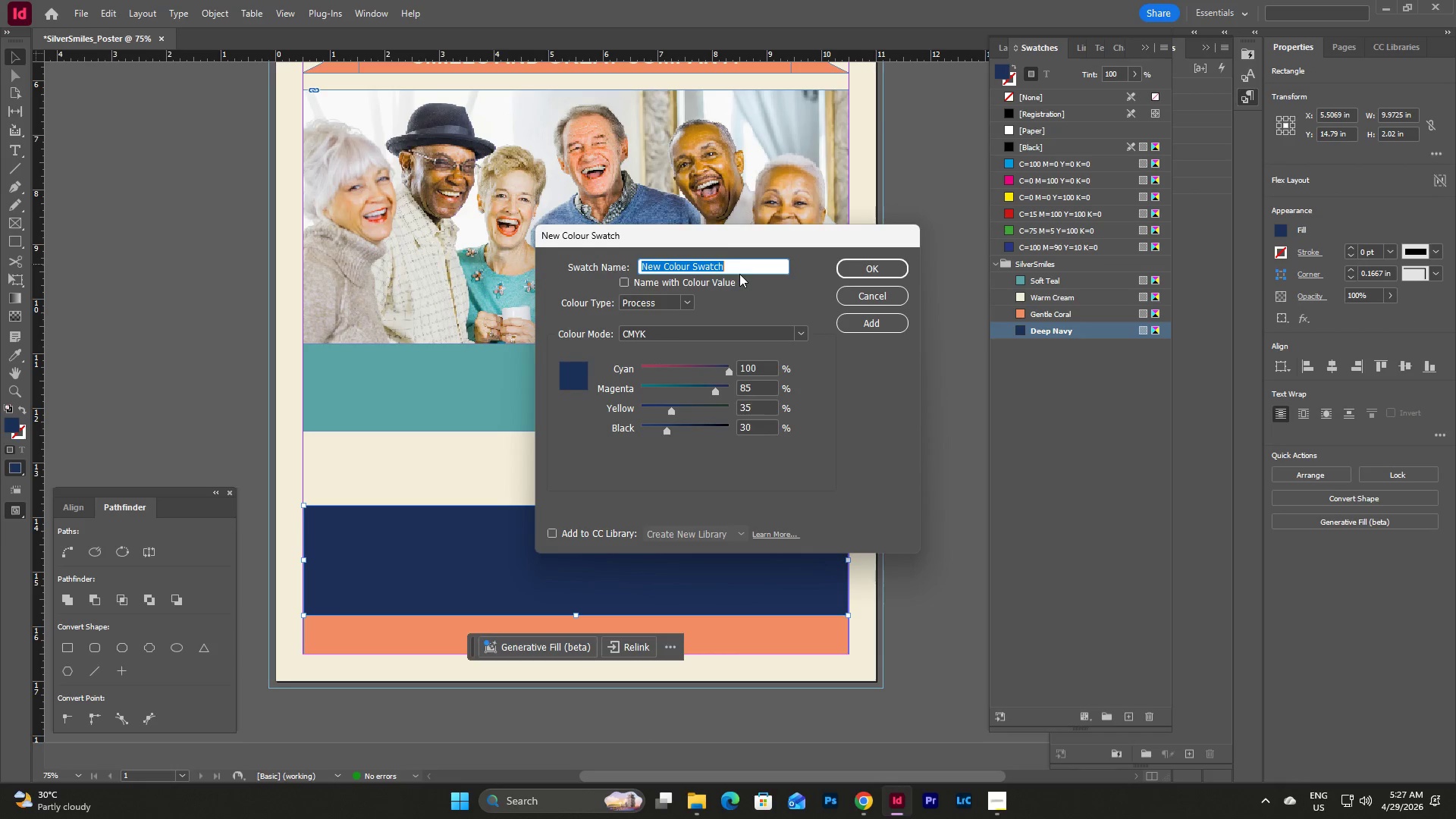 
left_click([735, 265])
 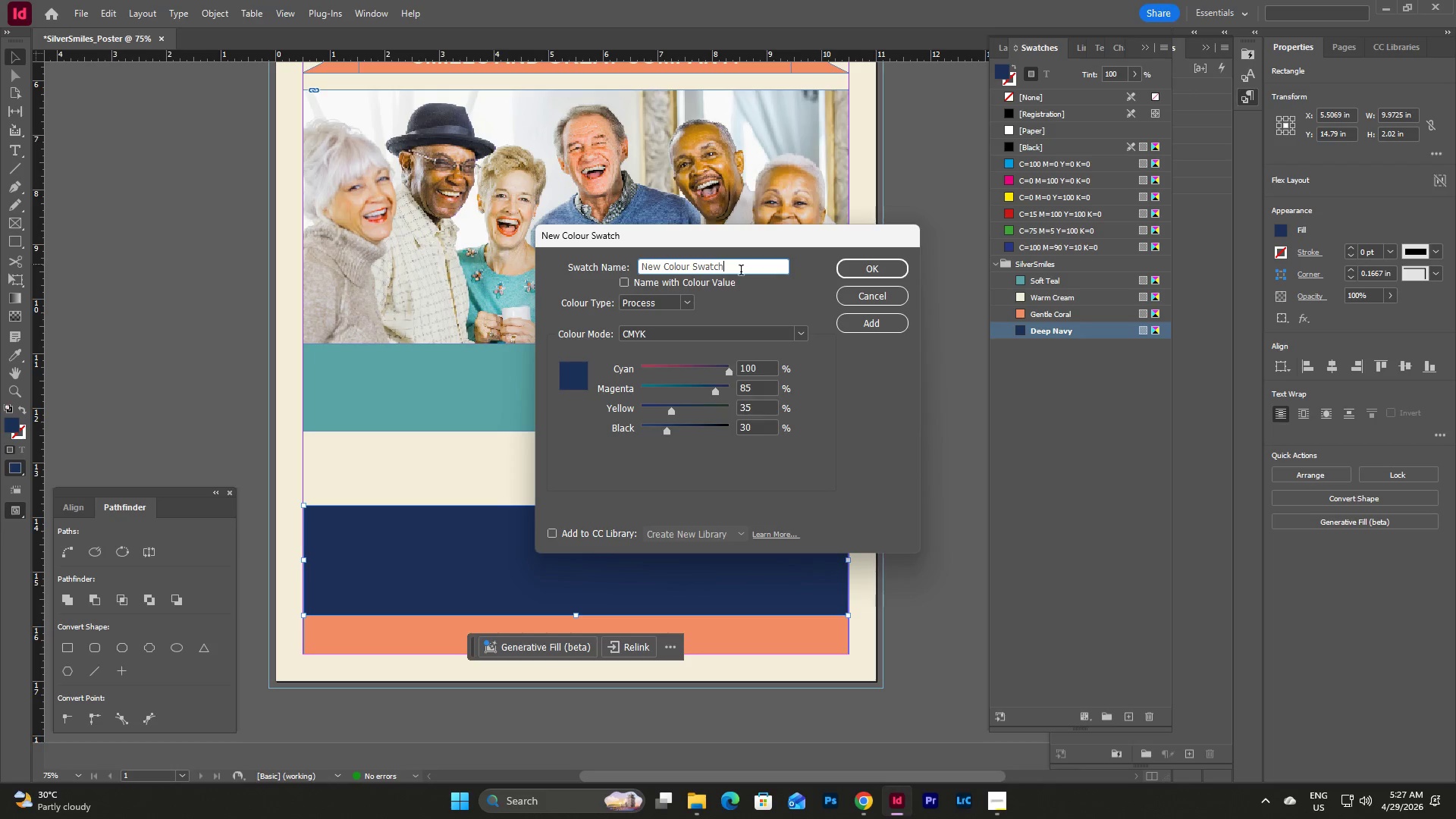 
left_click_drag(start_coordinate=[741, 271], to_coordinate=[642, 258])
 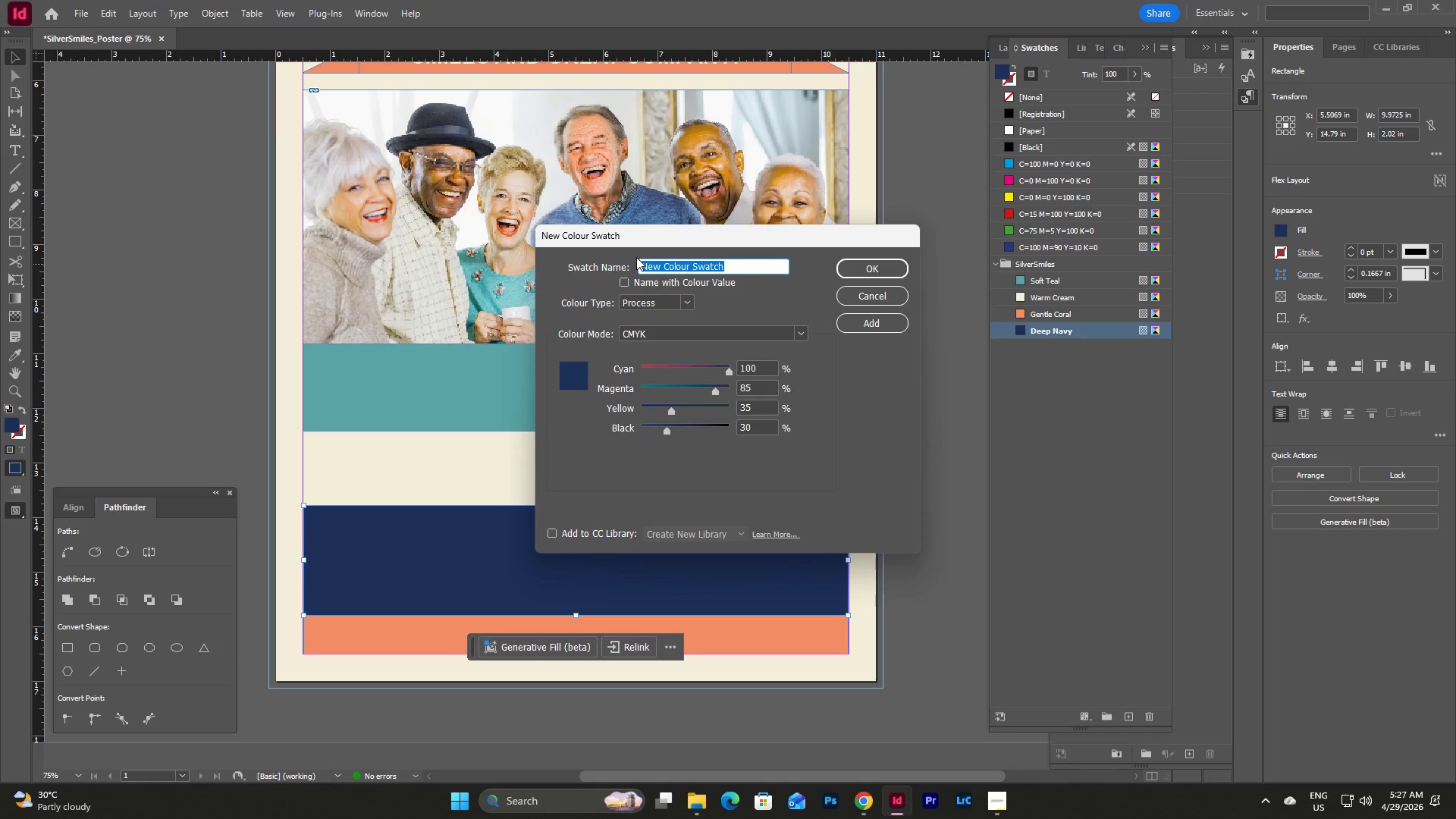 
type(Warm Yeo)
key(Backspace)
key(Backspace)
key(Backspace)
key(Backspace)
key(Backspace)
key(Backspace)
key(Backspace)
key(Backspace)
key(Backspace)
type(Init)
key(Backspace)
key(Backspace)
type(viting Yellow)
 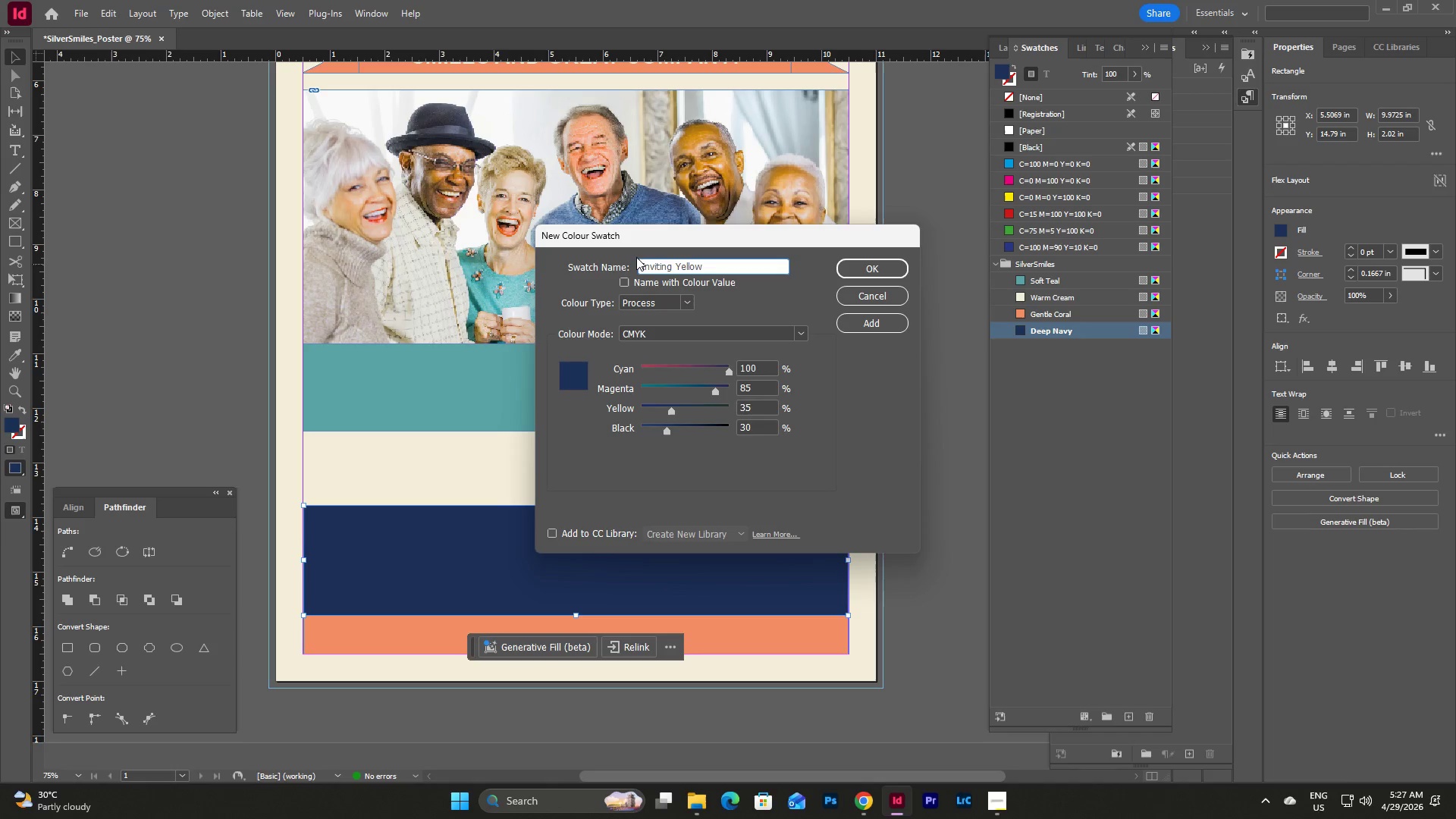 
wait(5.81)
 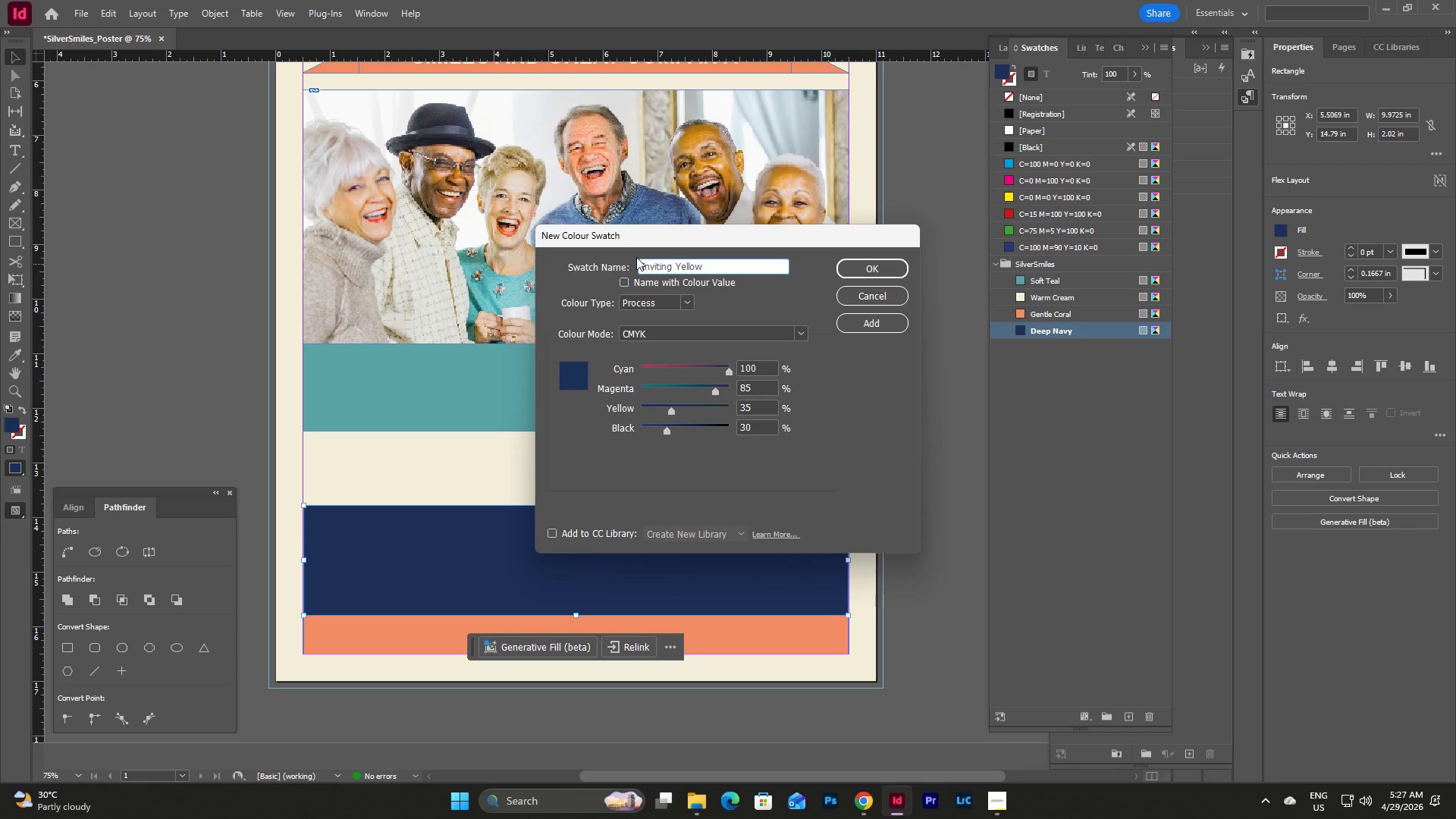 
left_click([675, 265])
 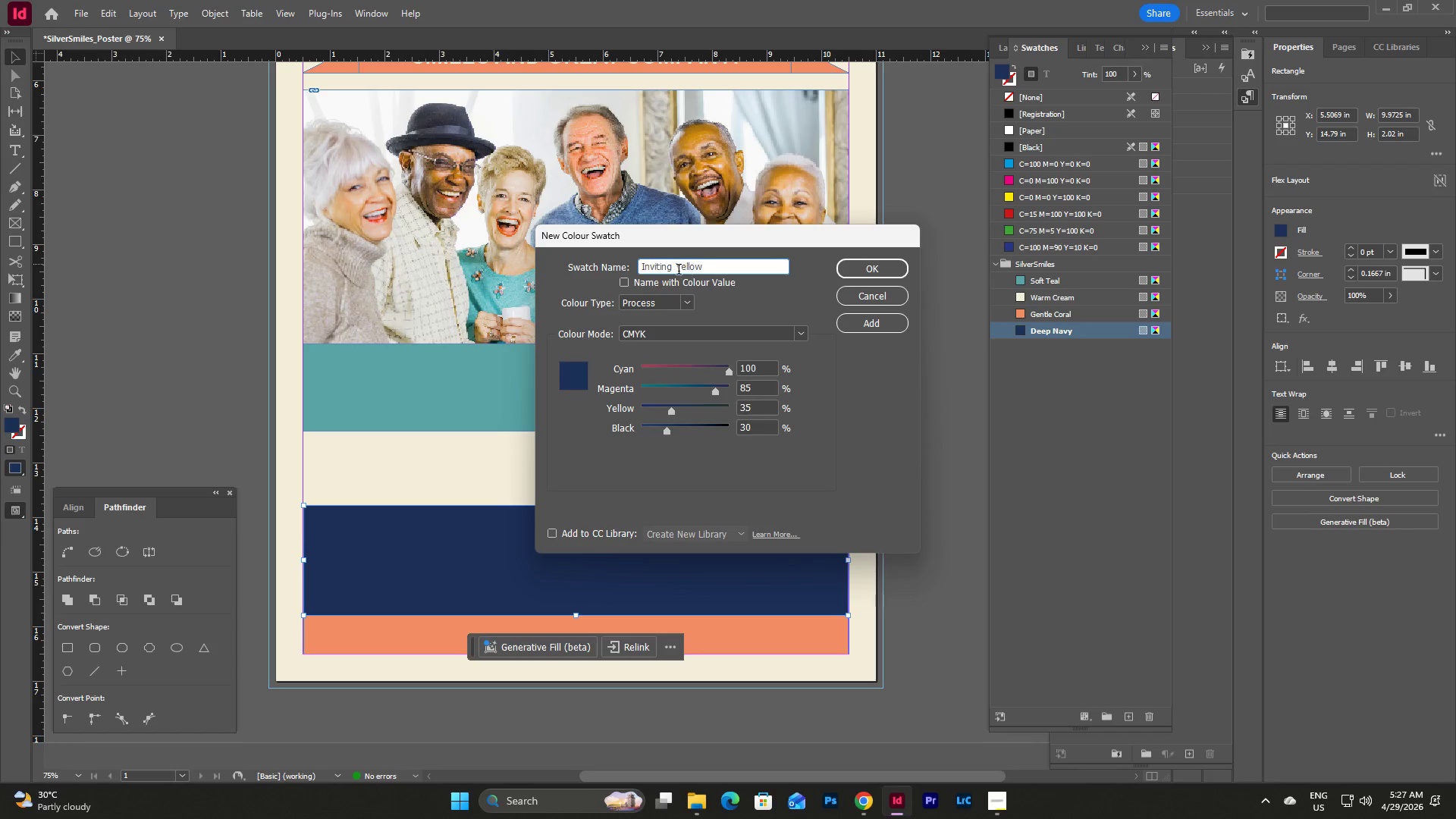 
left_click([671, 271])
 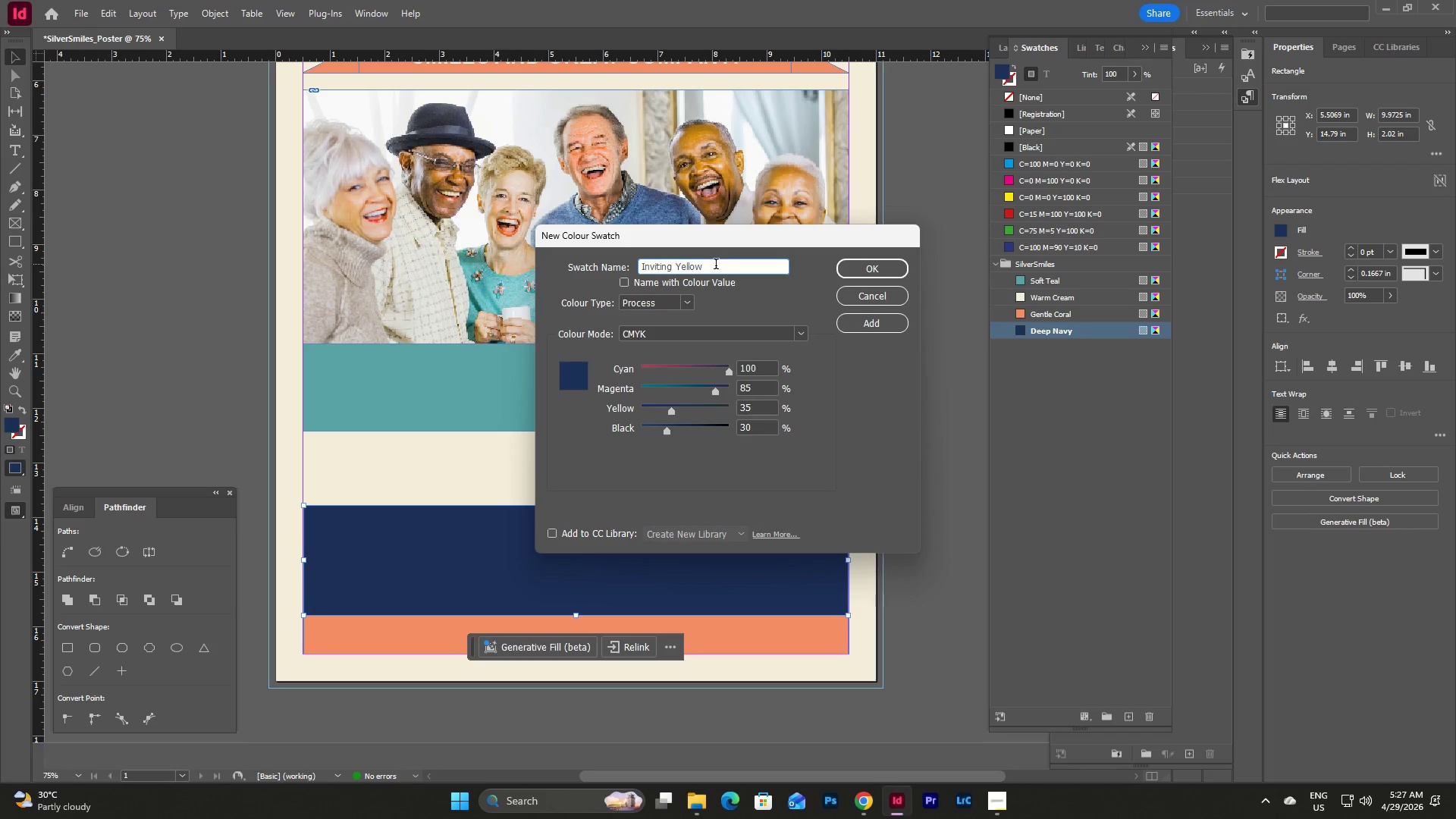 
left_click([716, 266])
 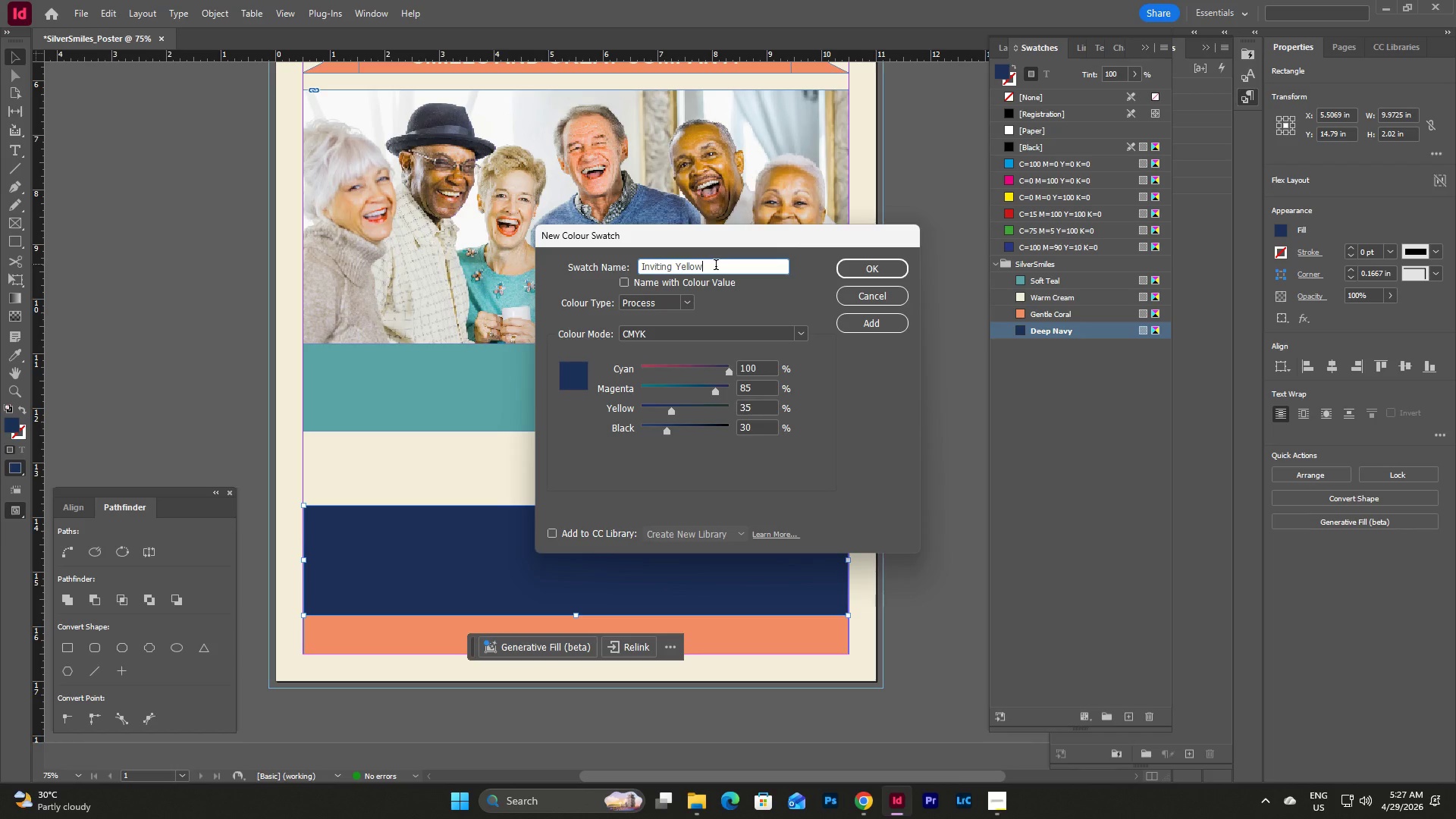 
wait(18.77)
 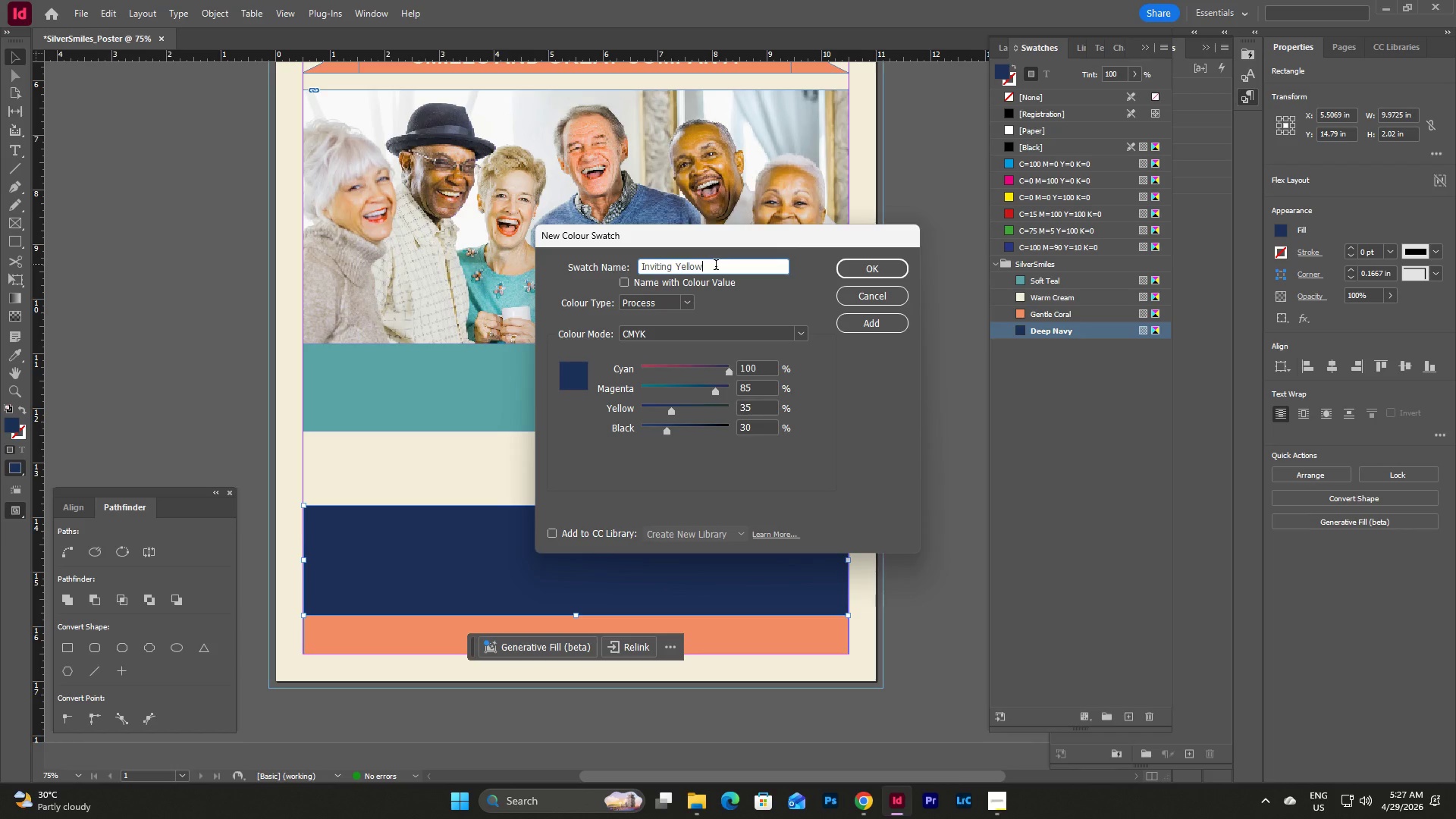 
left_click([763, 372])
 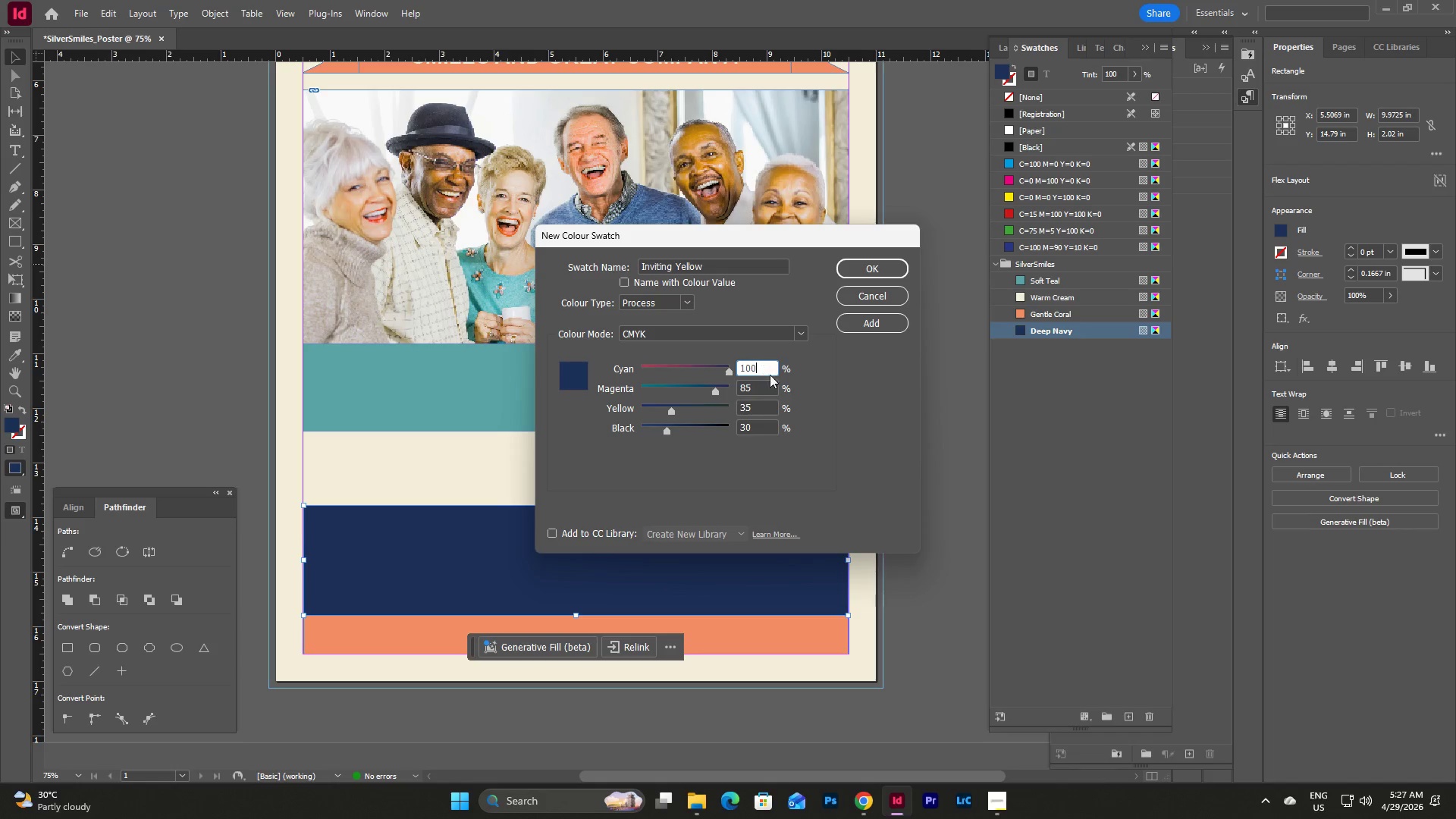 
left_click_drag(start_coordinate=[770, 369], to_coordinate=[737, 372])
 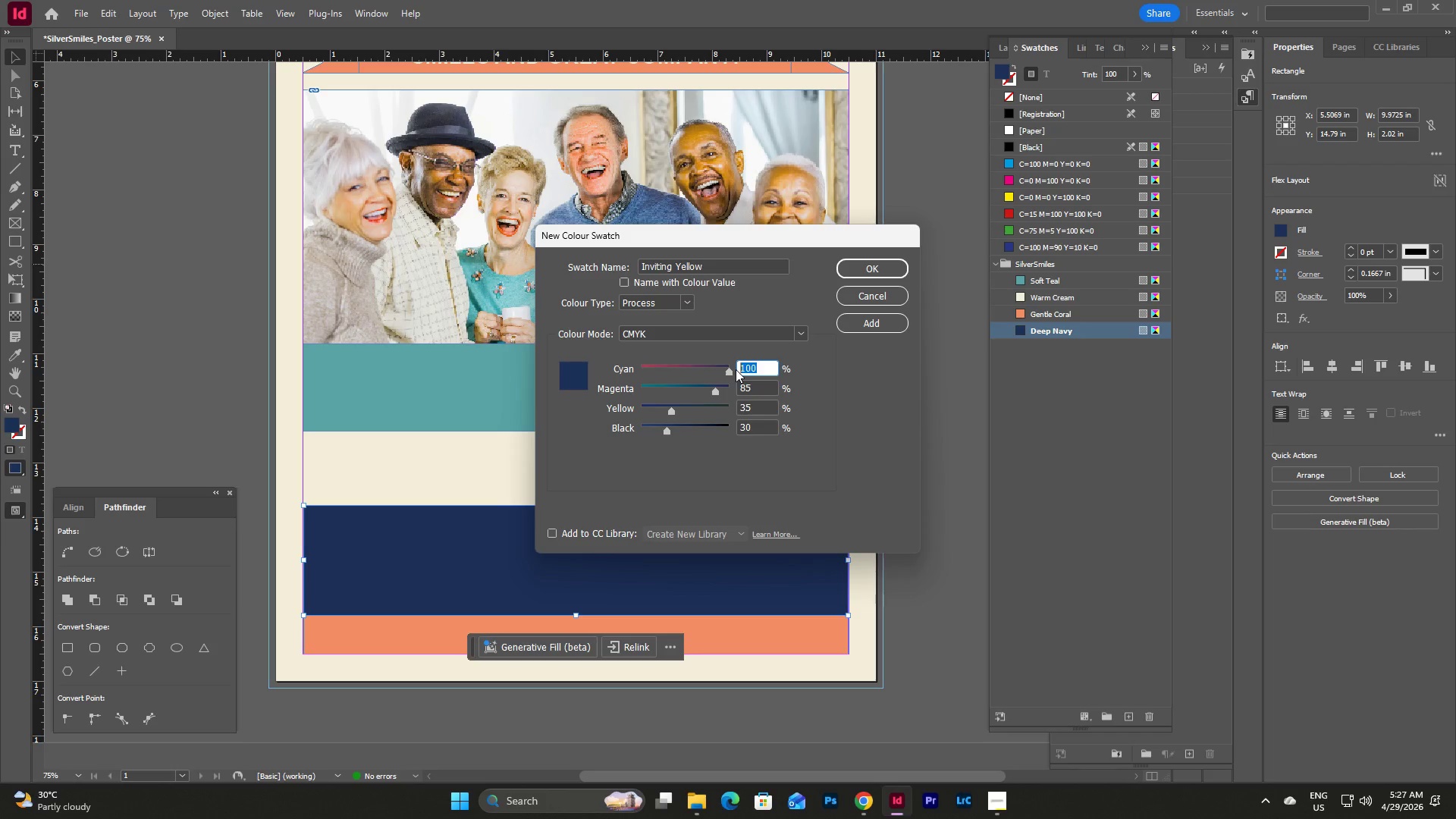 
key(Numpad8)
 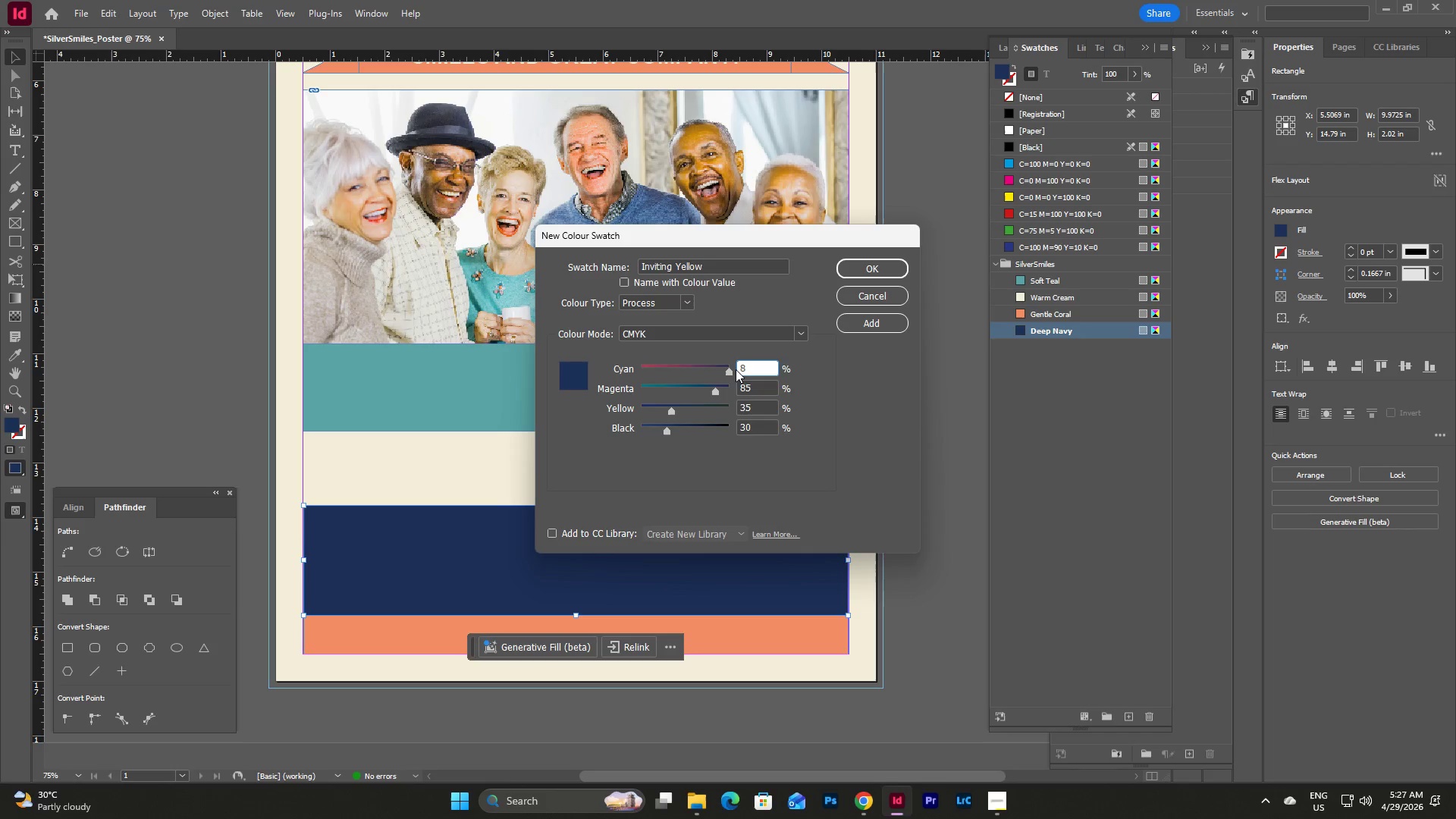 
key(Tab)
 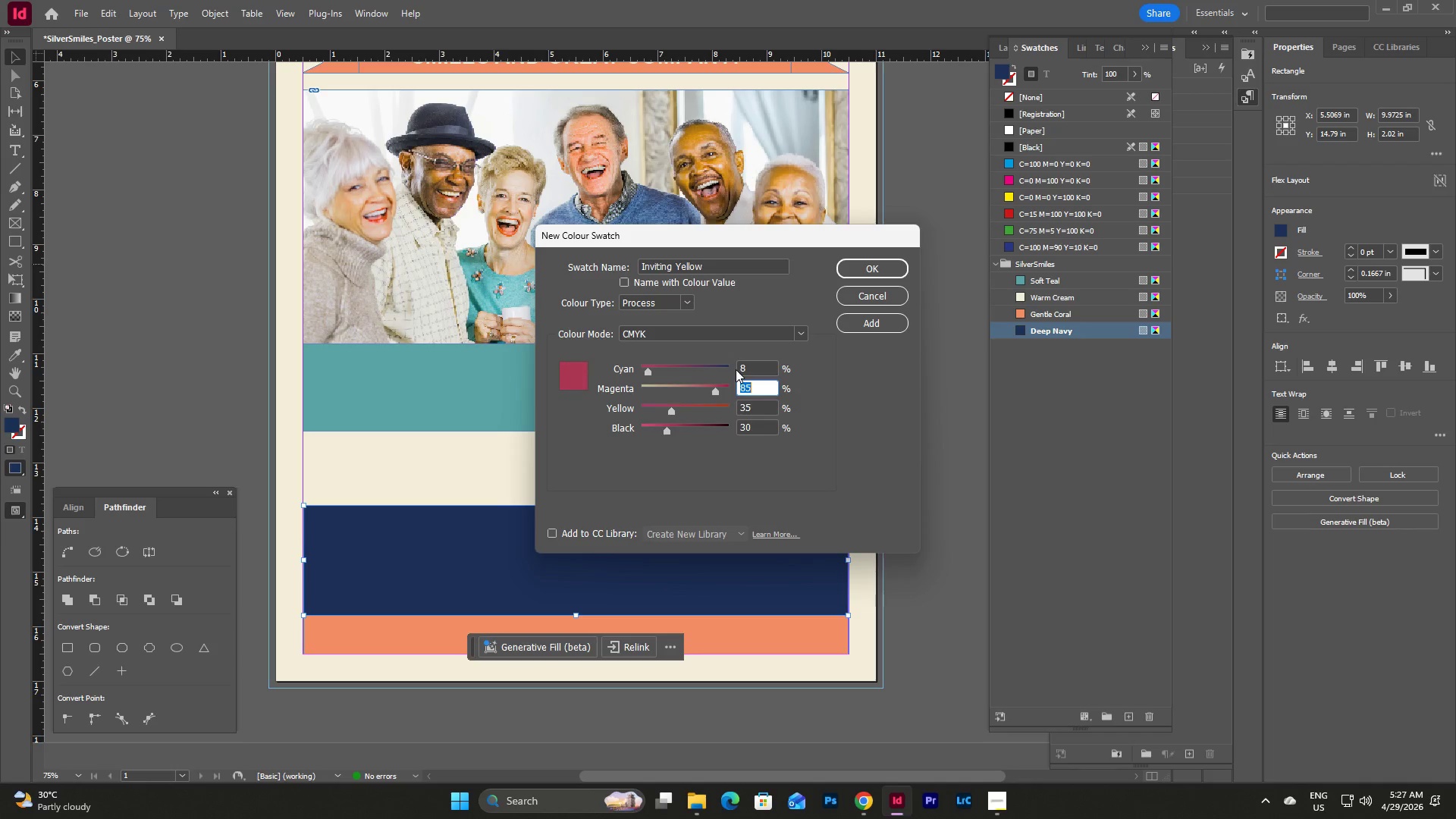 
key(Numpad1)
 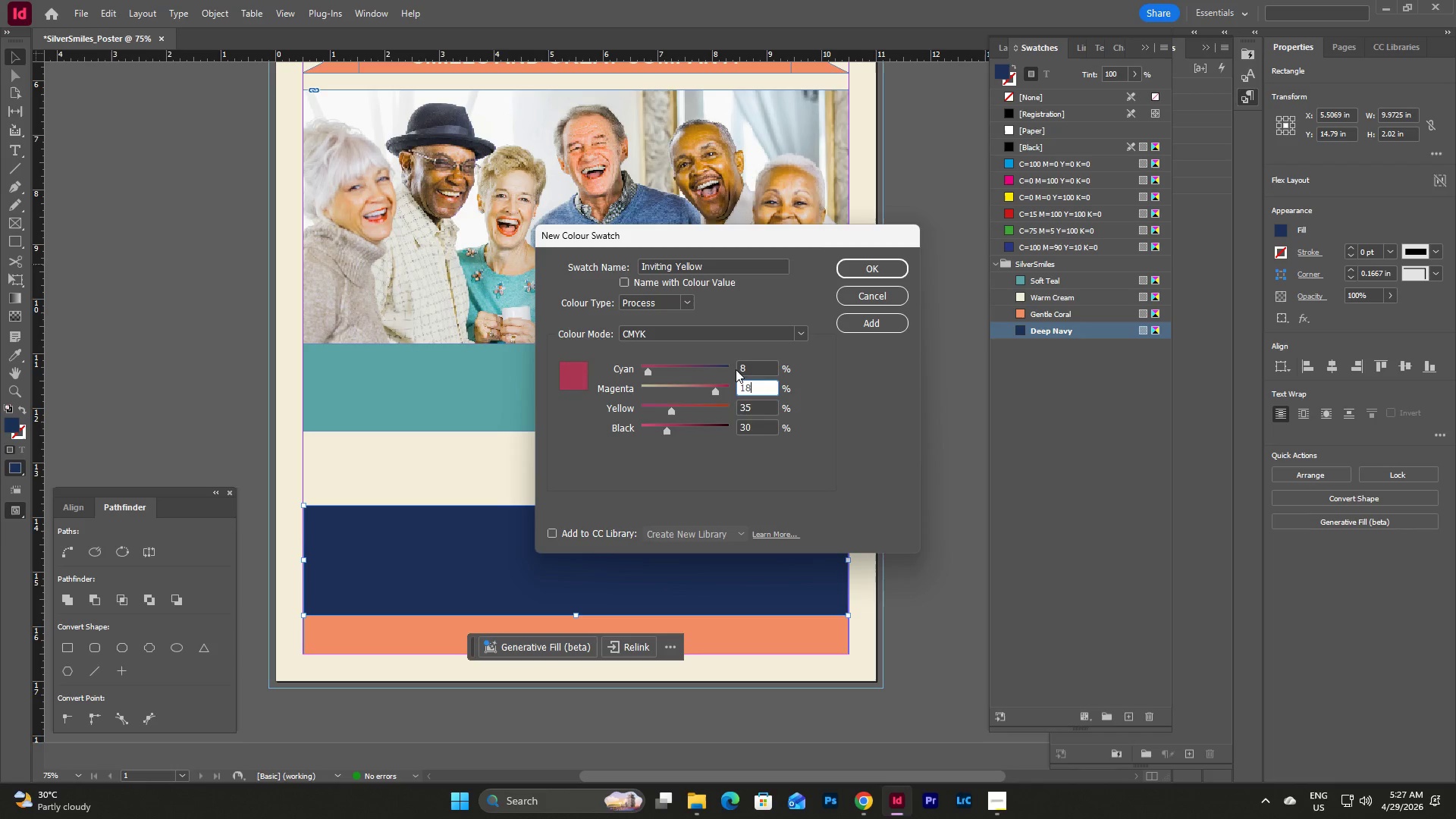 
key(Numpad8)
 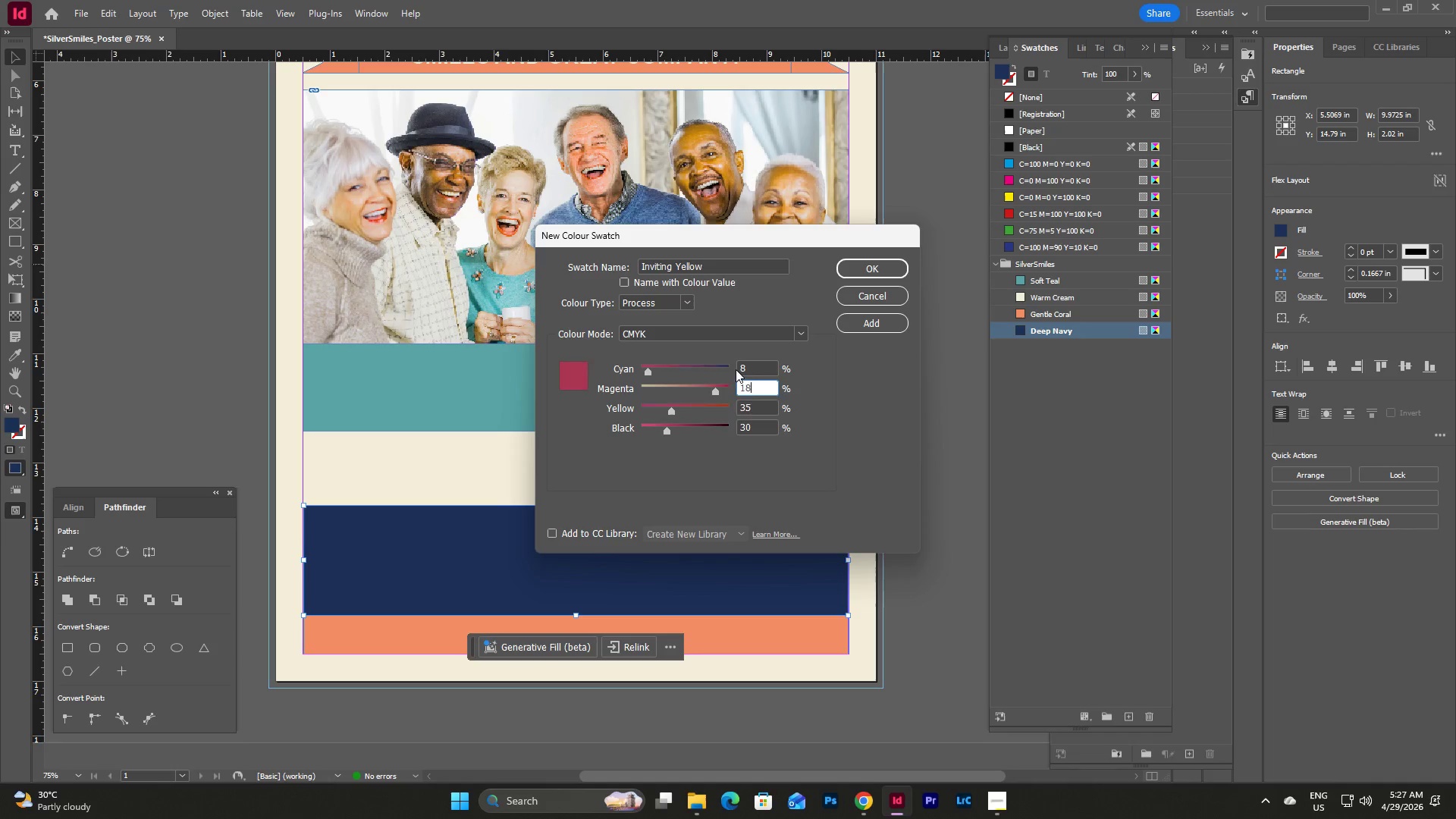 
key(Tab)
 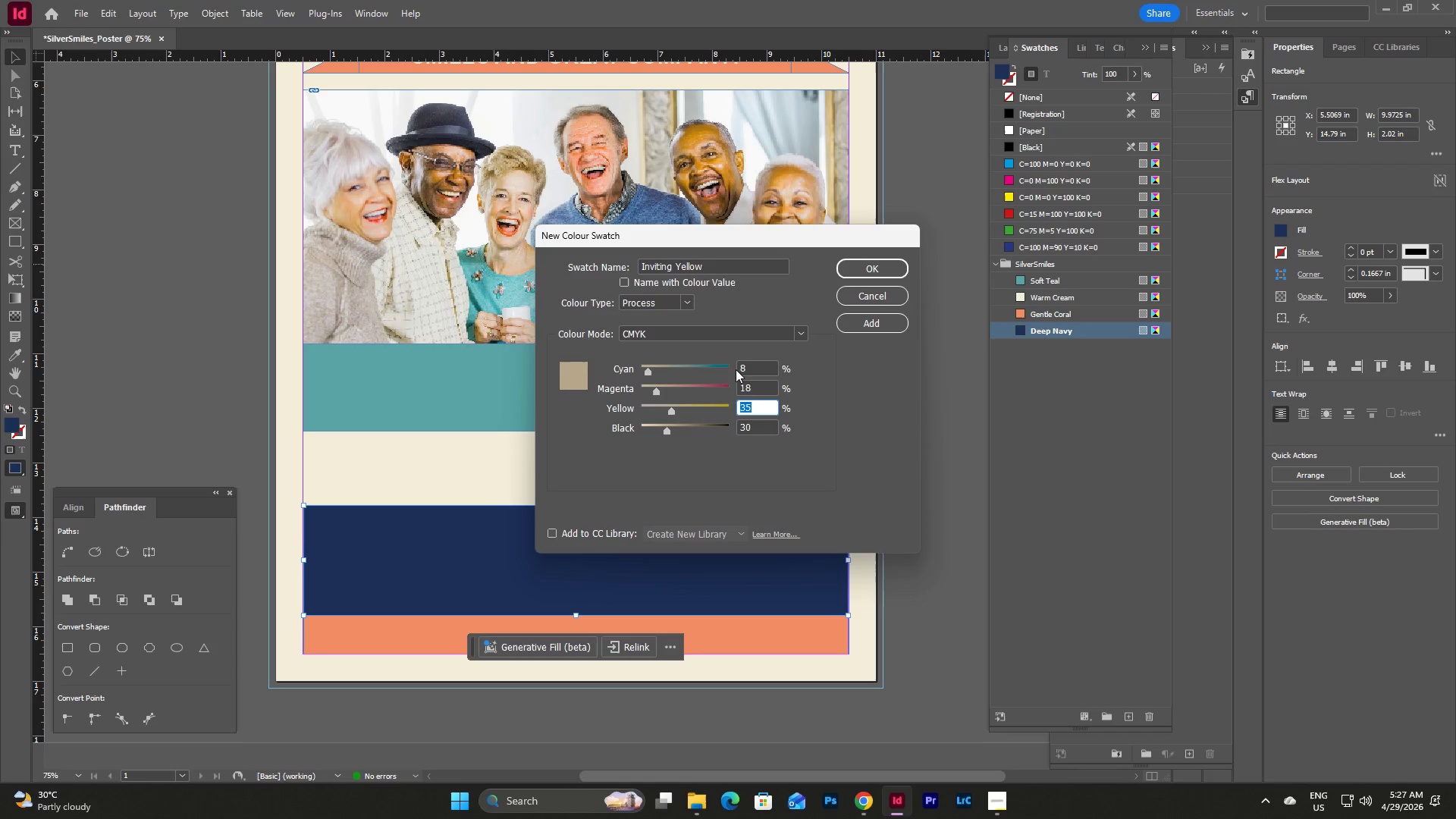 
key(Numpad6)
 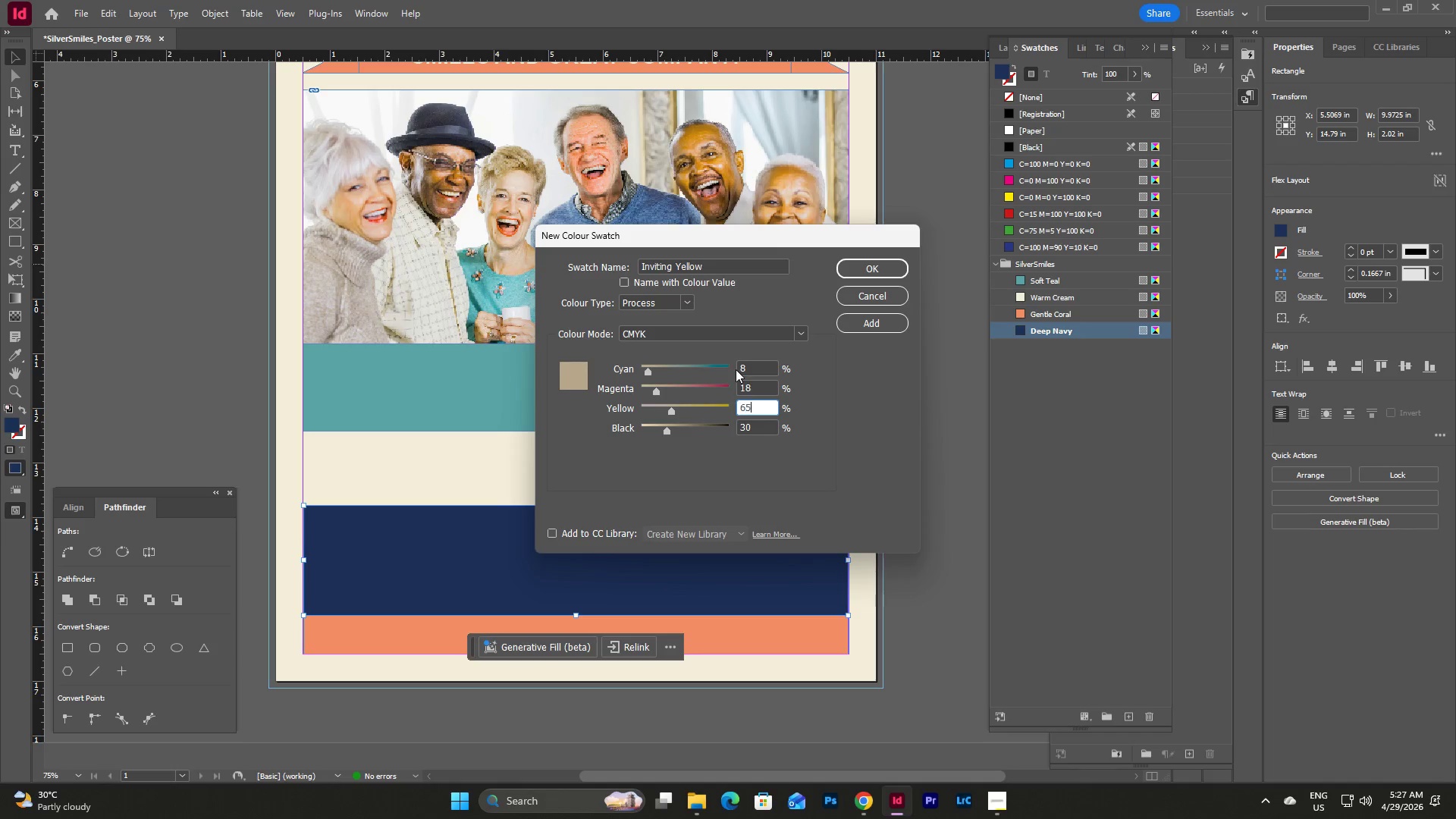 
key(Numpad5)
 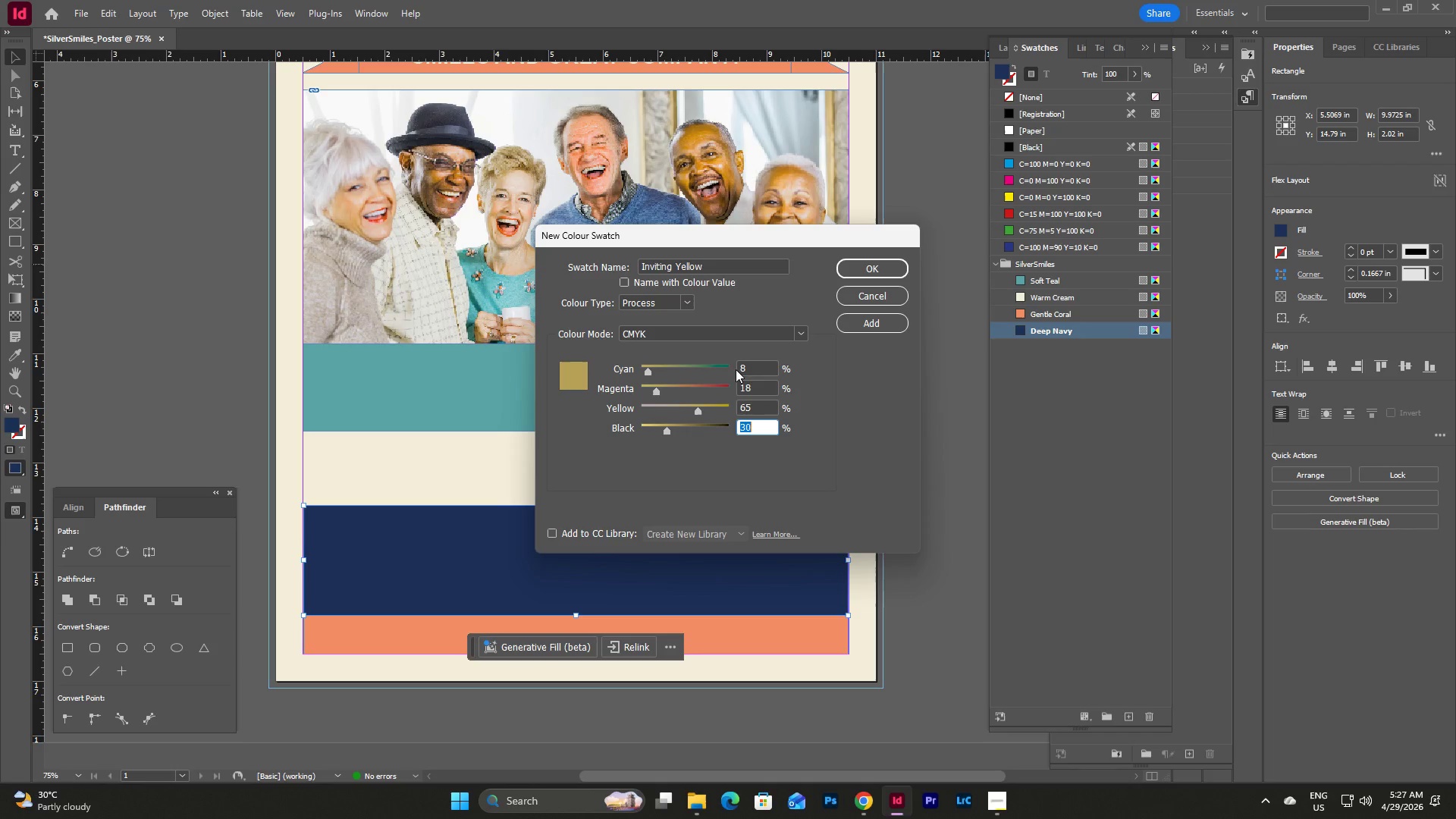 
key(Tab)
 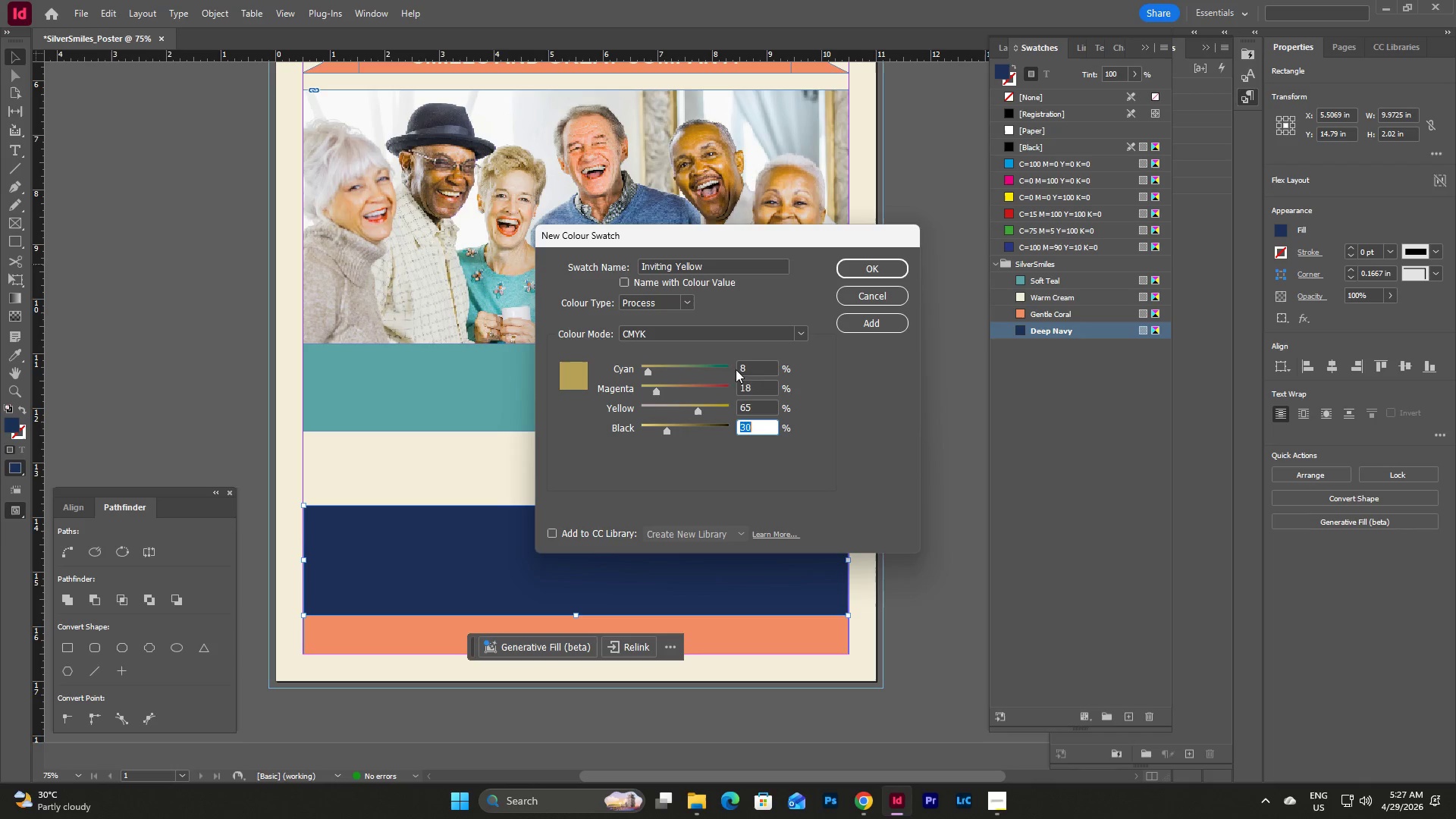 
key(Numpad5)
 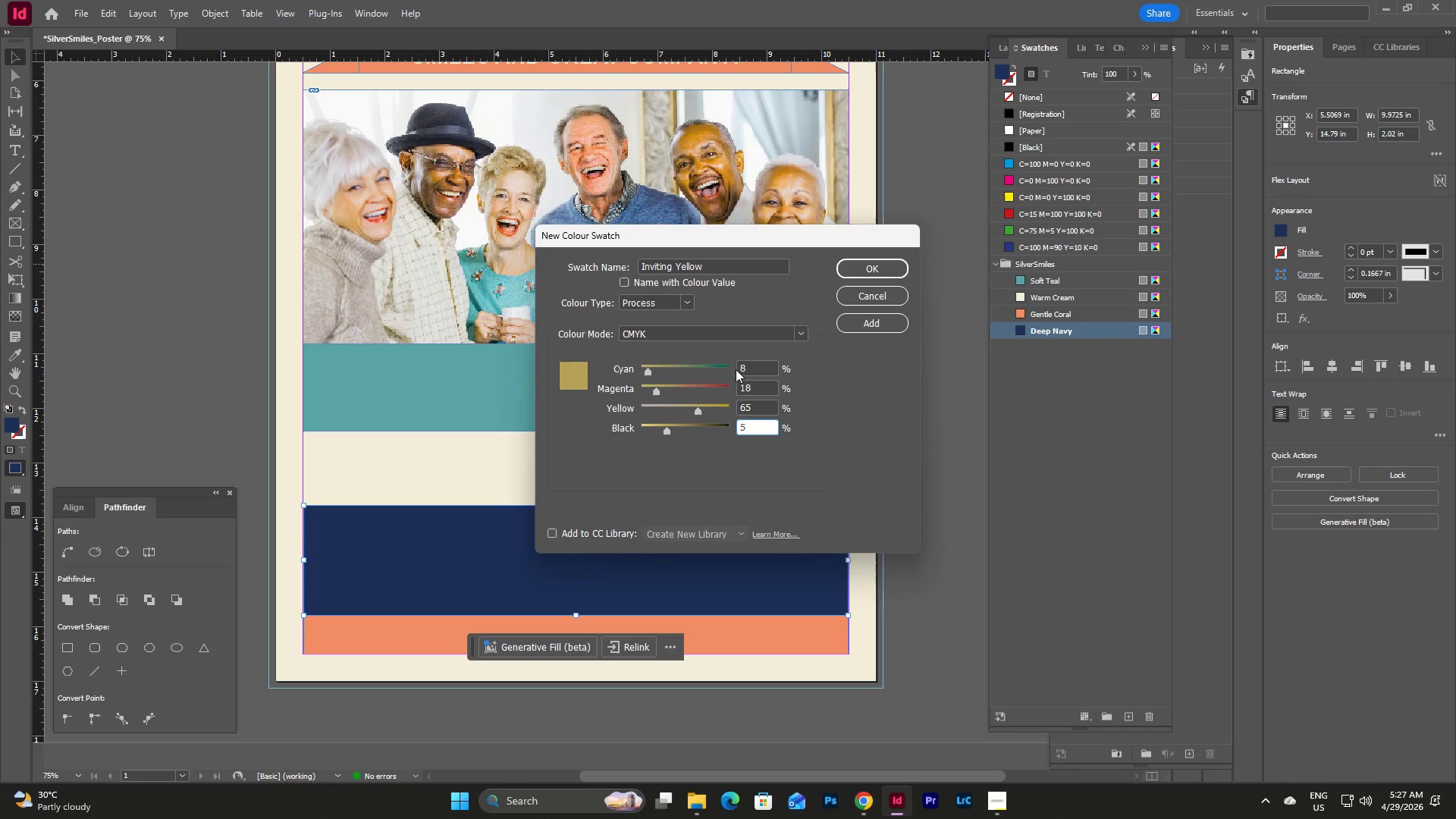 
left_click([772, 374])
 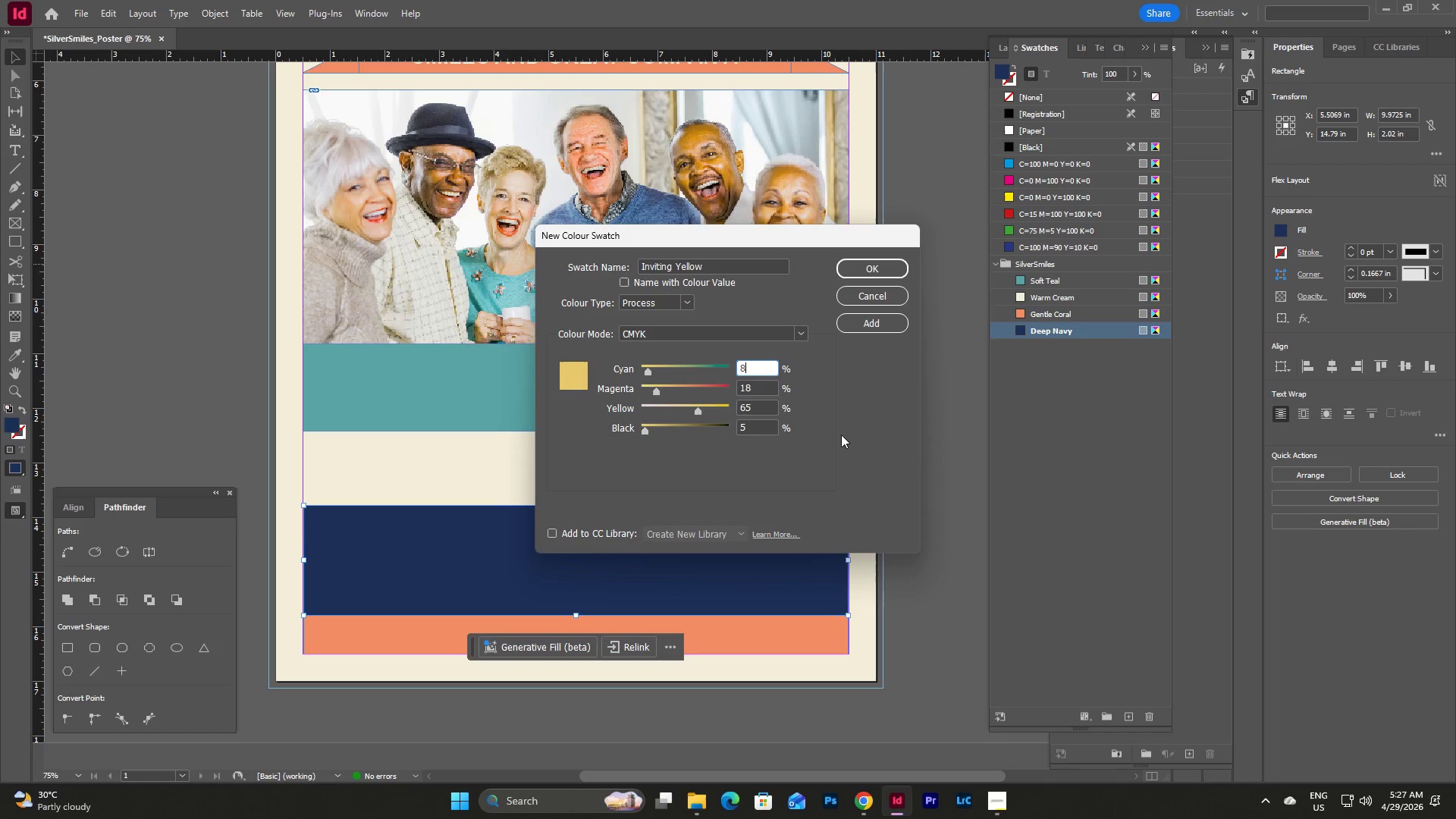 
wait(9.27)
 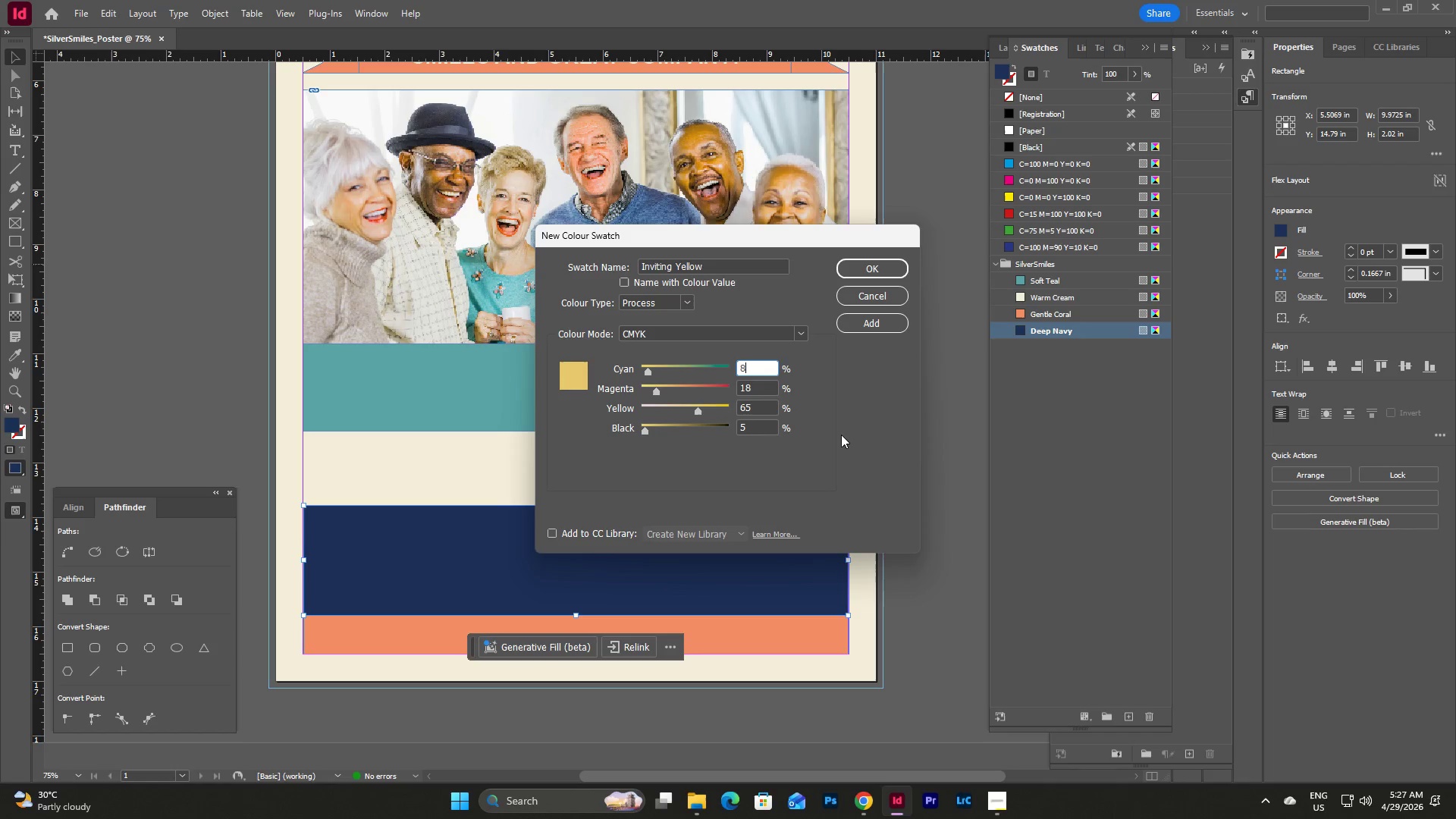 
left_click([892, 325])
 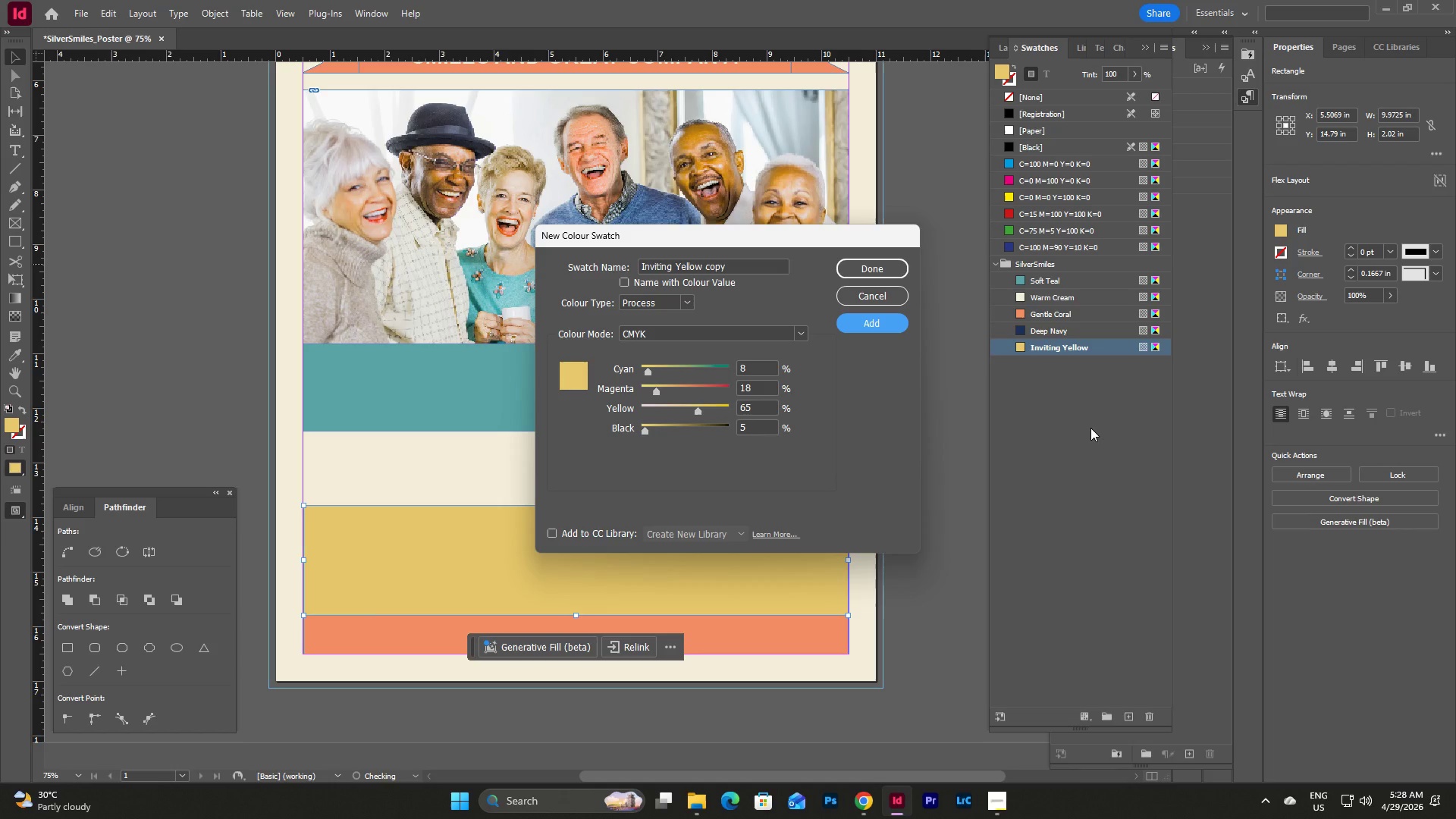 
left_click([1090, 428])
 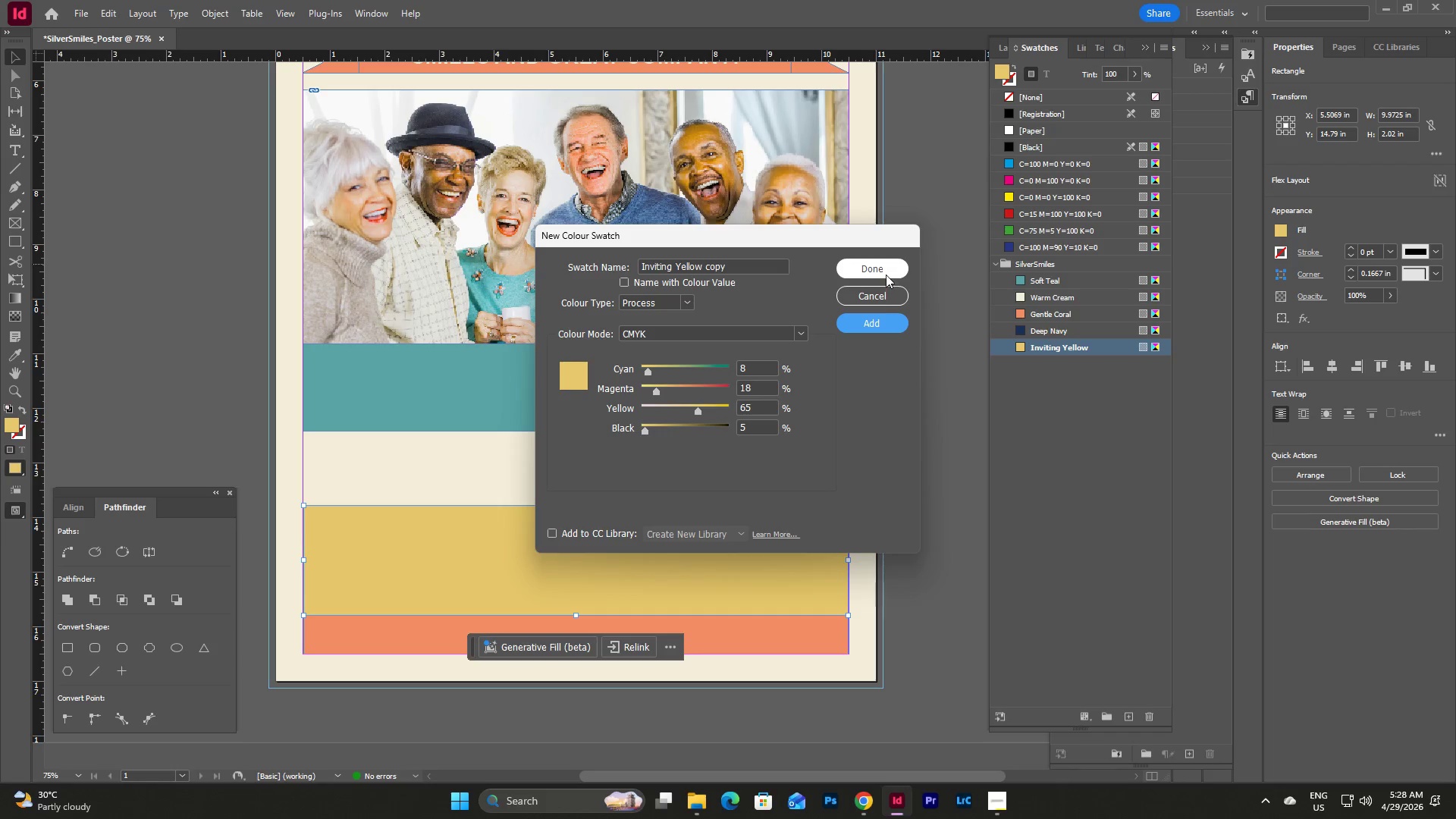 
left_click([886, 272])
 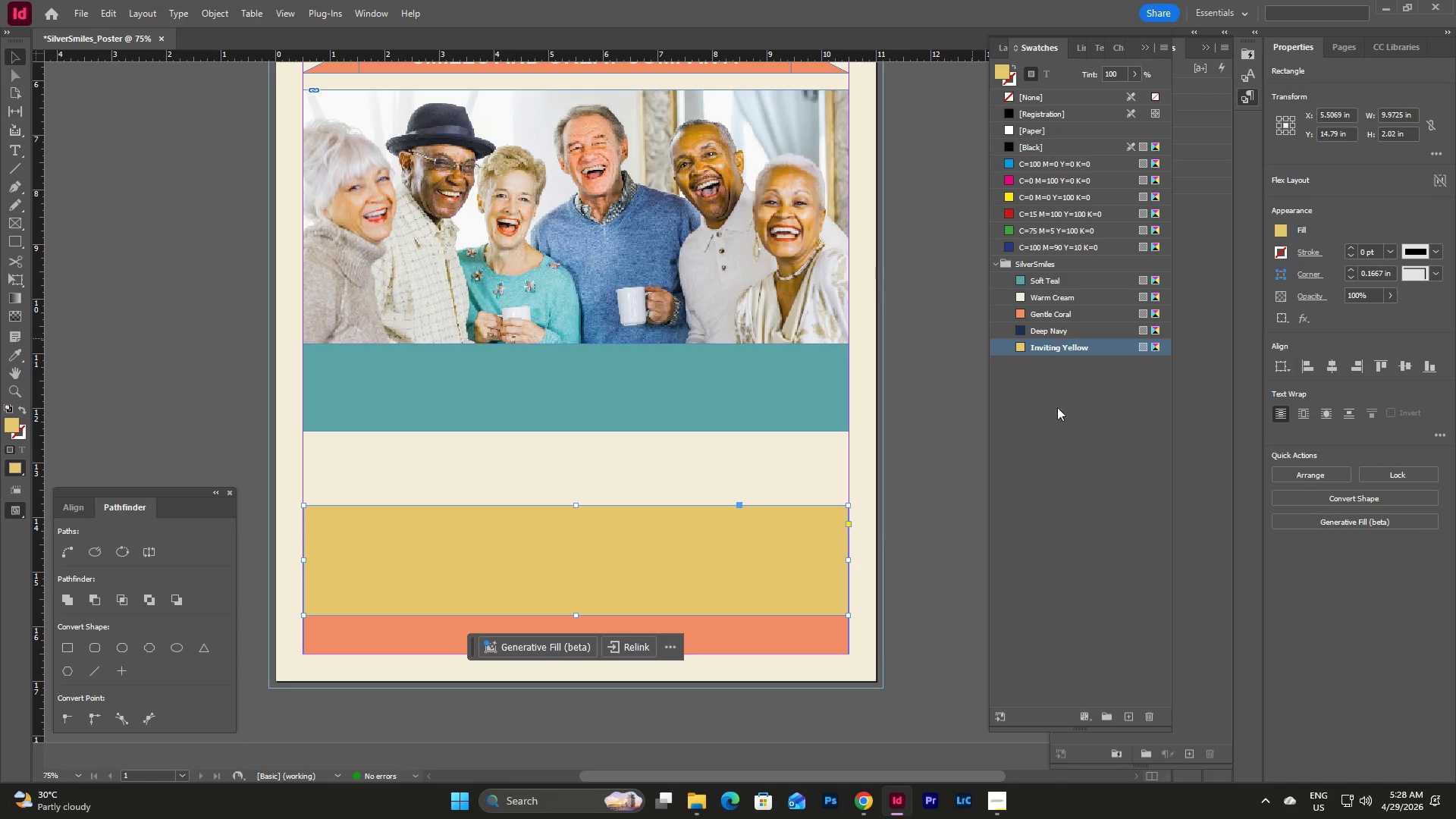 
left_click([1072, 419])
 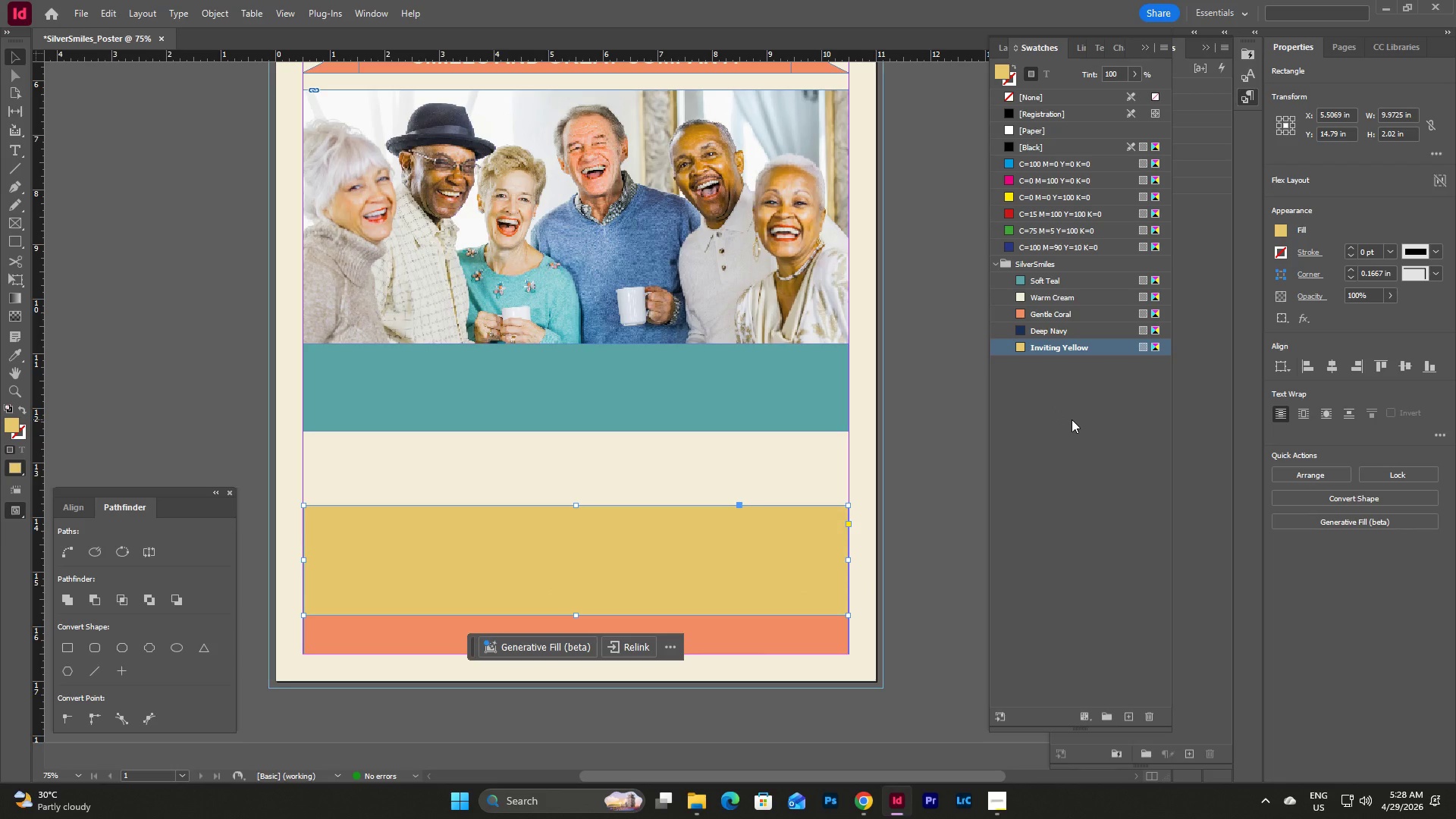 
wait(9.0)
 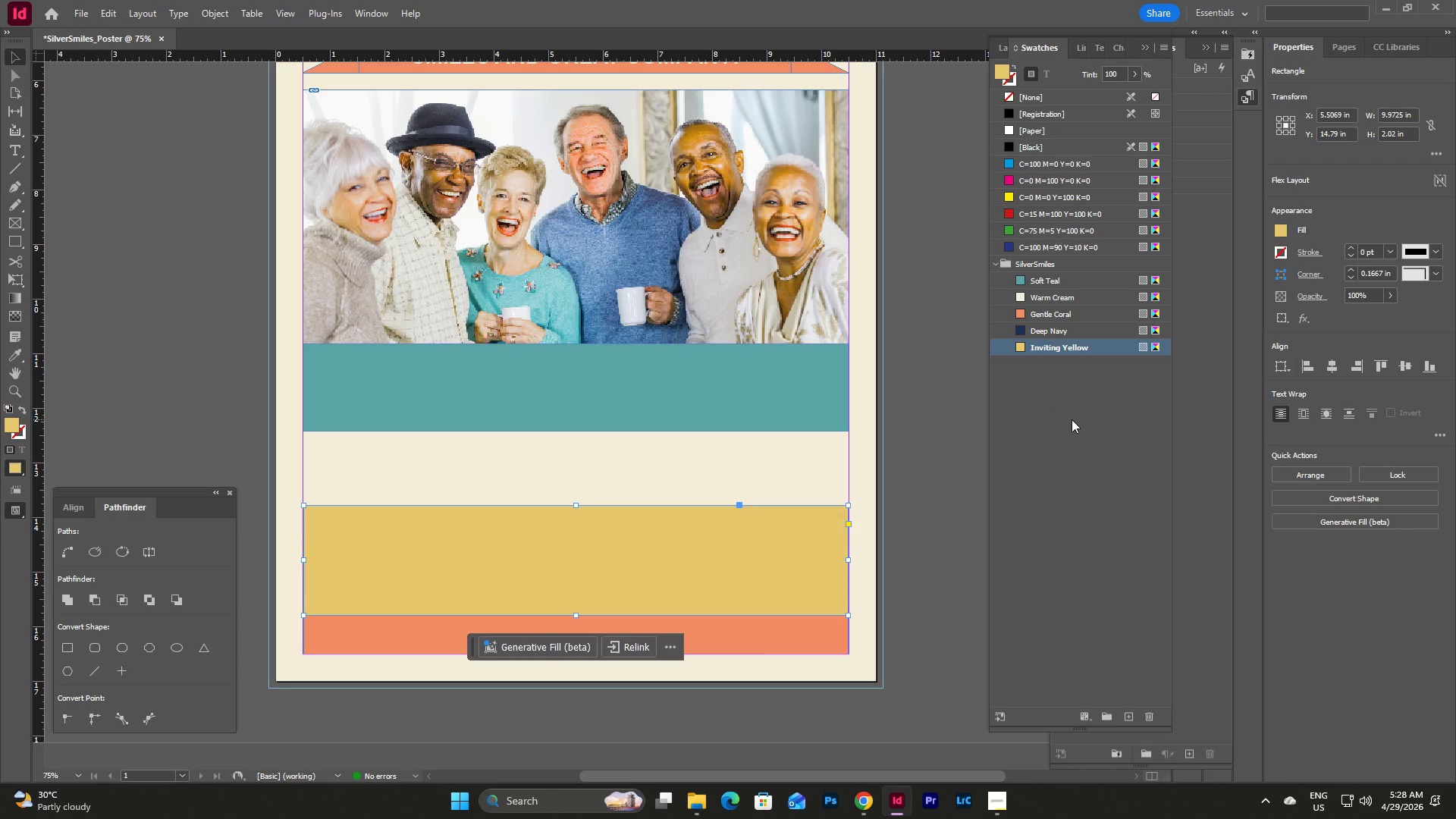 
left_click([861, 488])
 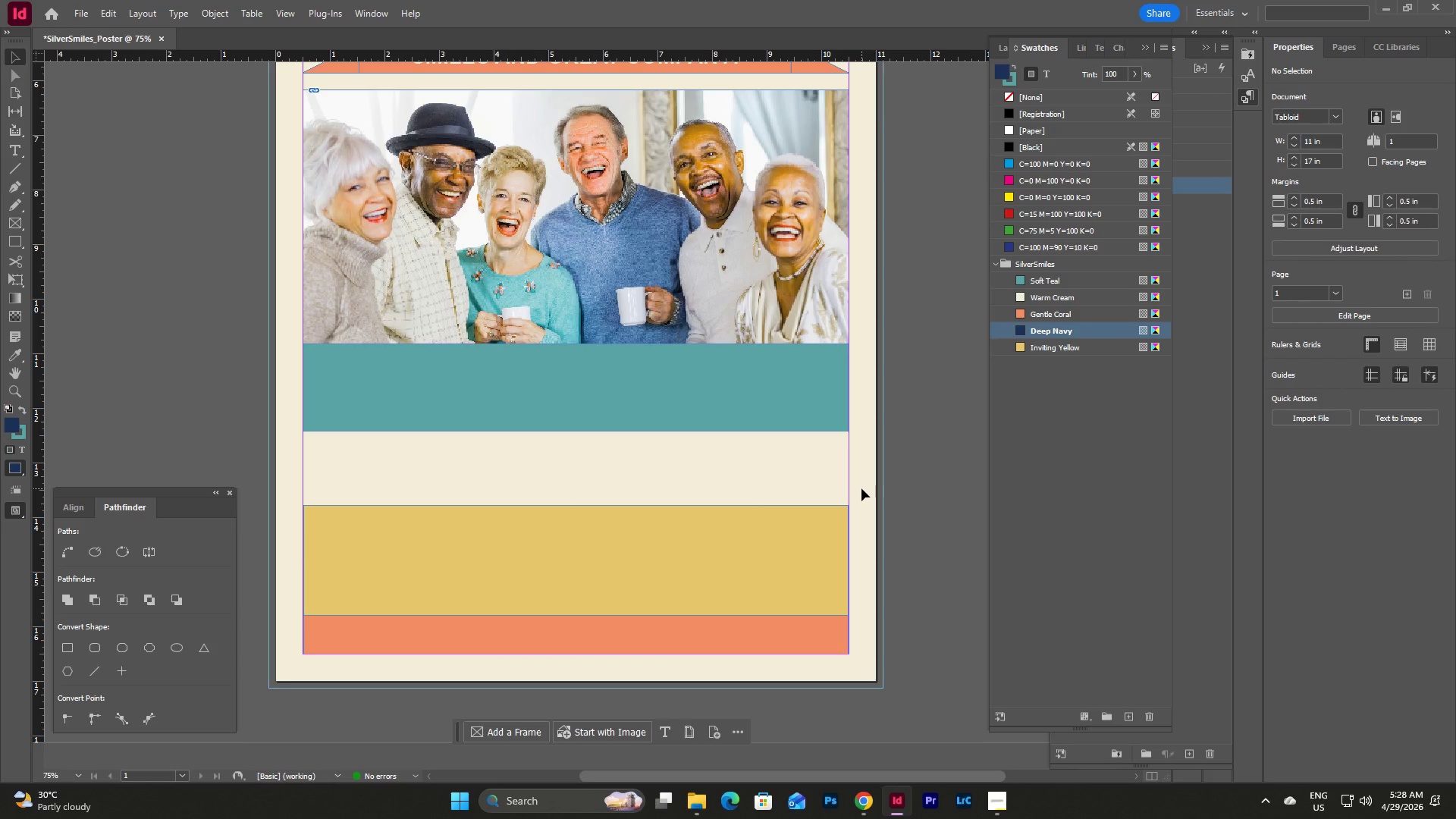 
scroll: coordinate [861, 488], scroll_direction: up, amount: 9.0
 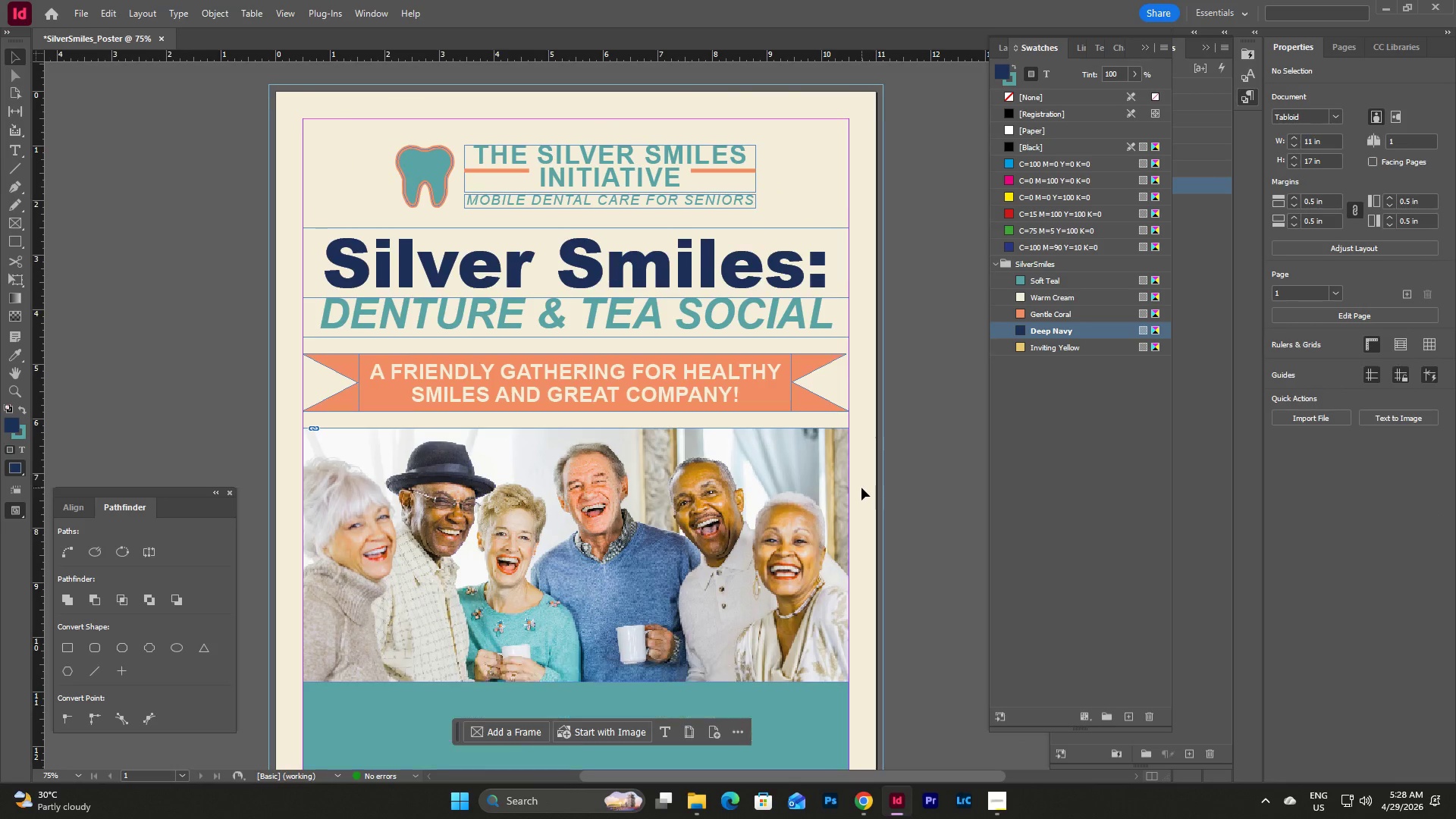 
scroll: coordinate [875, 448], scroll_direction: down, amount: 7.0
 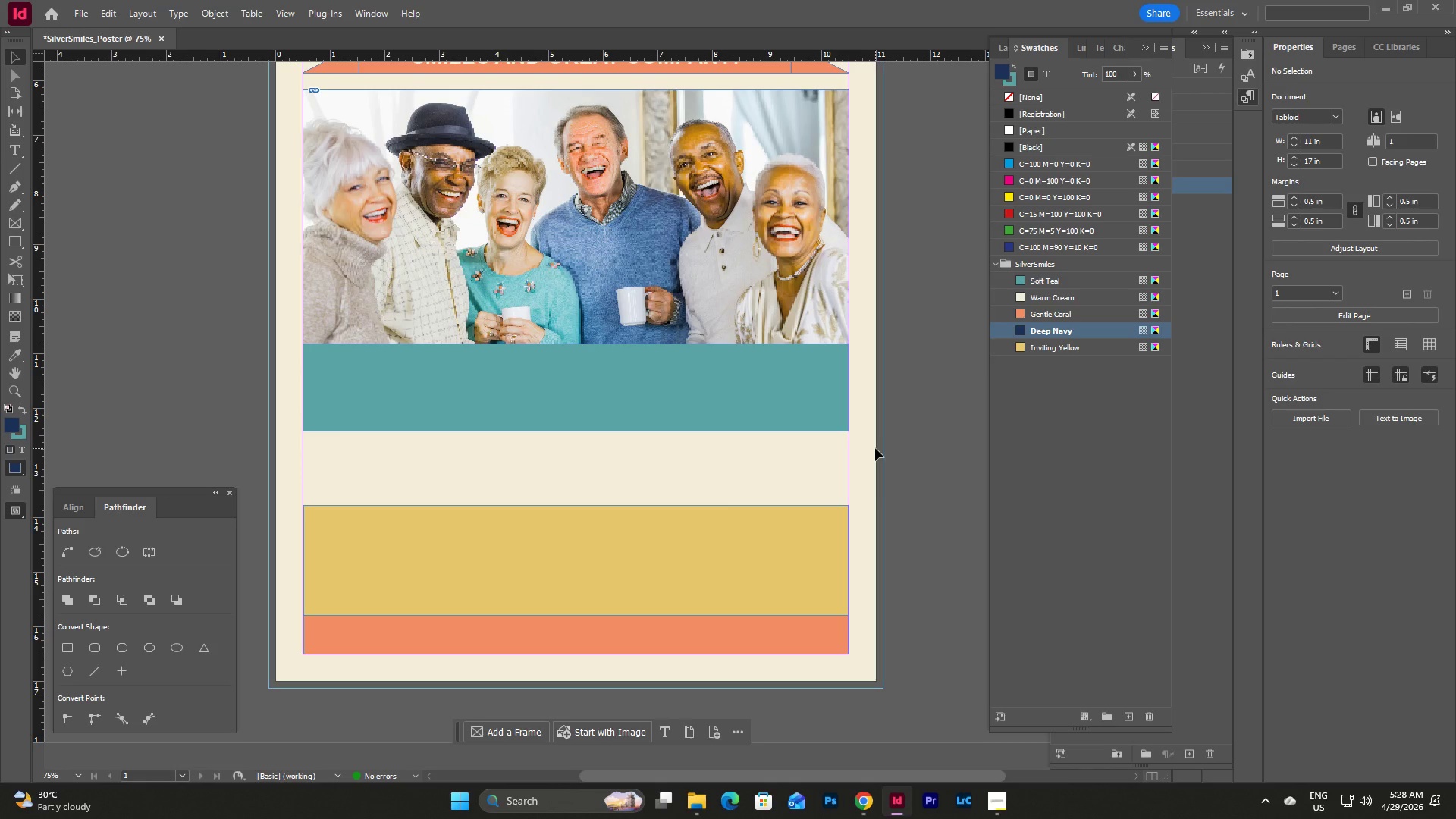 
scroll: coordinate [875, 448], scroll_direction: up, amount: 5.0
 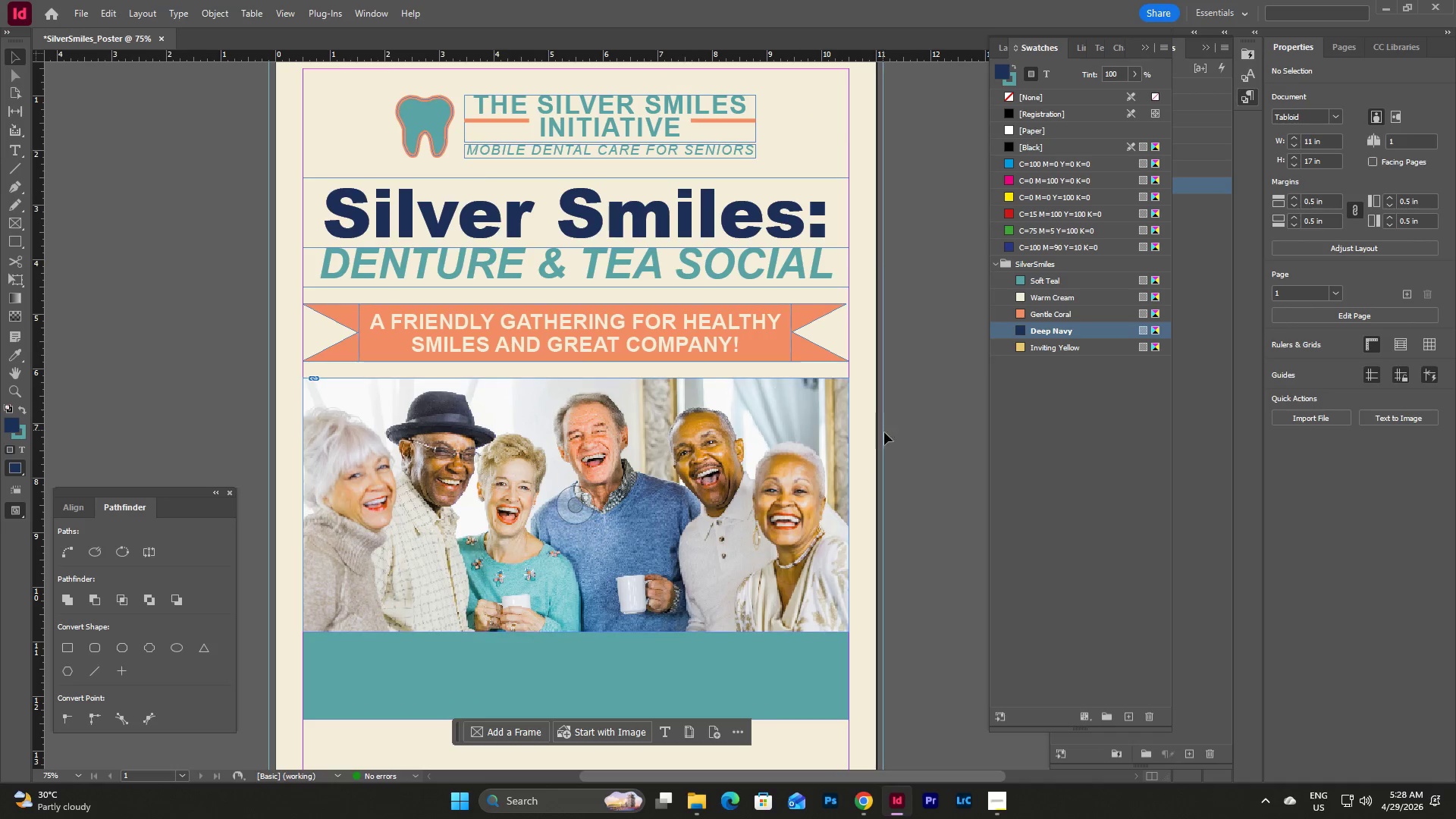 
left_click([869, 454])
 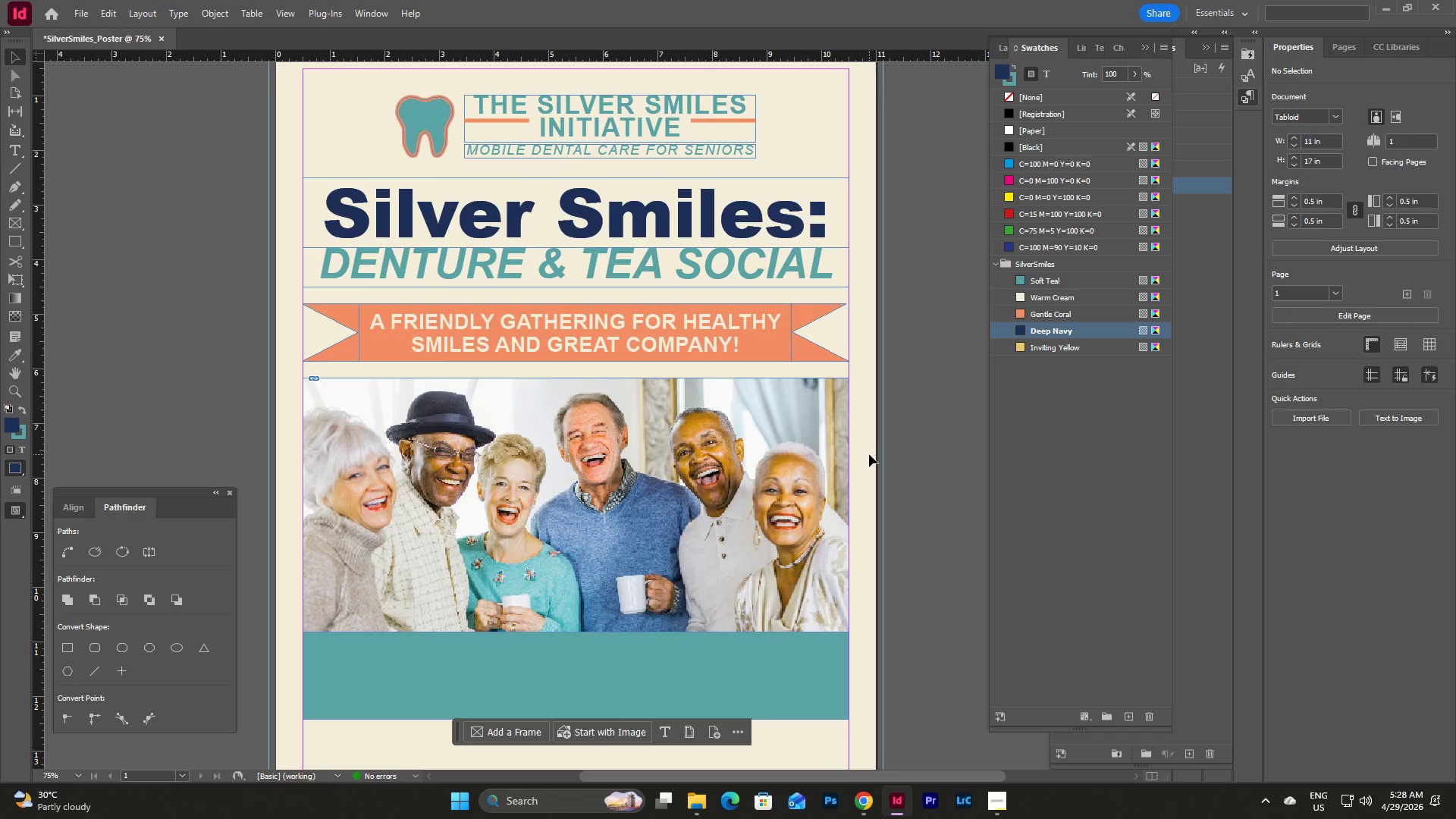 
scroll: coordinate [869, 454], scroll_direction: up, amount: 1.0
 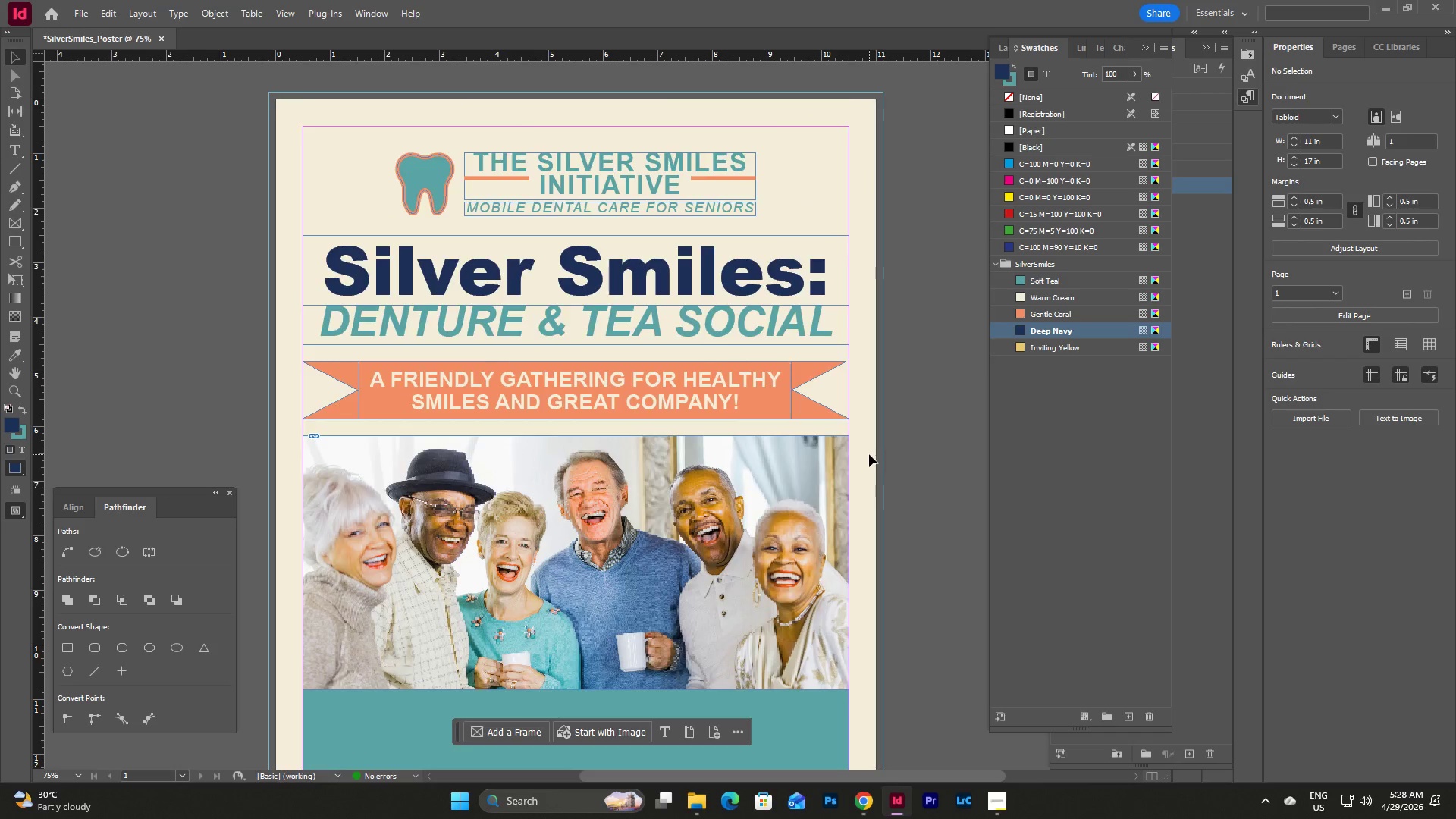 
scroll: coordinate [869, 454], scroll_direction: down, amount: 4.0
 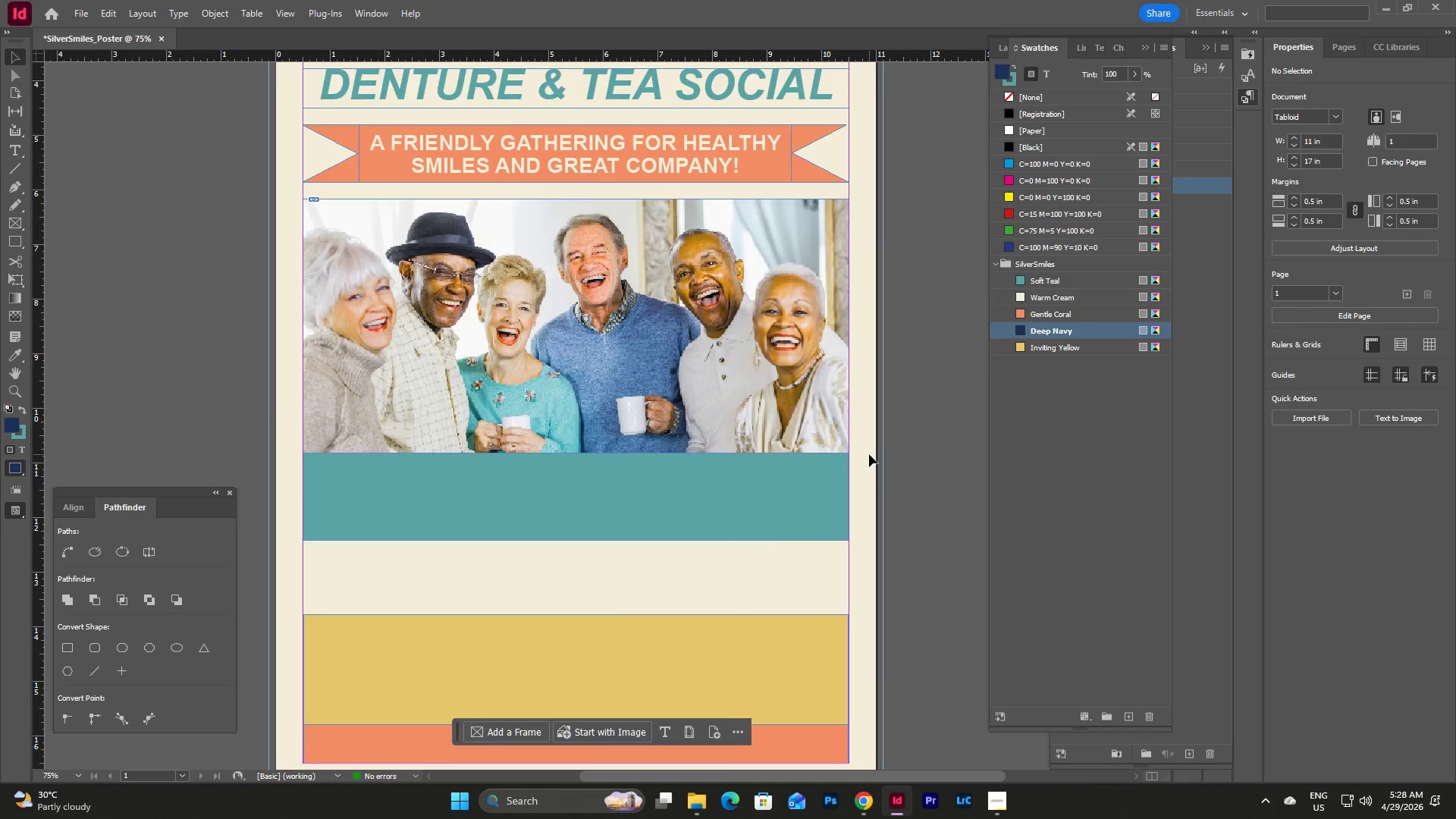 
scroll: coordinate [869, 454], scroll_direction: up, amount: 5.0
 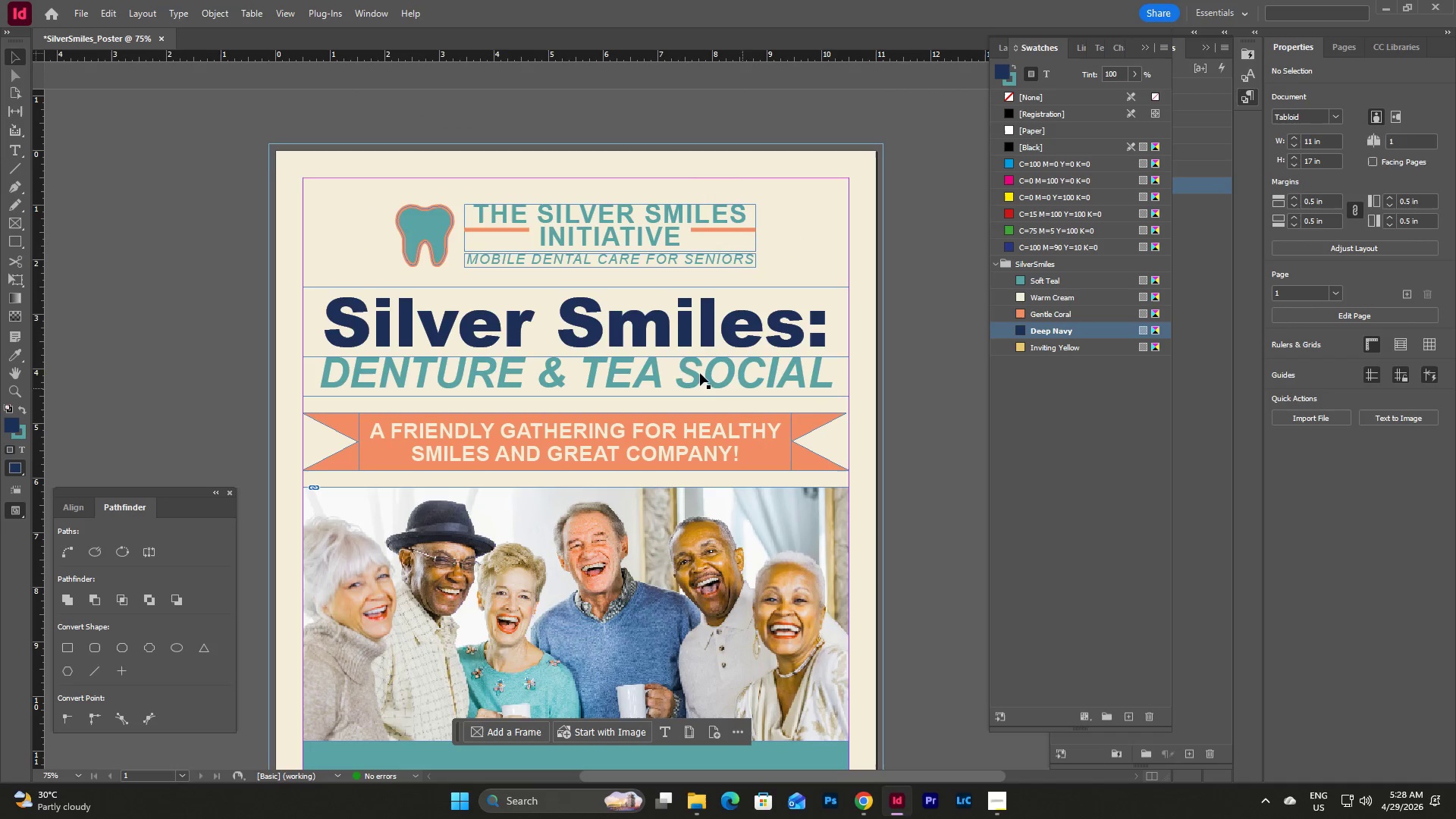 
left_click([683, 368])
 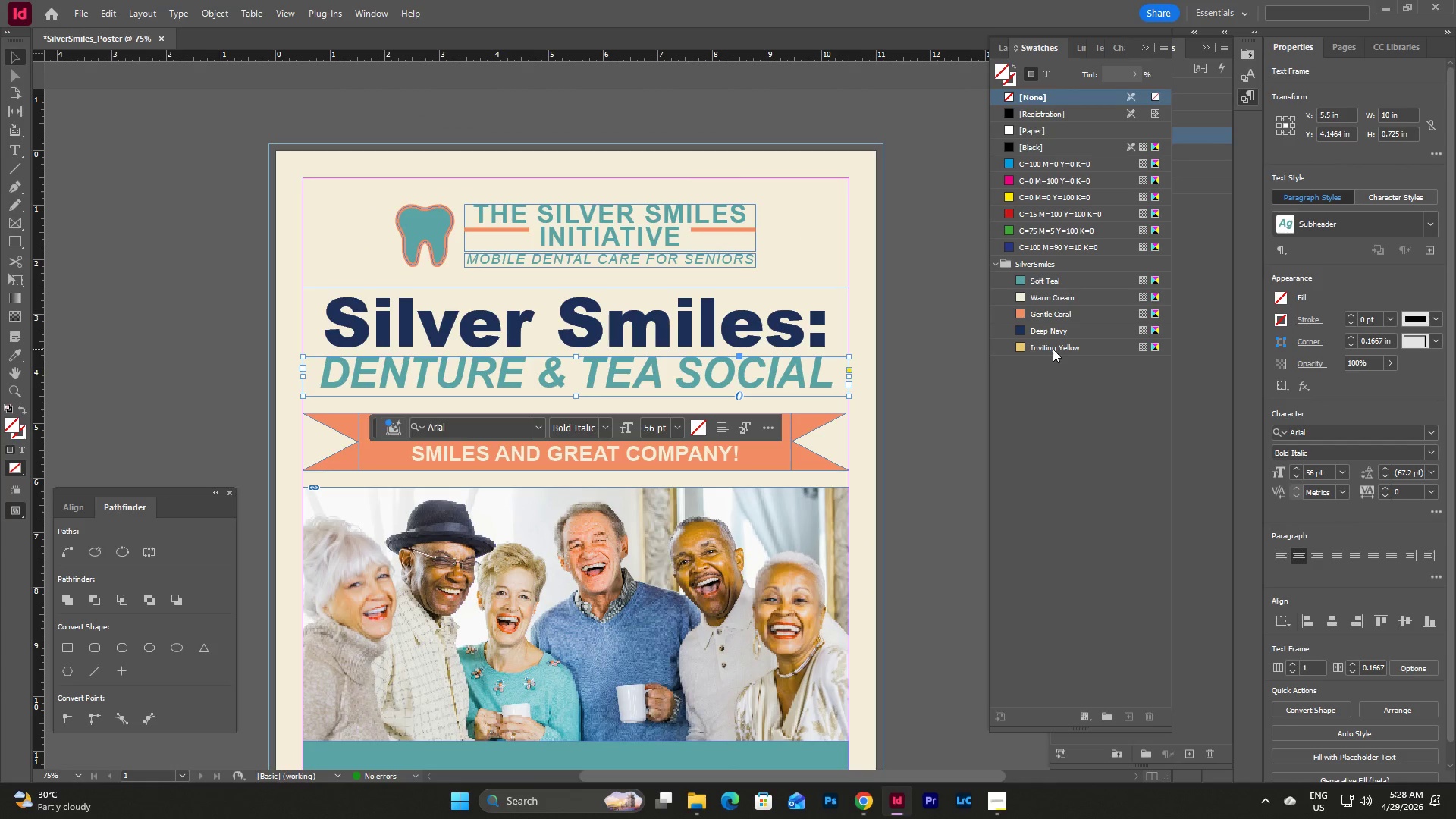 
left_click([1053, 349])
 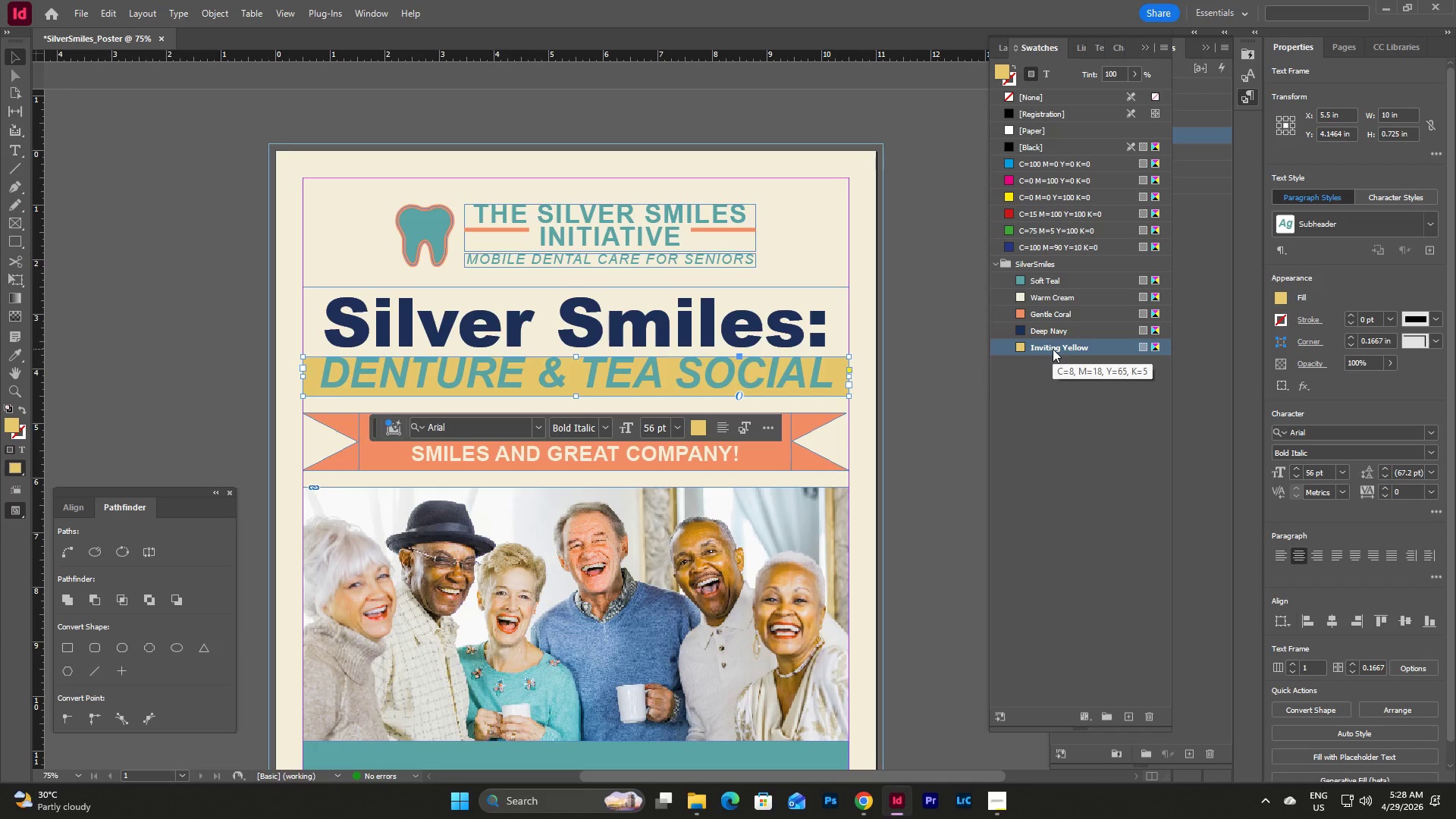 
key(Control+Z)
 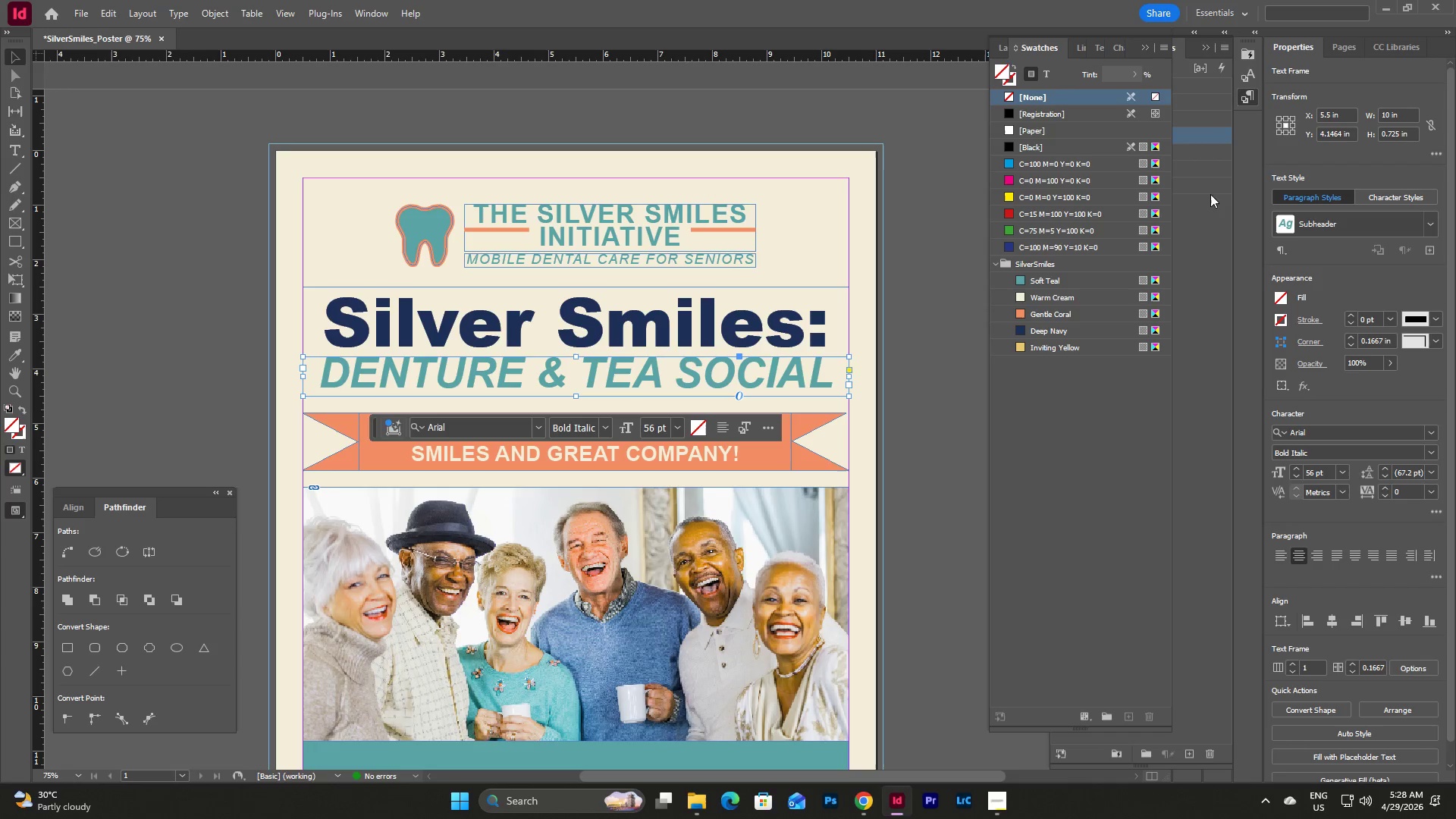 
left_click([1217, 259])
 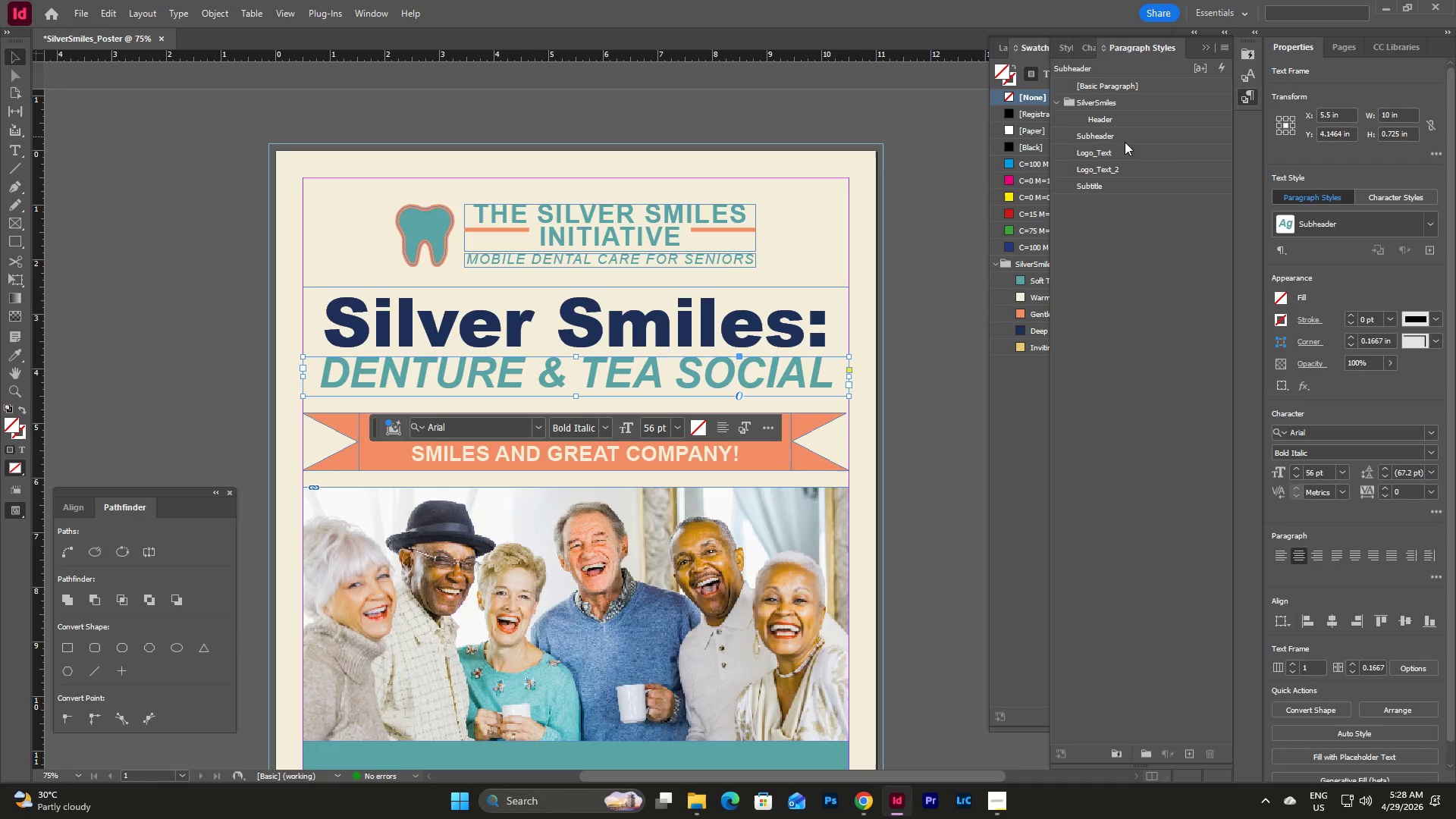 
double_click([1125, 136])
 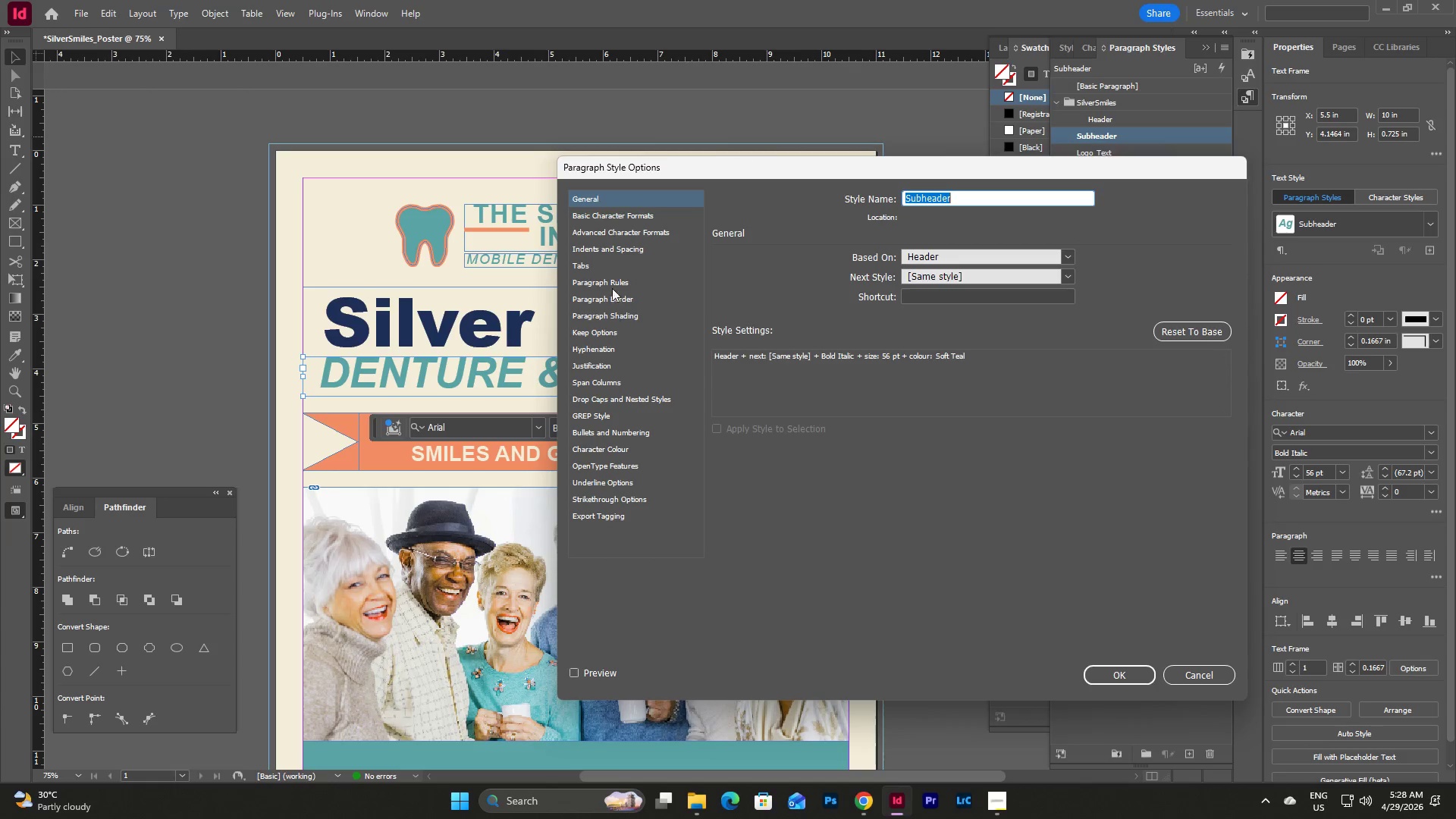 
left_click([613, 441])
 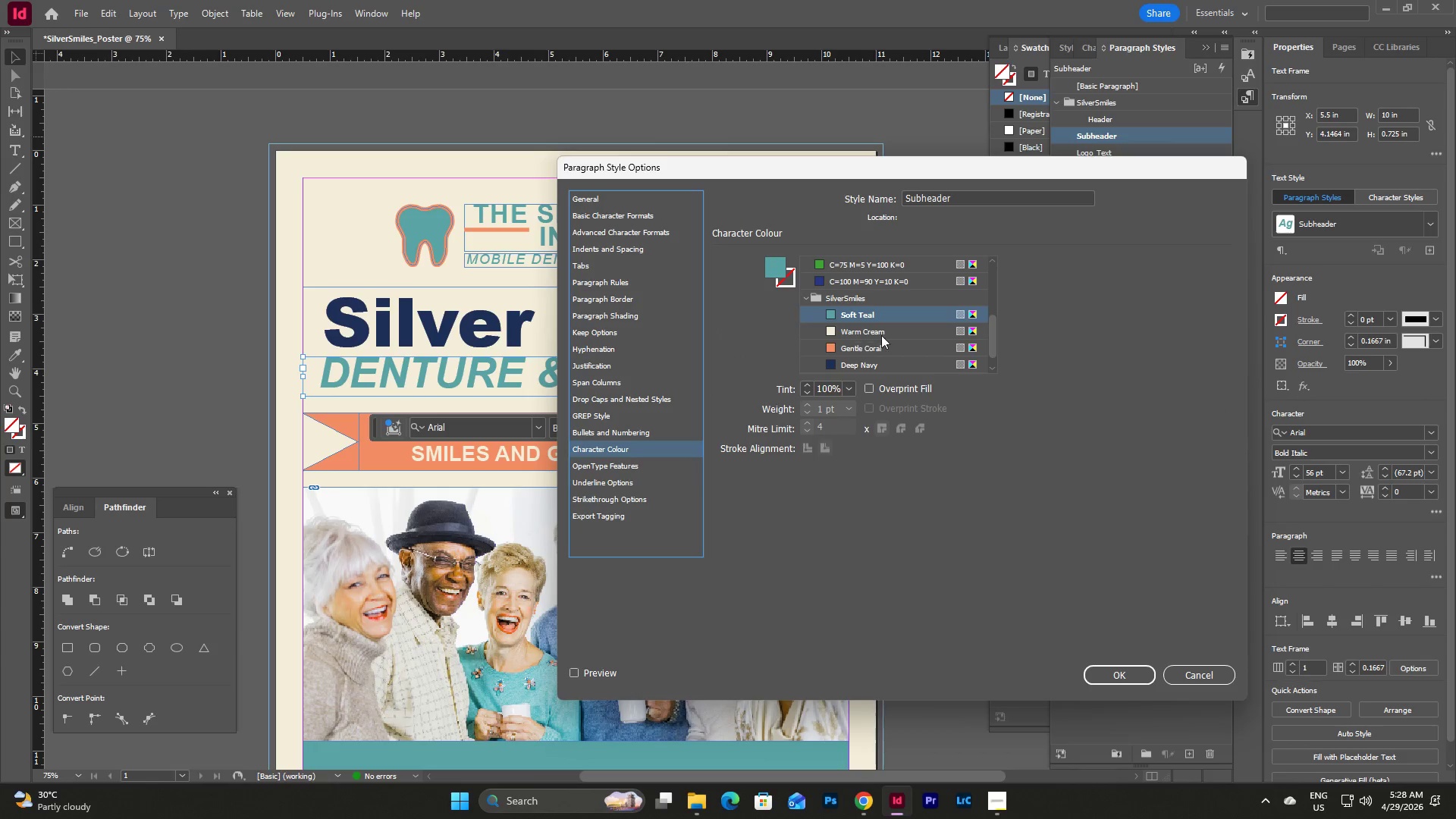 
scroll: coordinate [902, 336], scroll_direction: down, amount: 1.0
 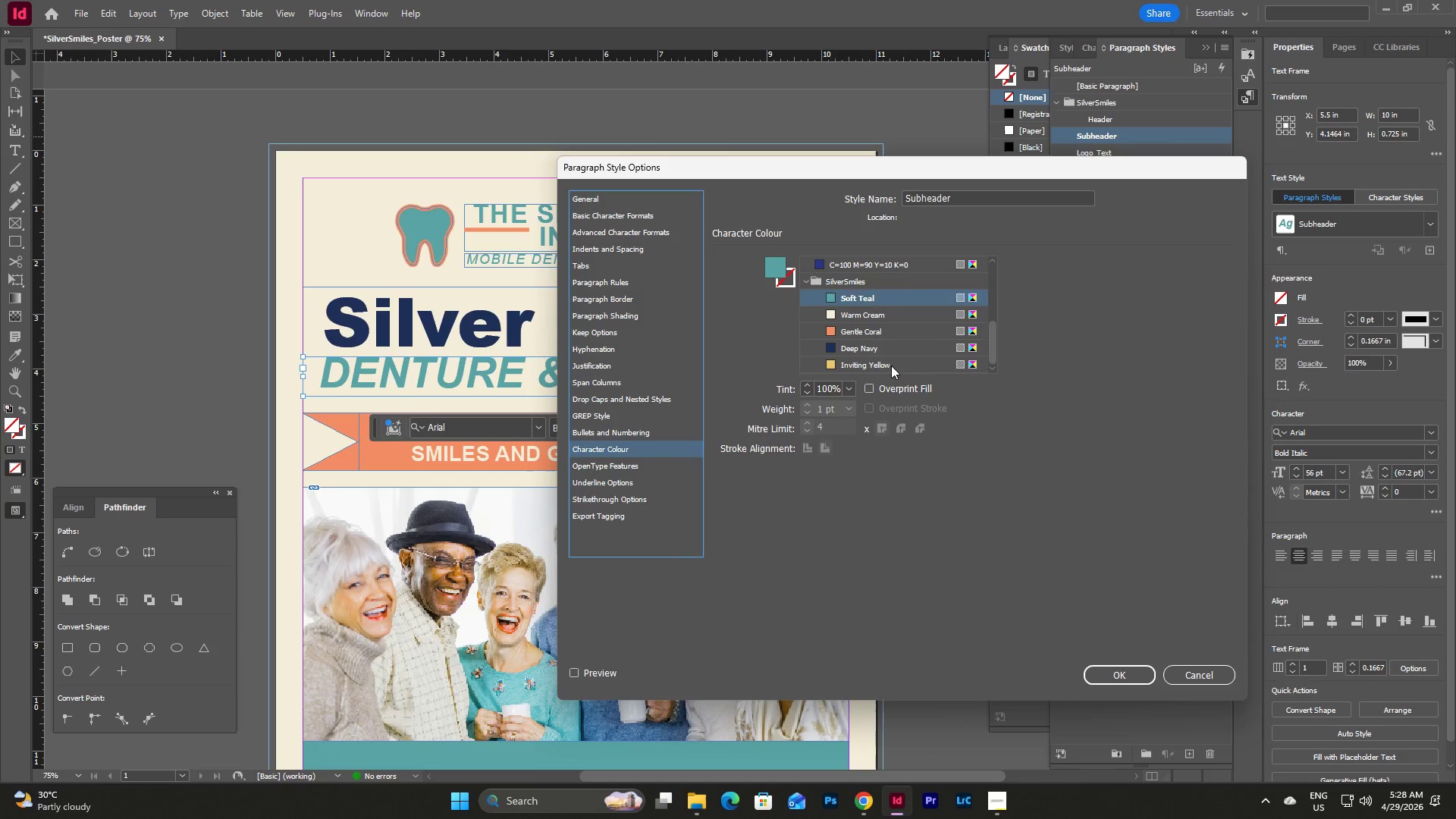 
left_click([891, 366])
 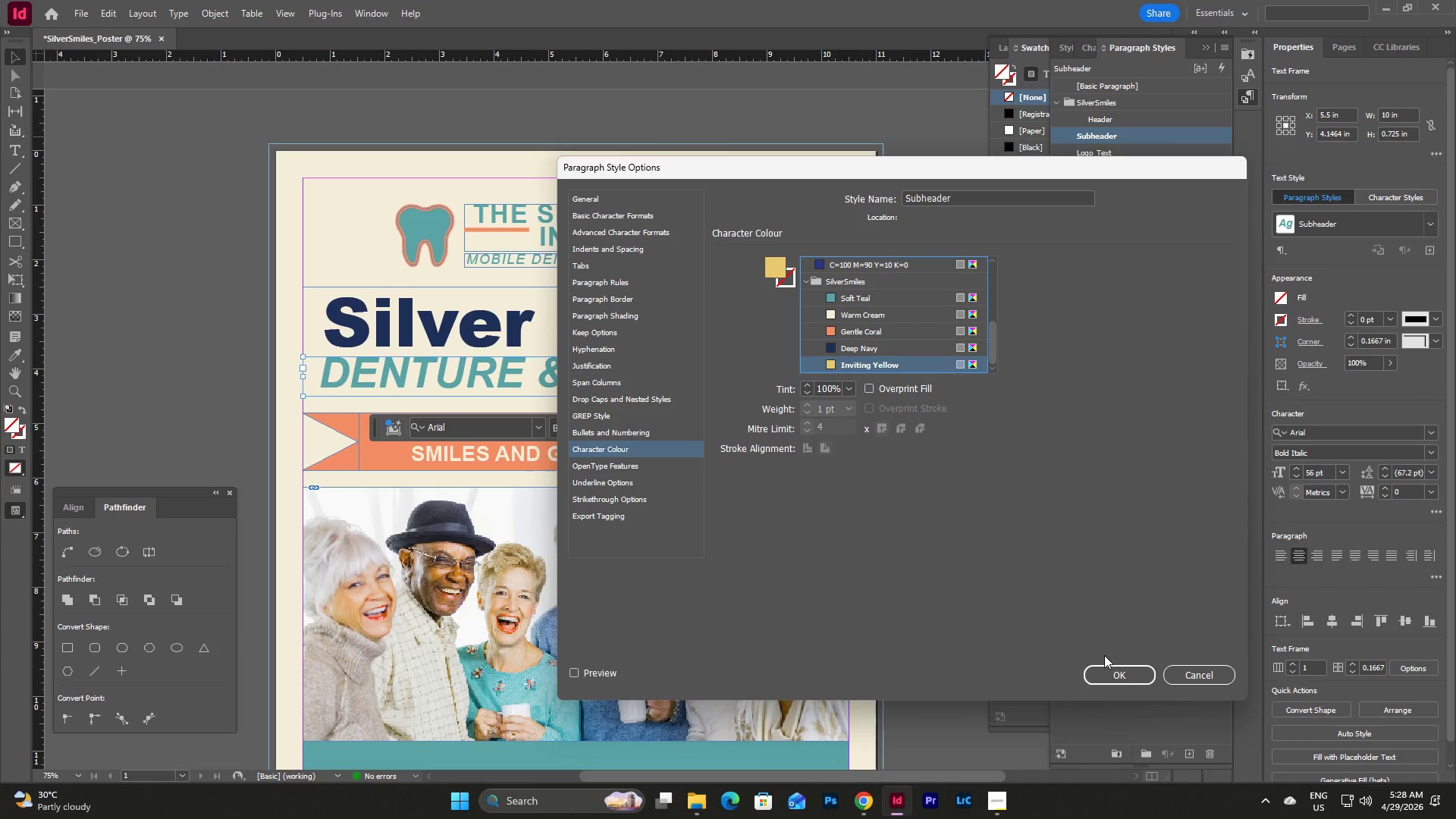 
left_click([1127, 677])
 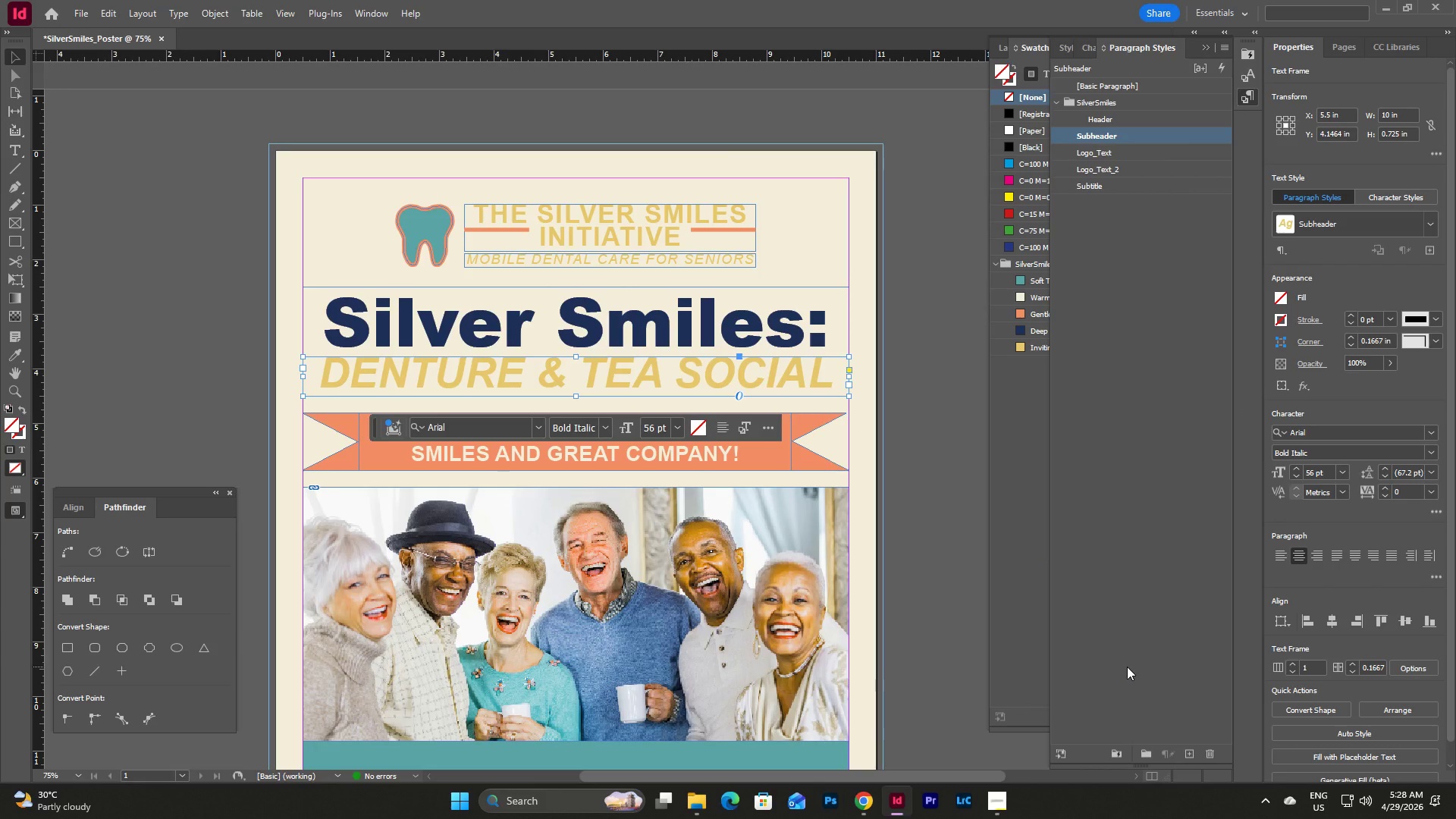 
key(Control+Z)
 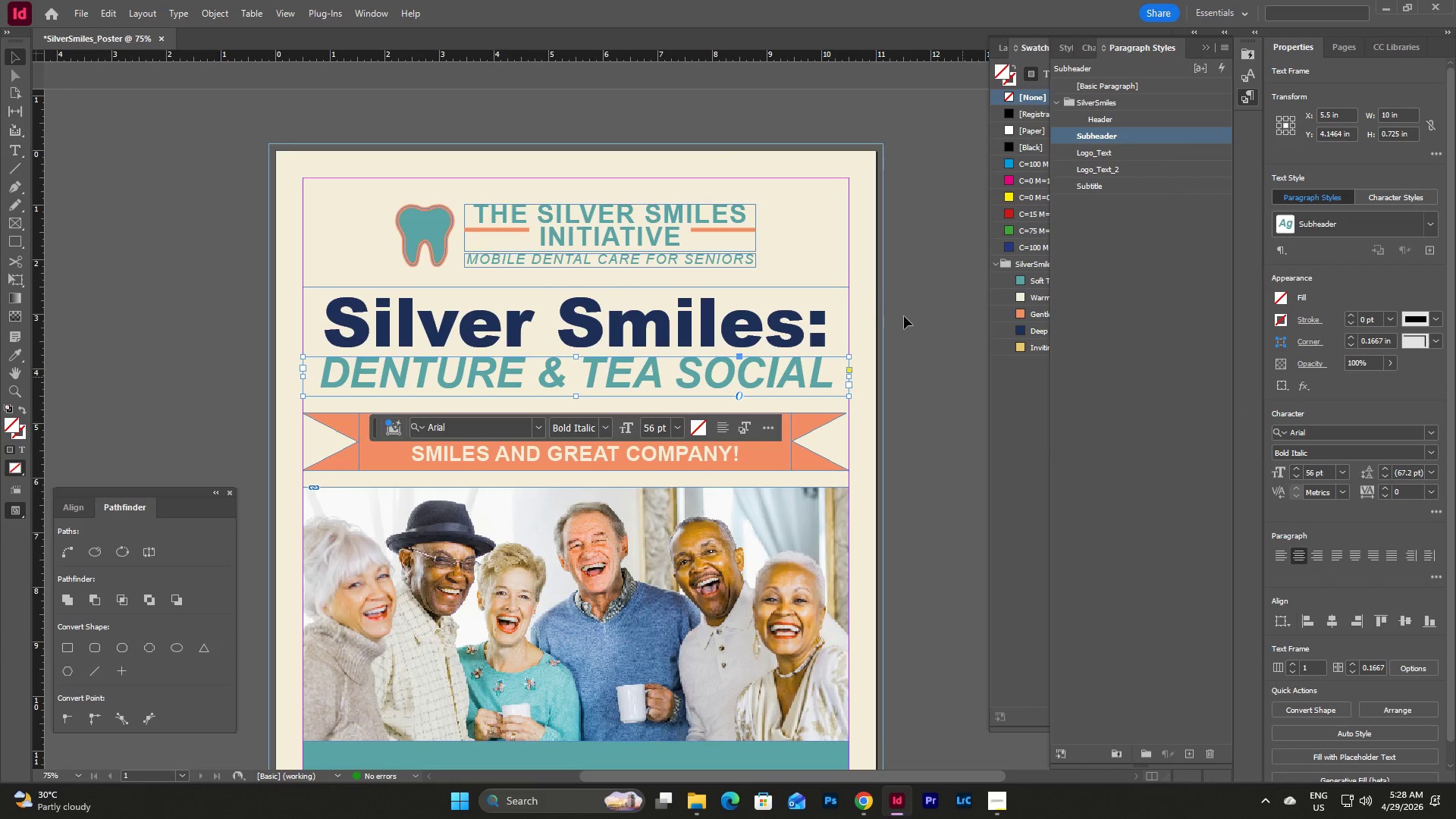 
left_click([861, 322])
 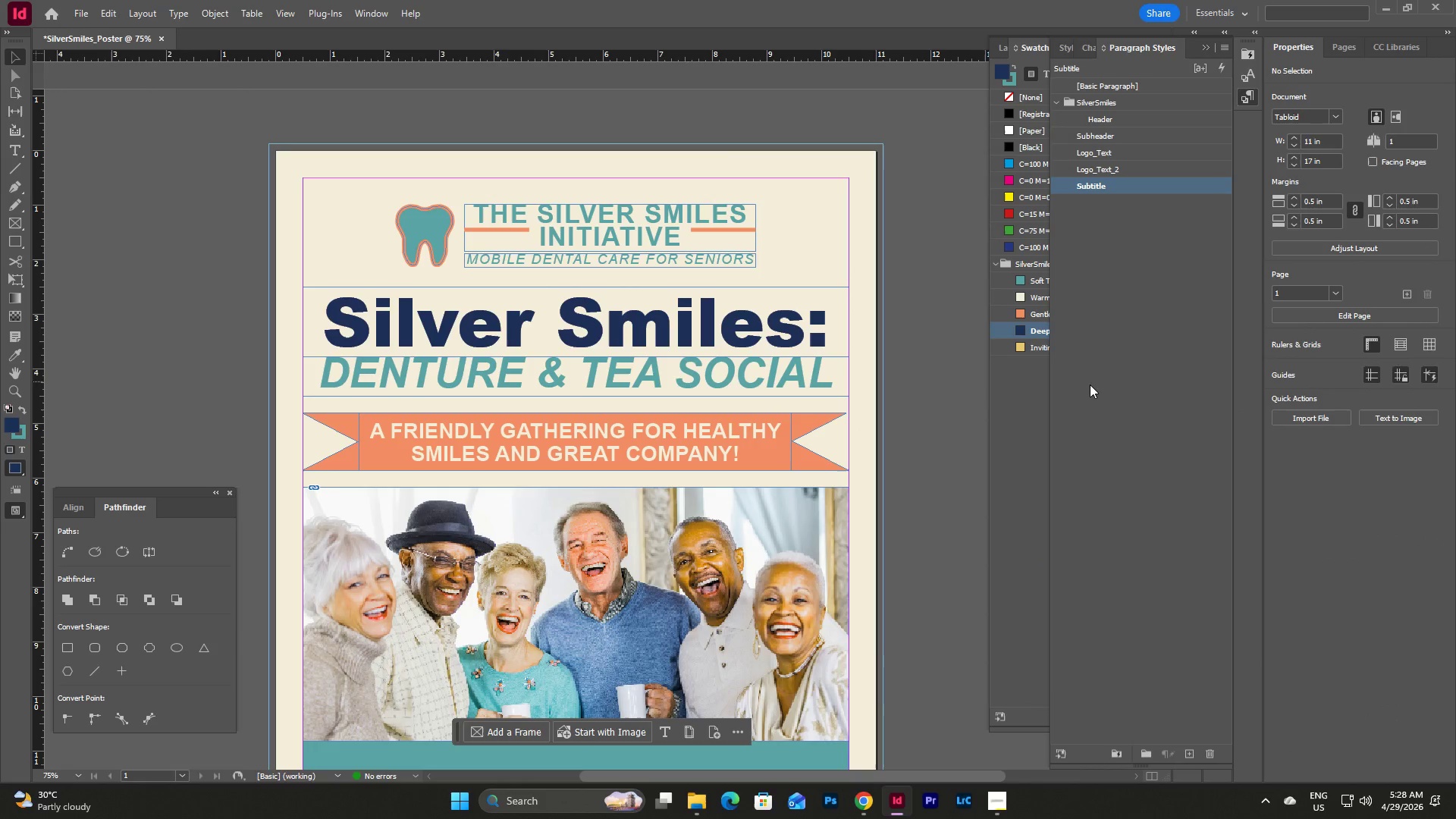 
left_click([1039, 430])
 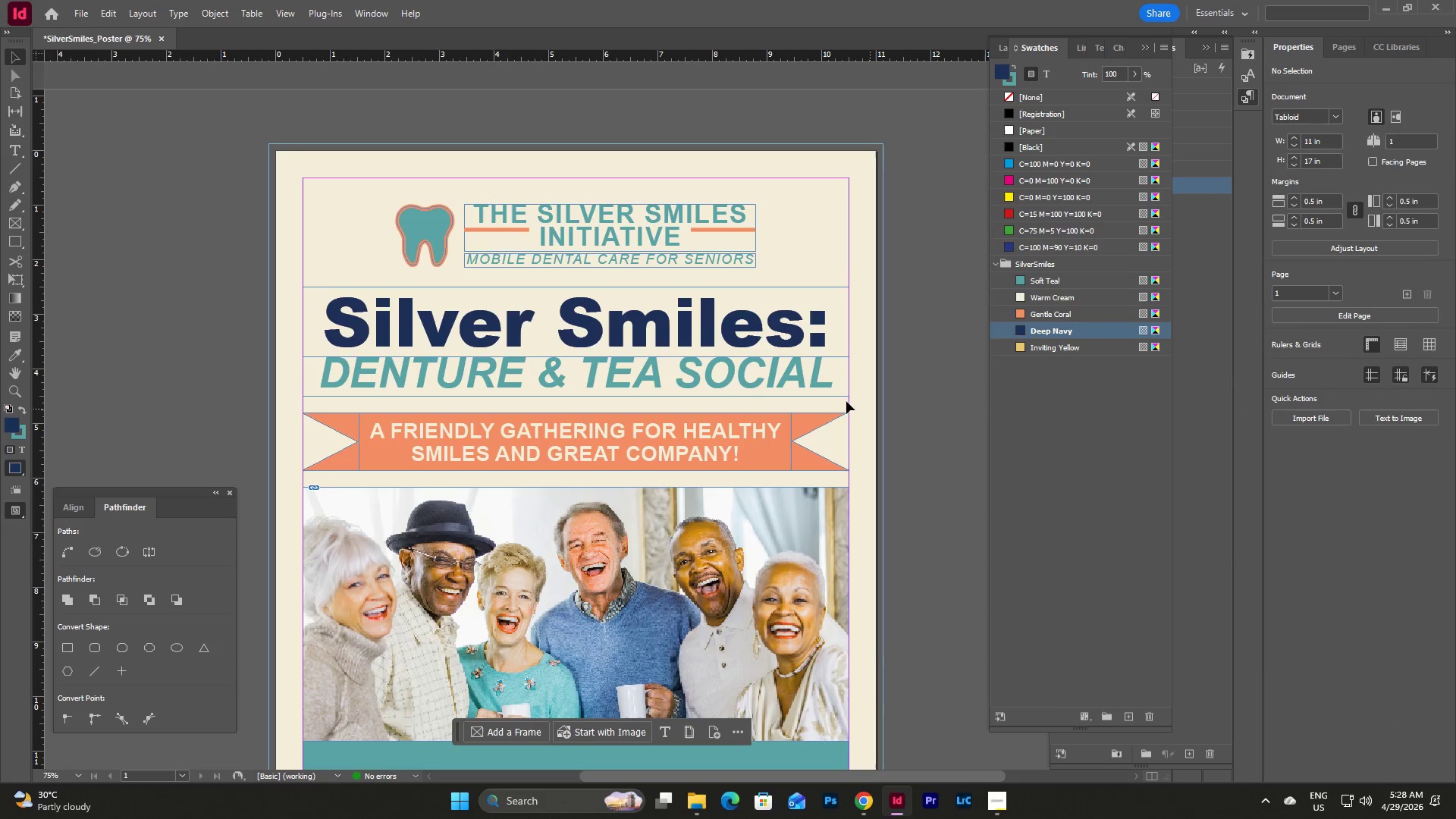 
left_click([789, 475])
 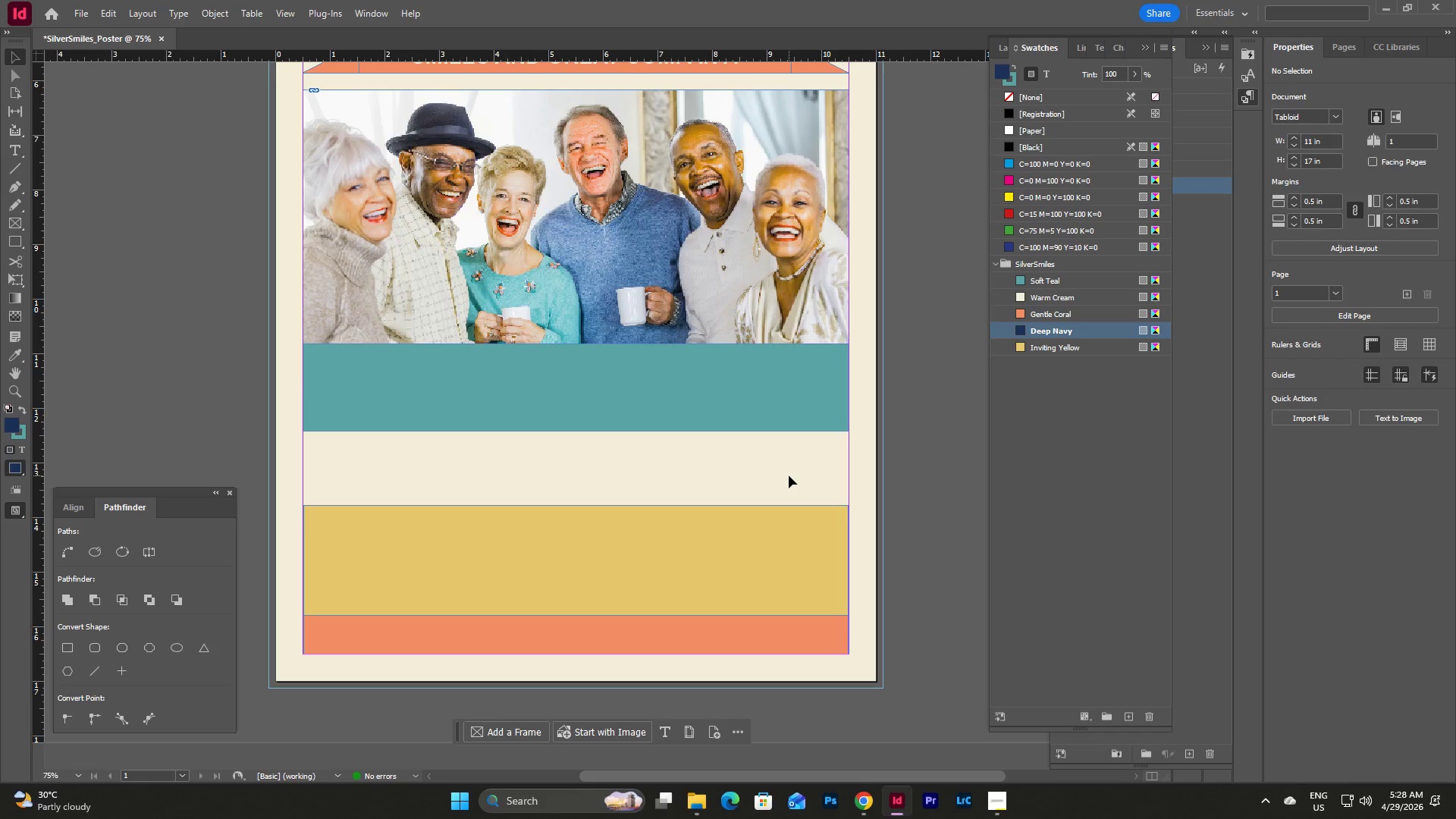 
scroll: coordinate [824, 394], scroll_direction: down, amount: 8.0
 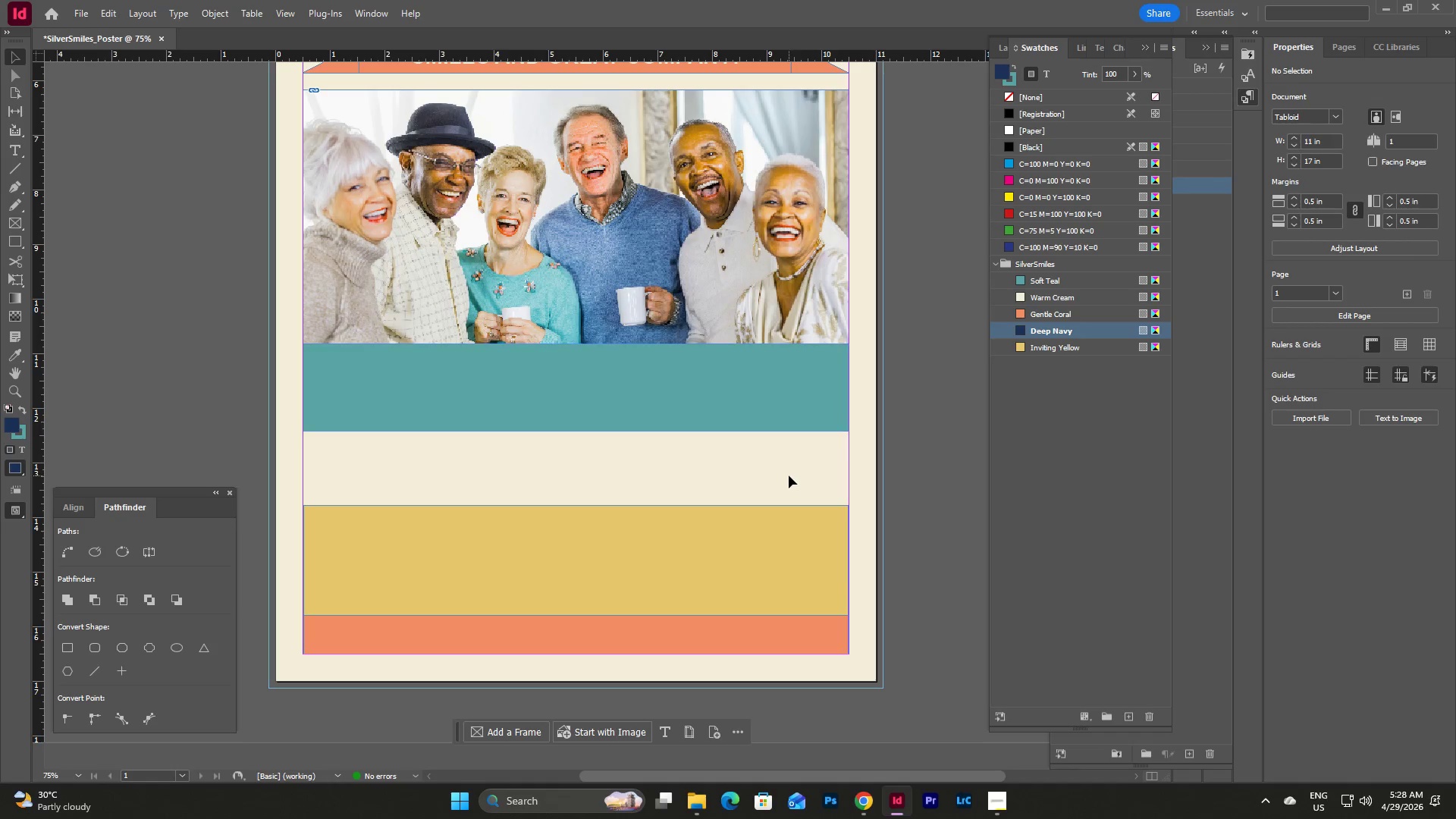 
scroll: coordinate [789, 475], scroll_direction: up, amount: 3.0
 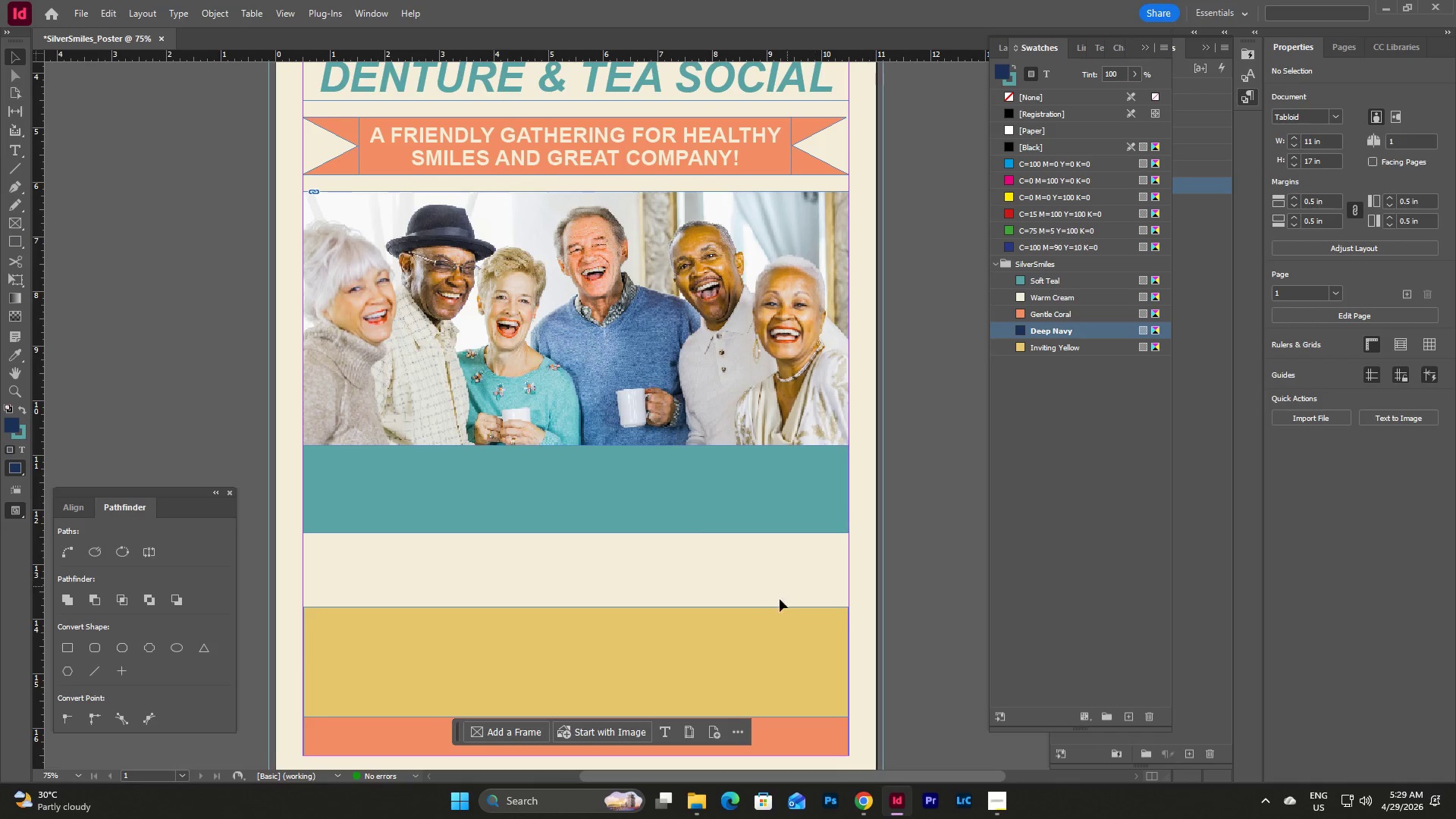 
key(W)
 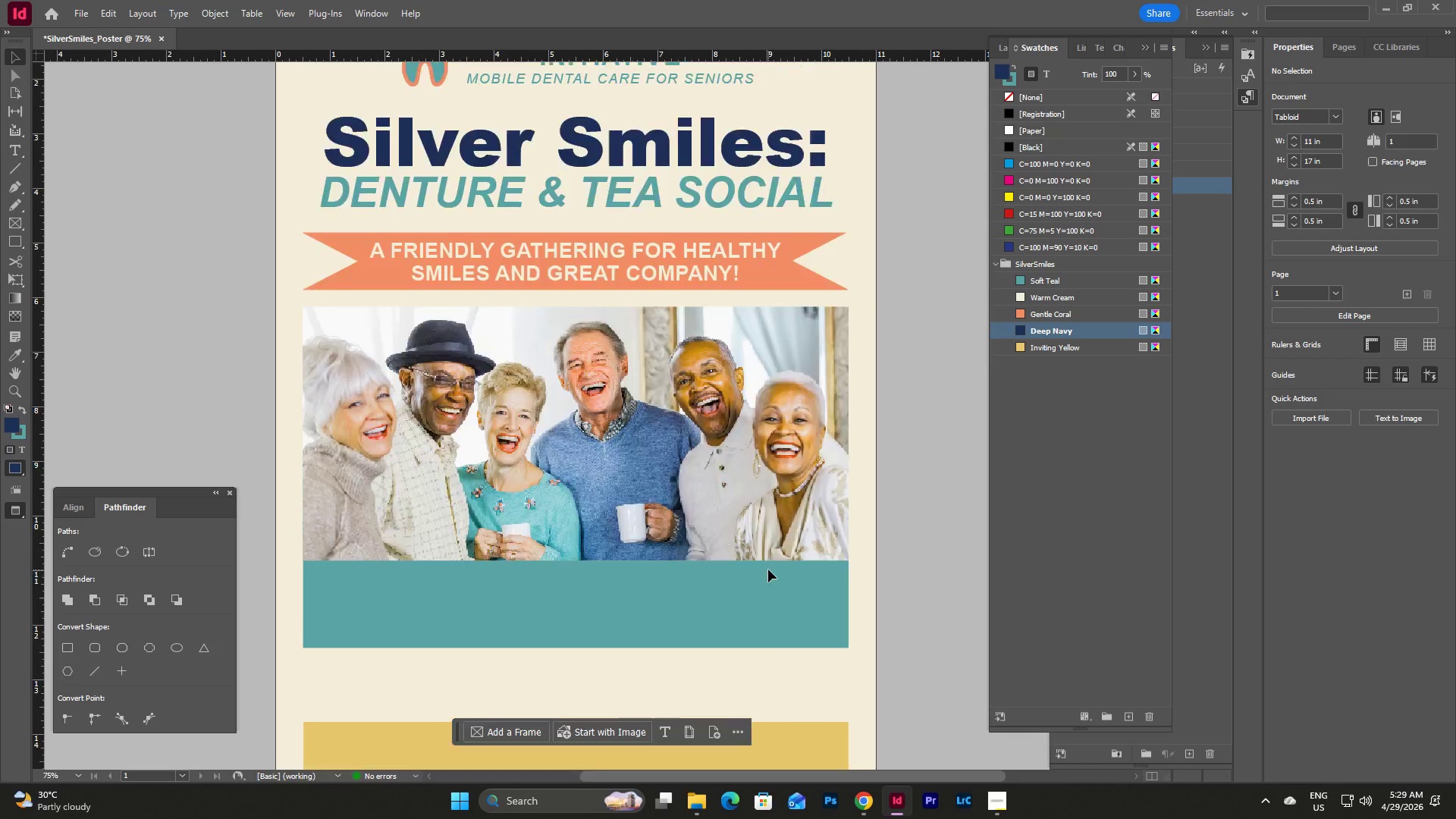 
scroll: coordinate [768, 570], scroll_direction: none, amount: 0.0
 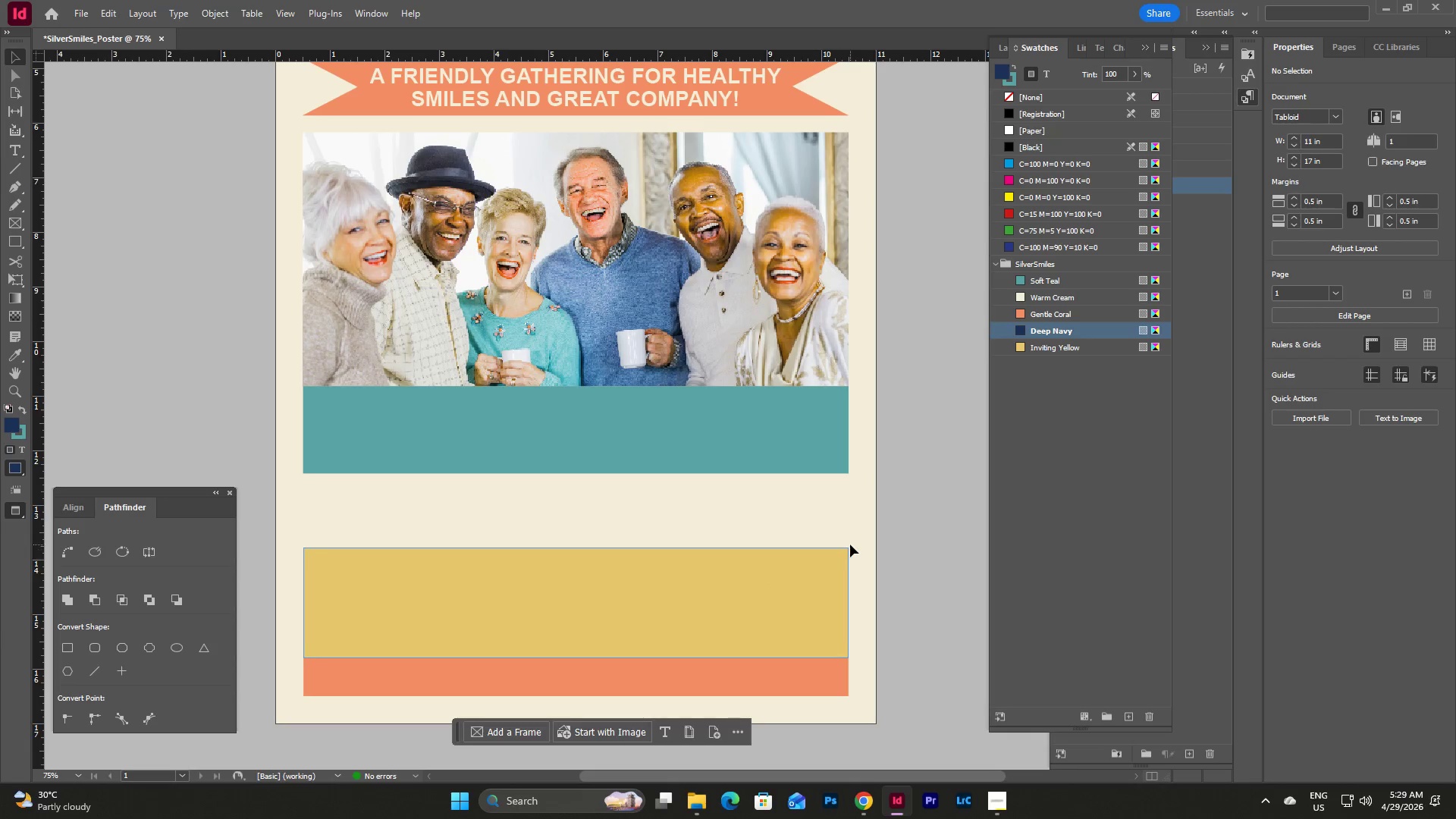 
left_click([832, 531])
 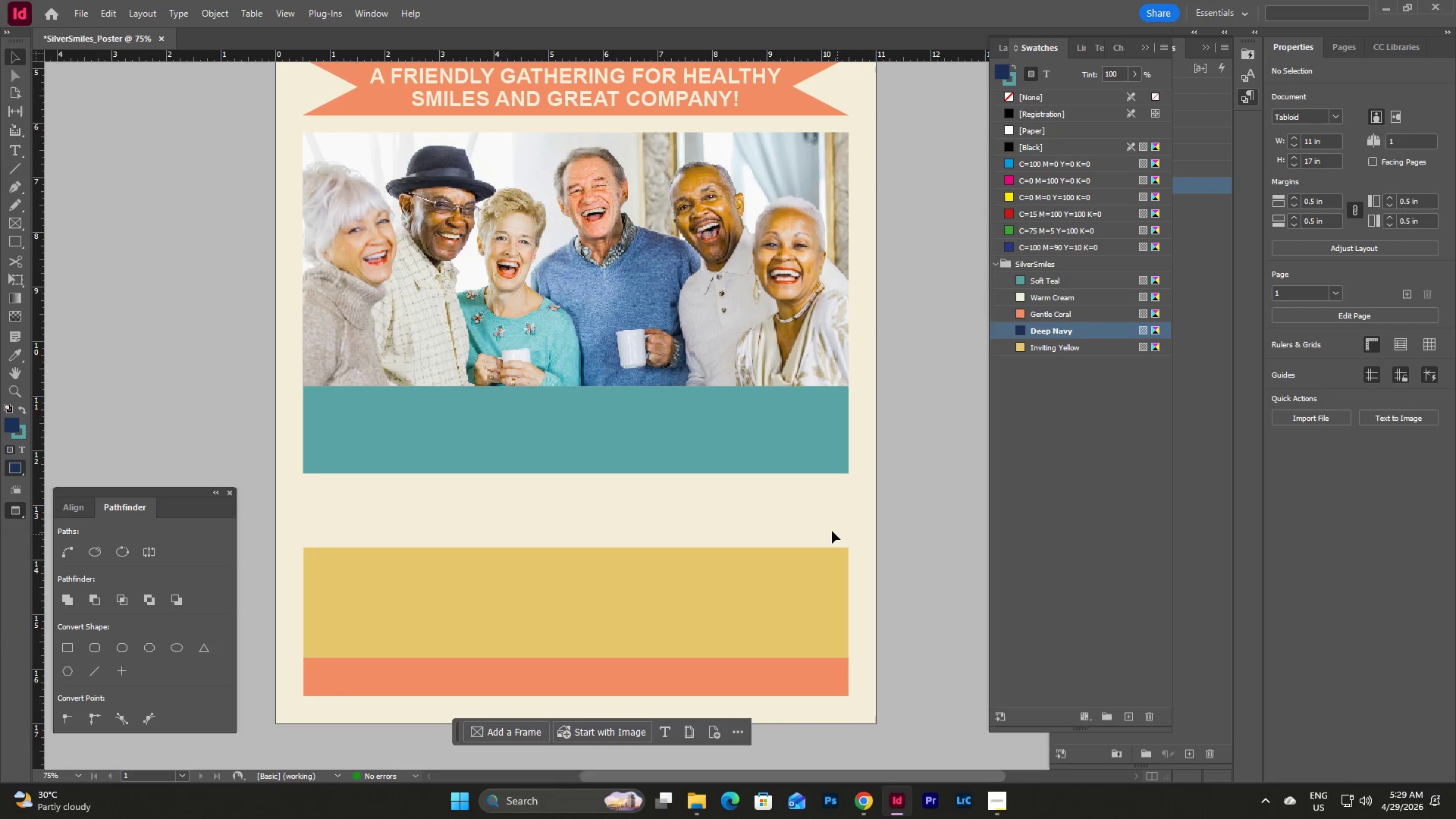 
key(W)
 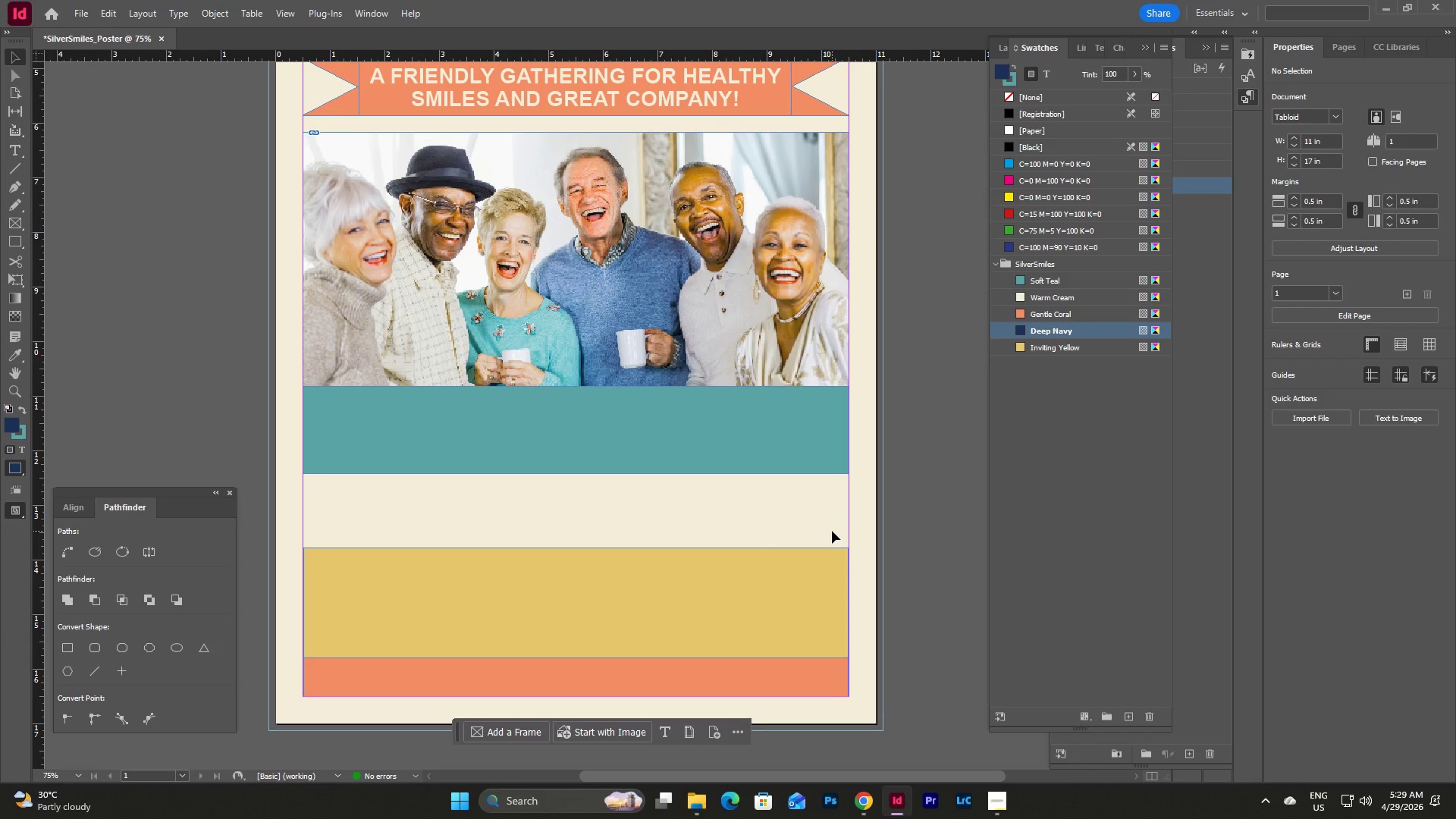 
wait(21.91)
 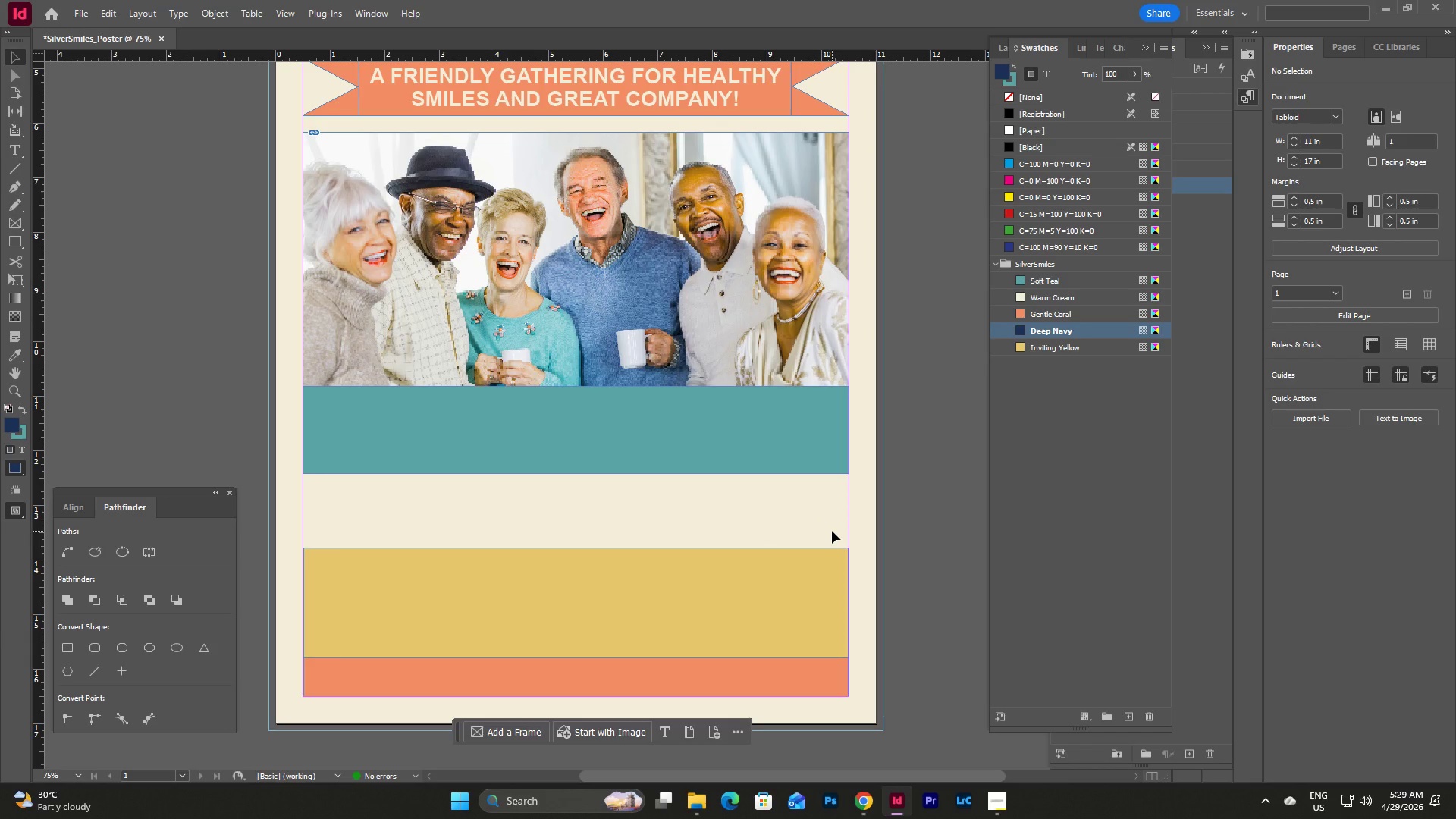 
left_click([531, 532])
 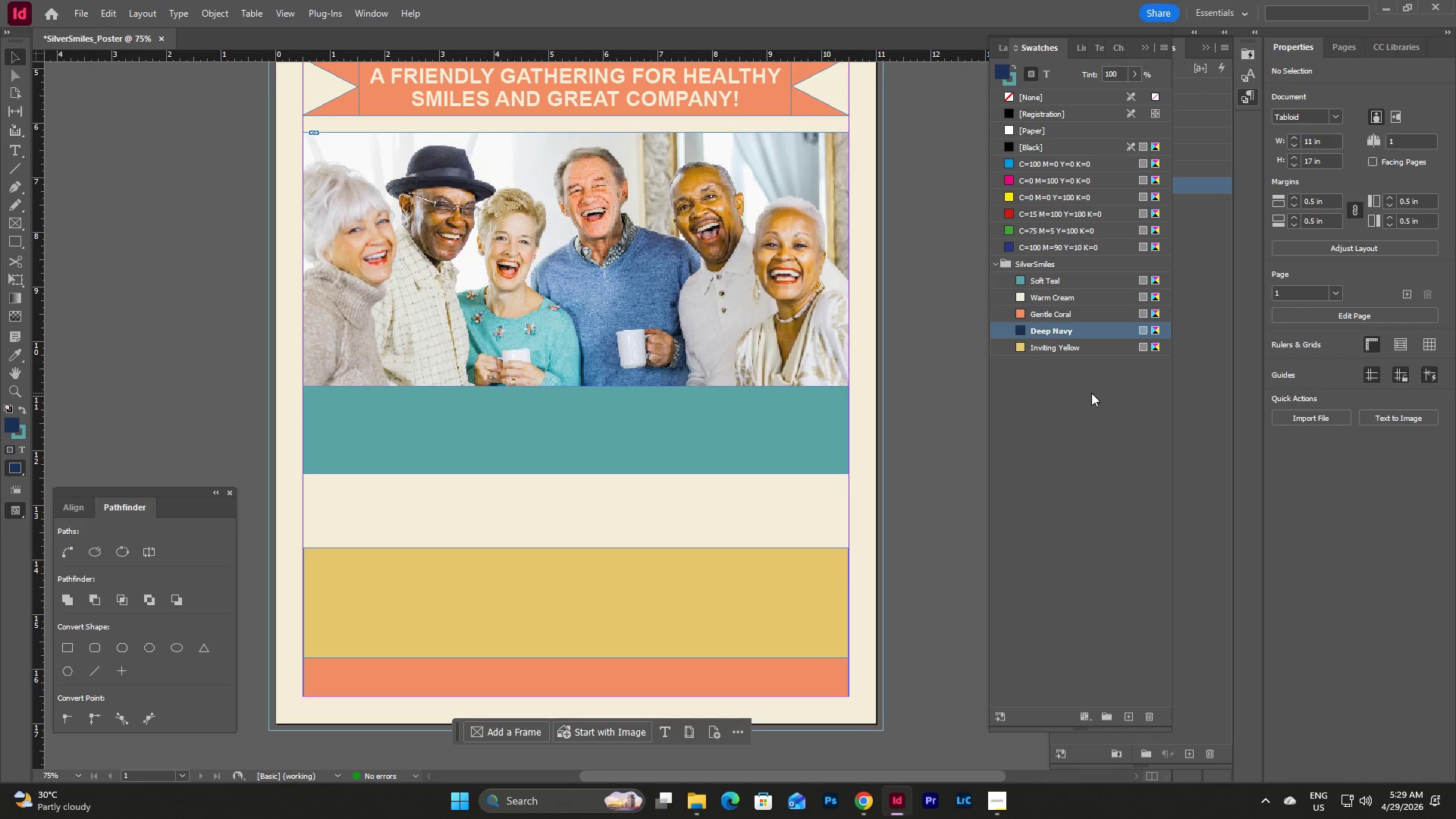 
left_click([1203, 391])
 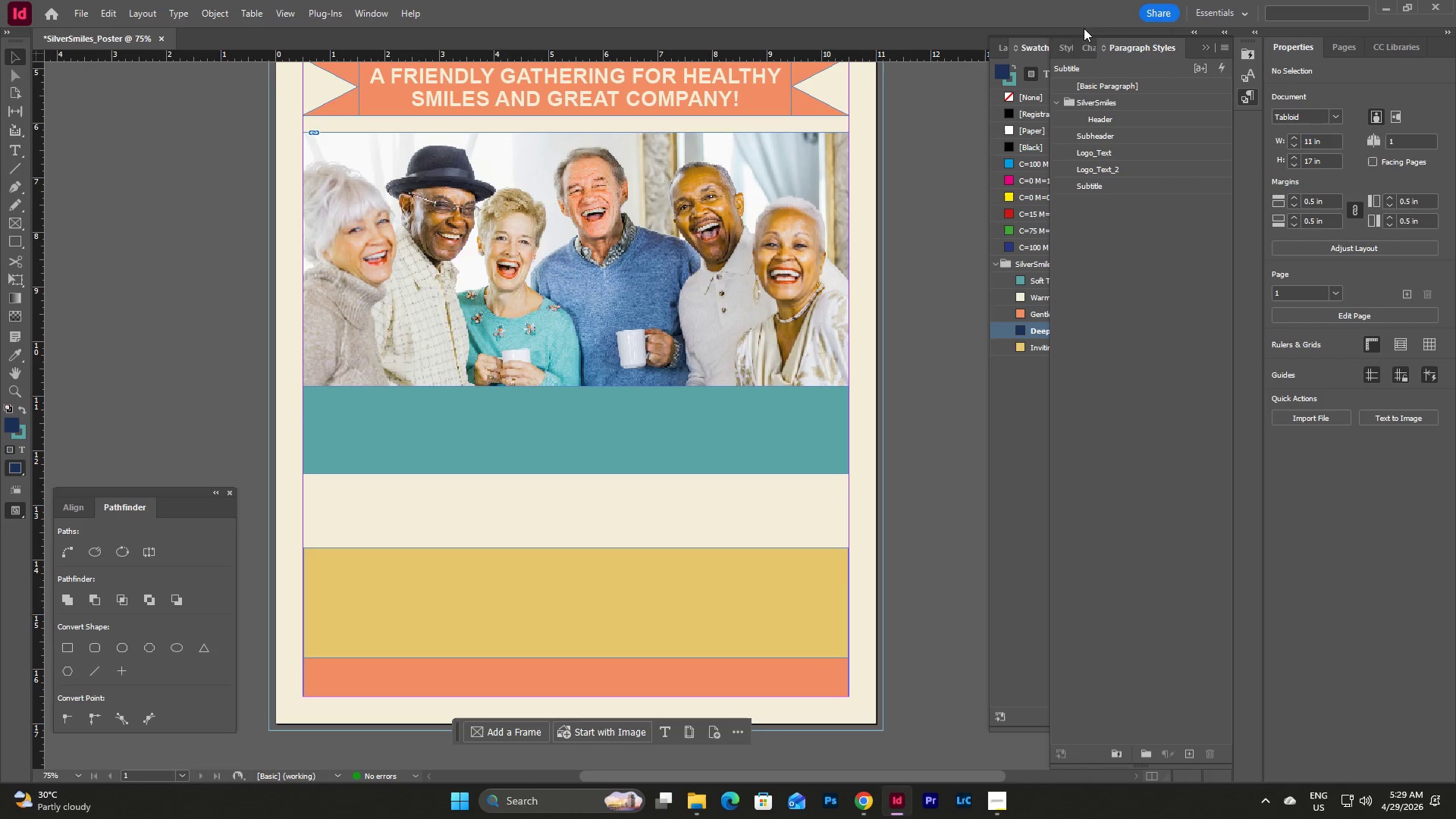 
left_click([994, 49])
 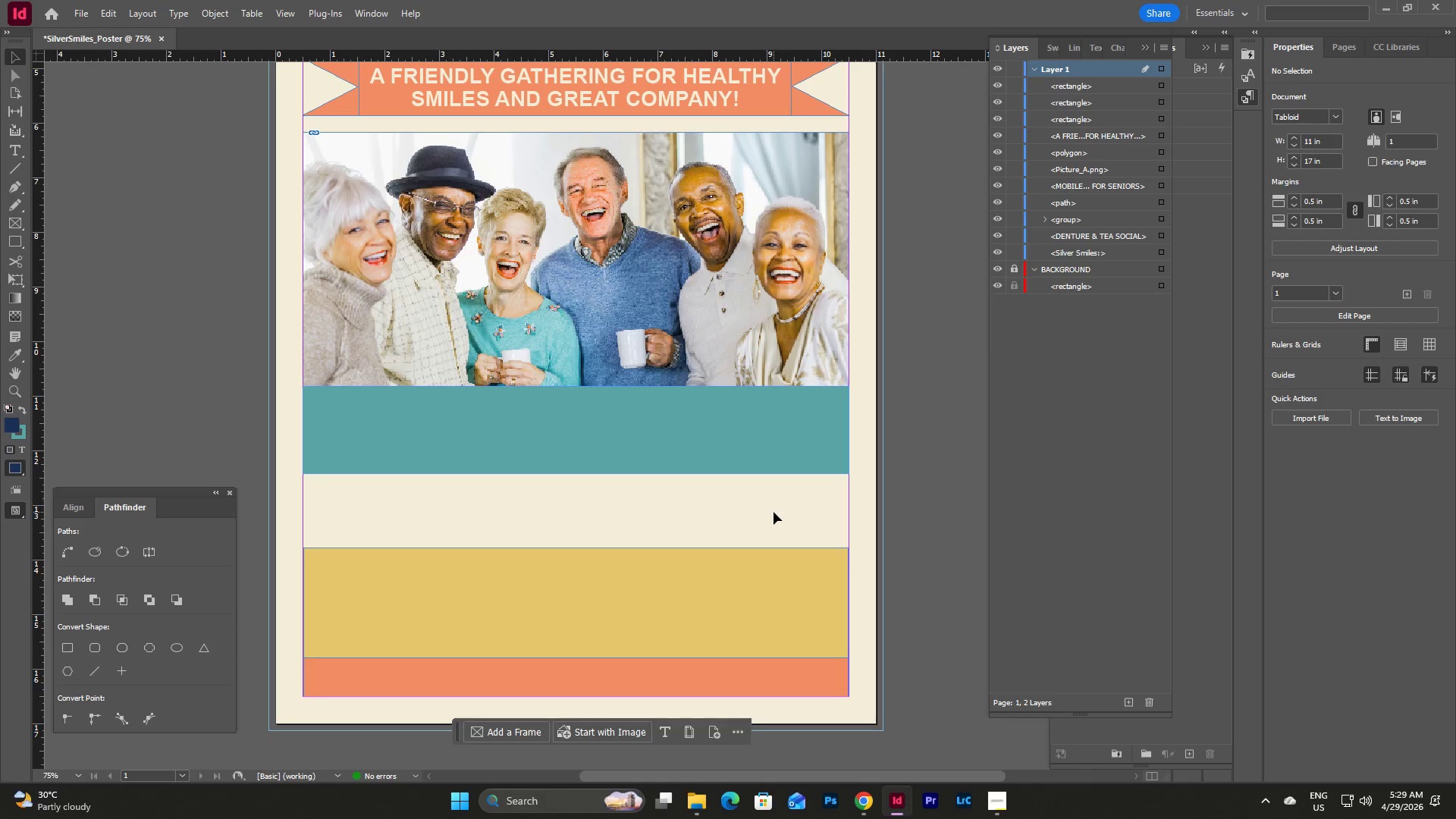 
left_click([781, 488])
 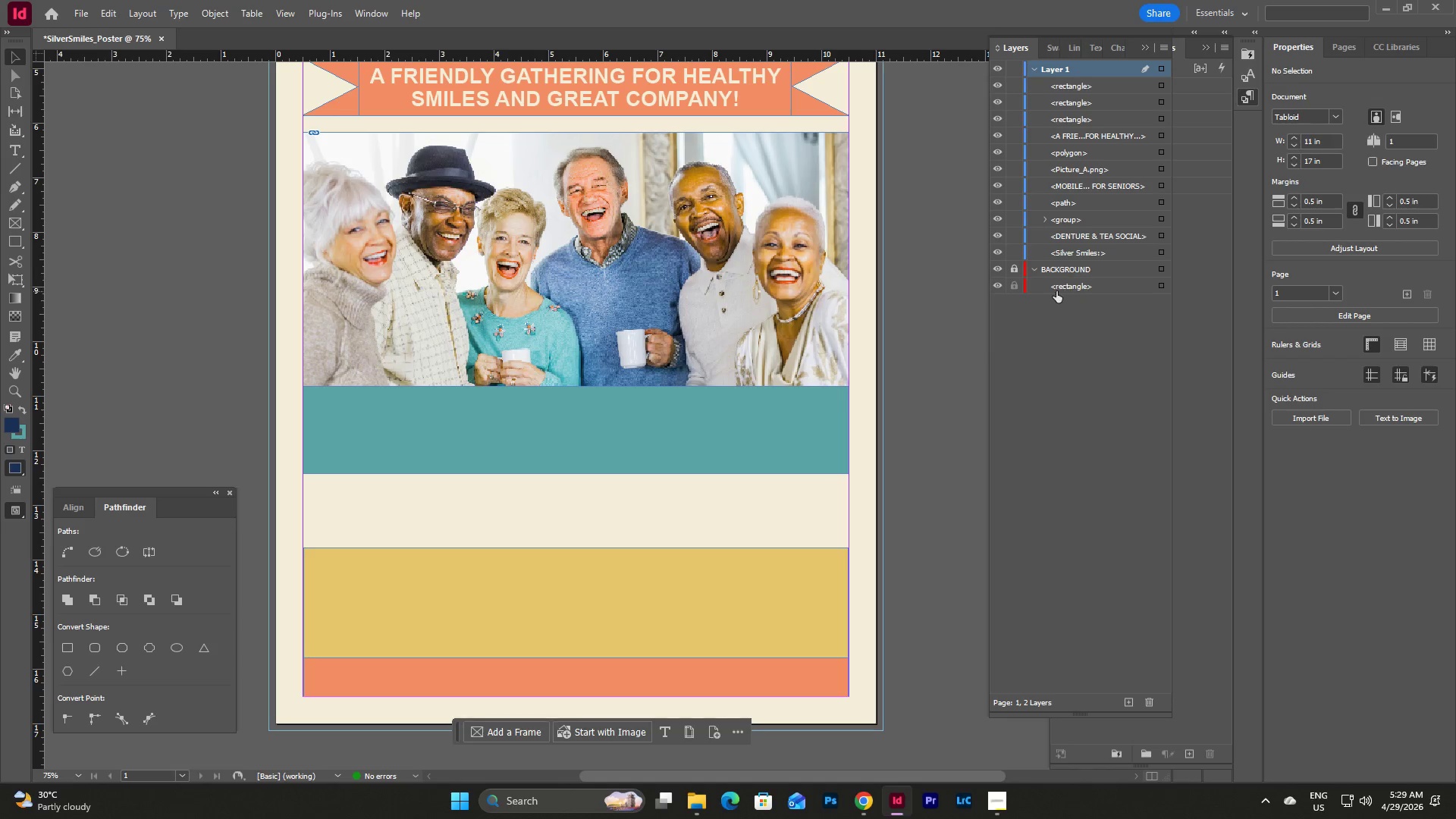 
left_click([1012, 267])
 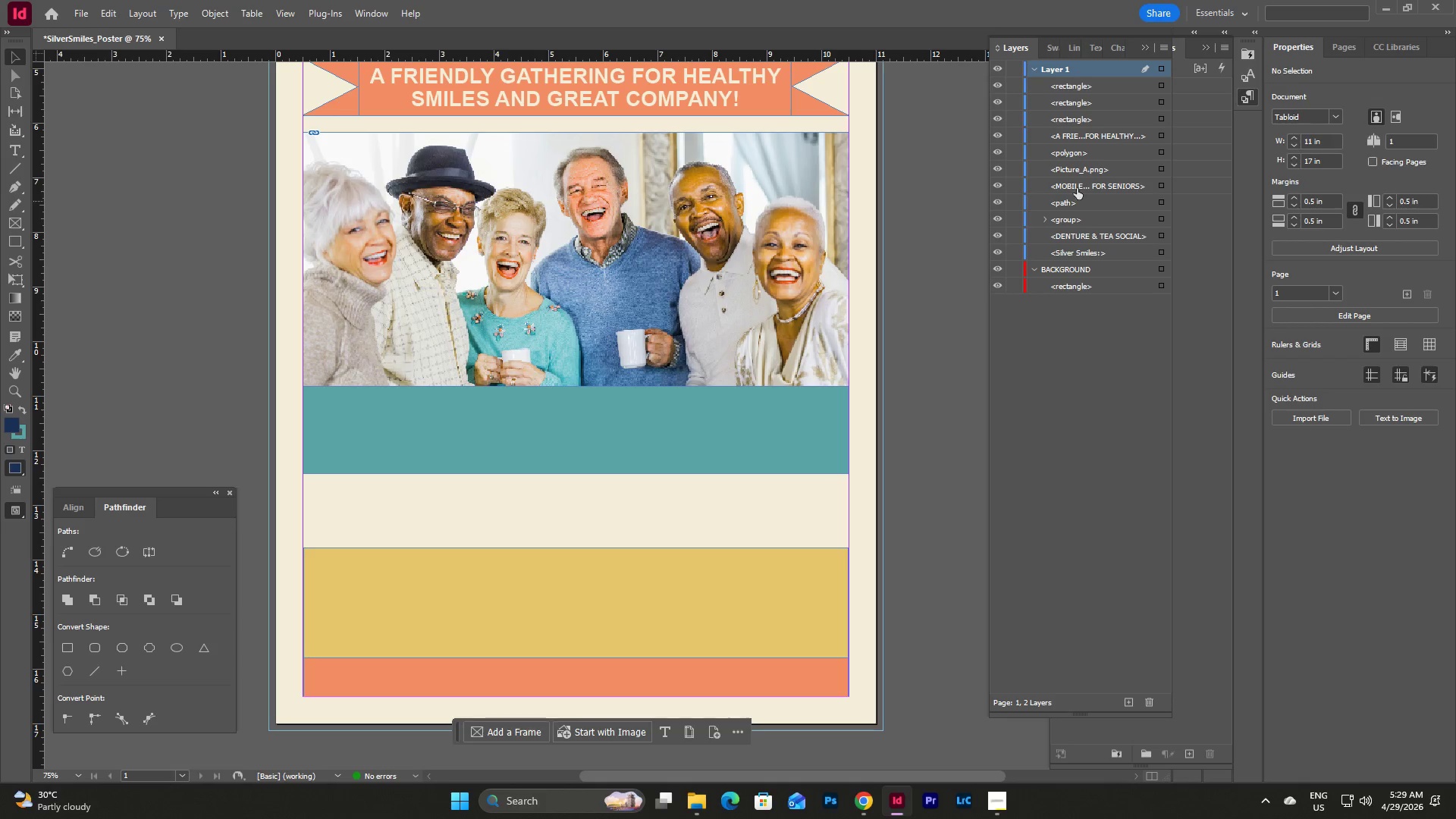 
left_click_drag(start_coordinate=[1073, 85], to_coordinate=[1083, 283])
 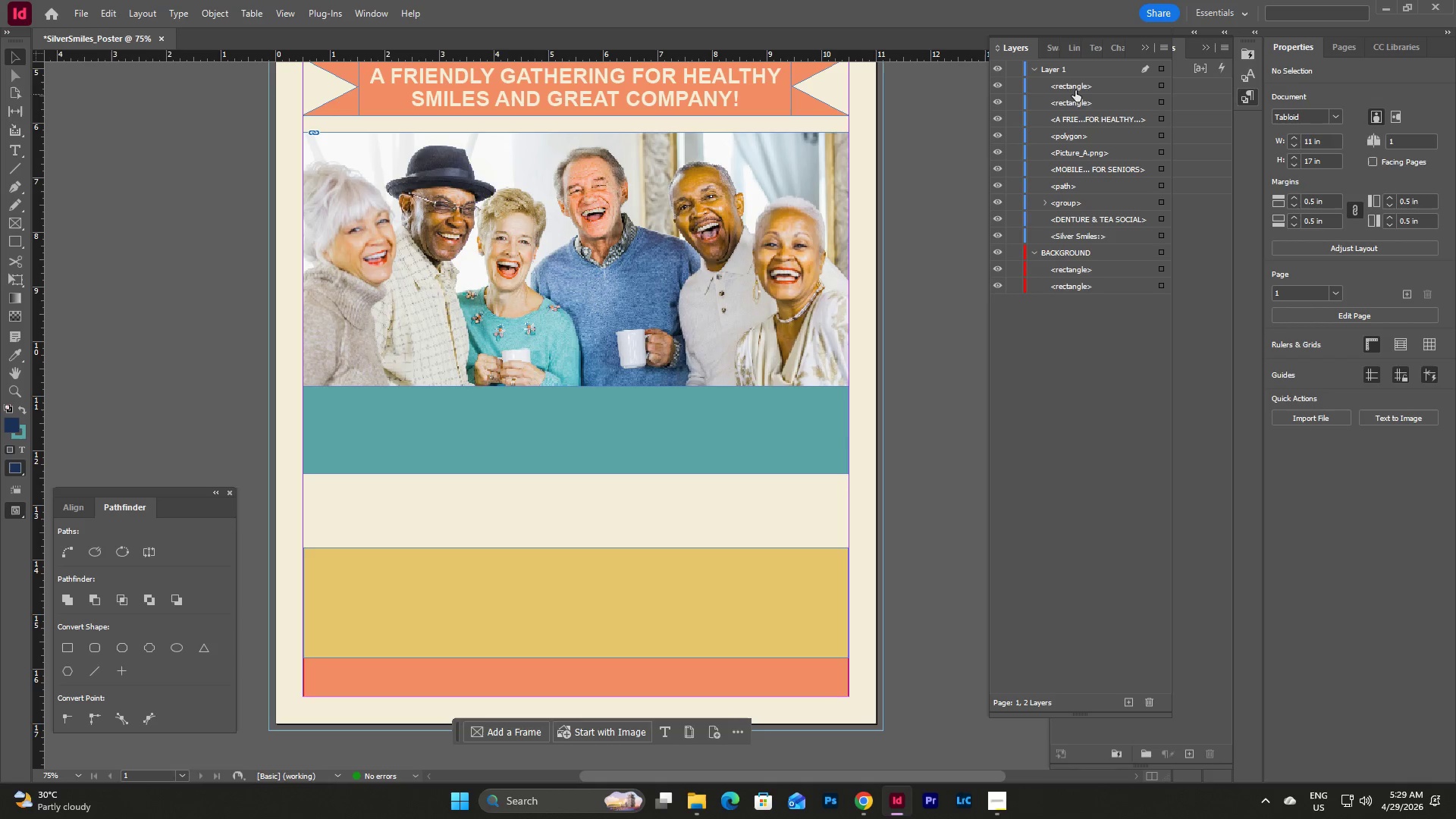 
wait(5.56)
 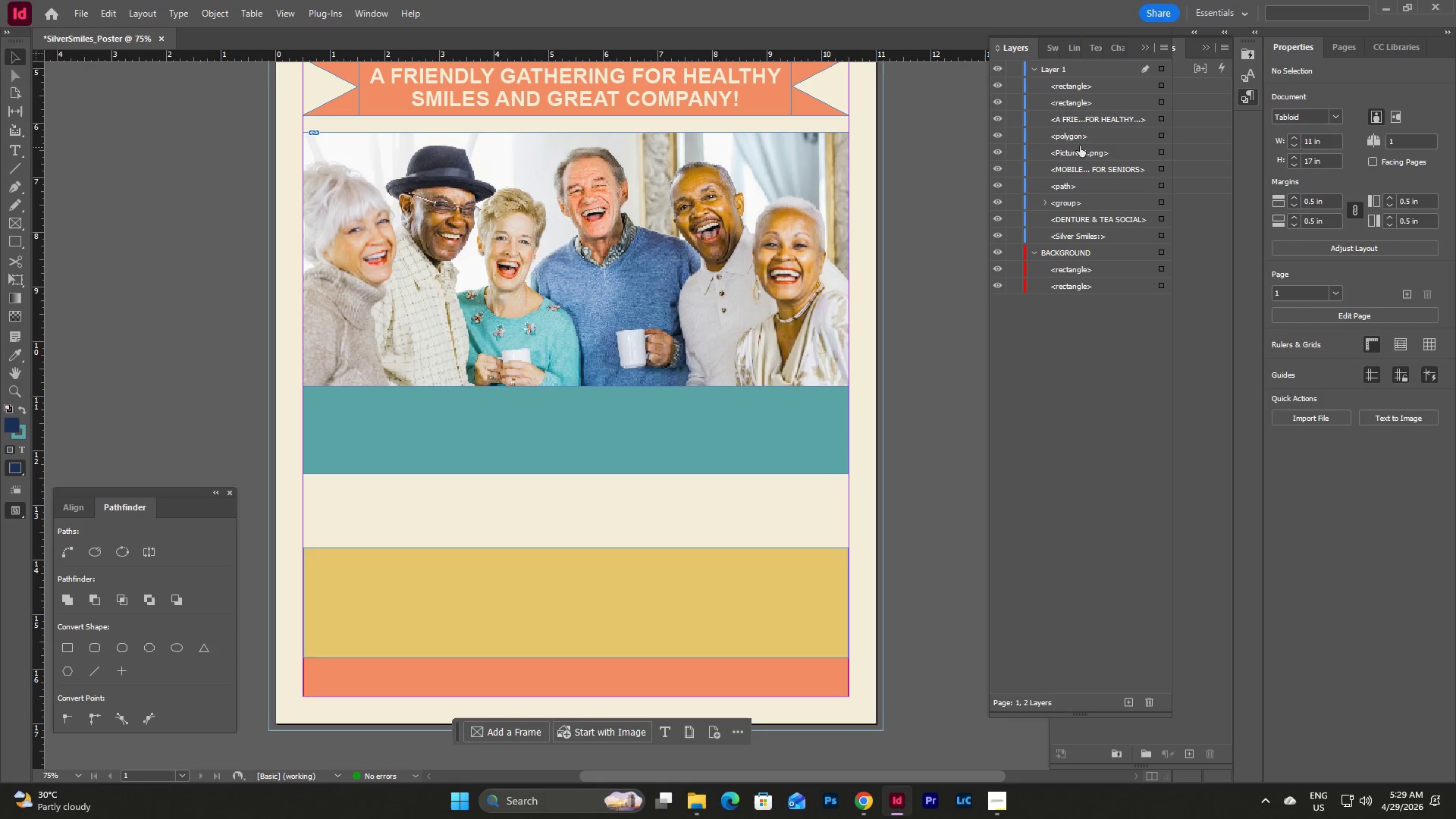 
left_click_drag(start_coordinate=[1081, 87], to_coordinate=[1084, 256])
 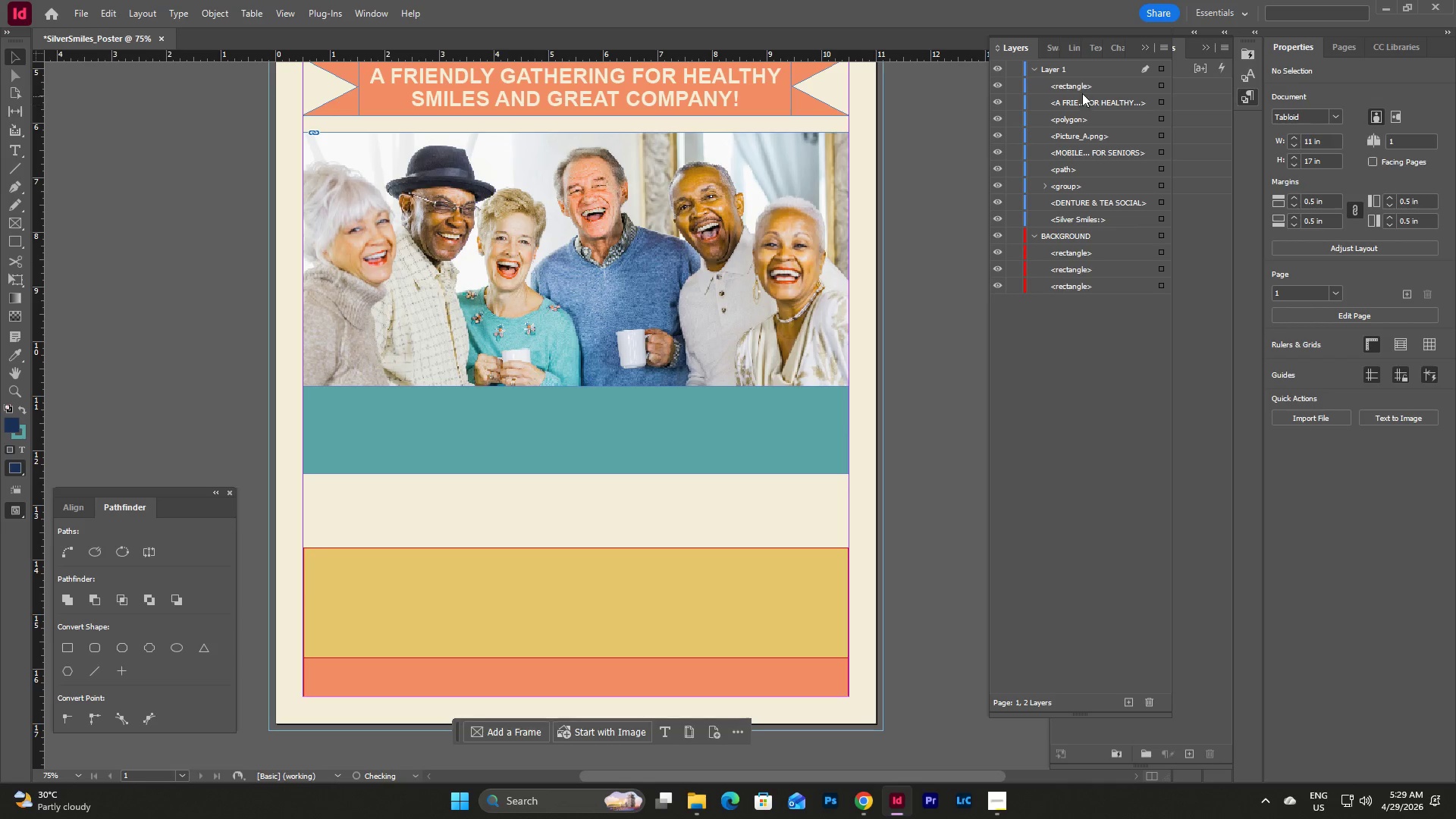 
left_click_drag(start_coordinate=[1082, 81], to_coordinate=[1080, 246])
 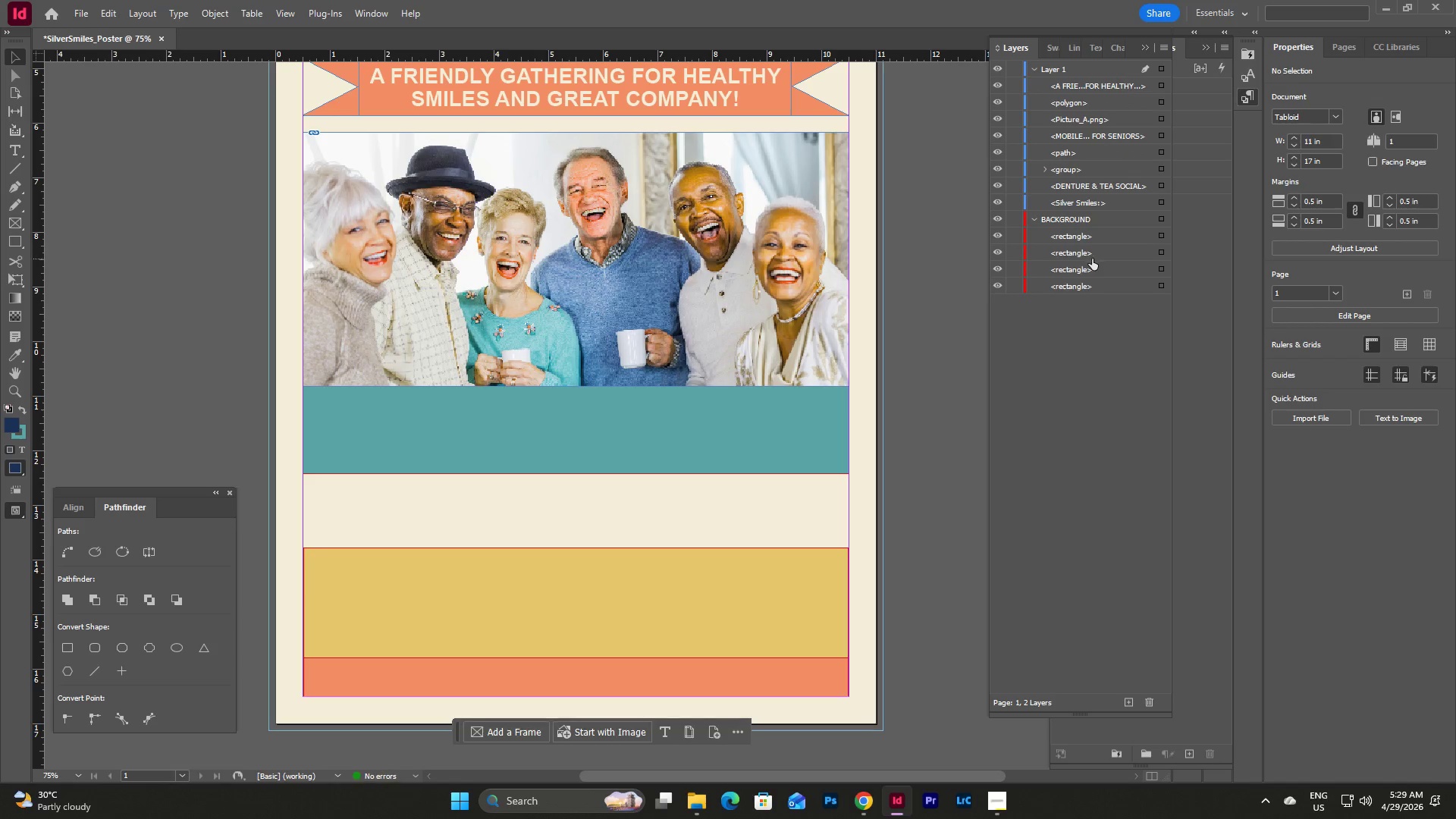 
scroll: coordinate [1092, 259], scroll_direction: up, amount: 4.0
 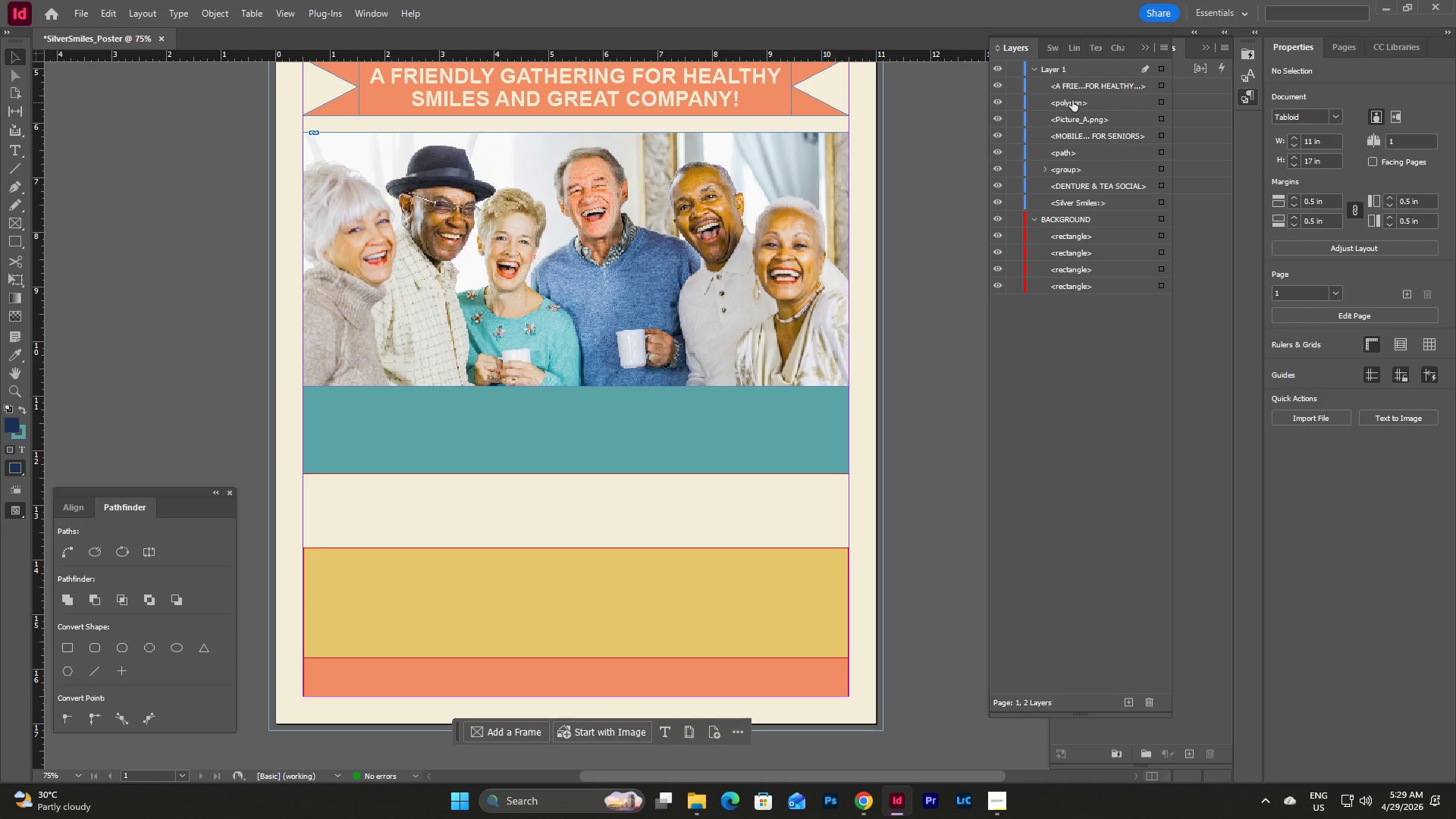 
left_click_drag(start_coordinate=[1072, 100], to_coordinate=[1093, 231])
 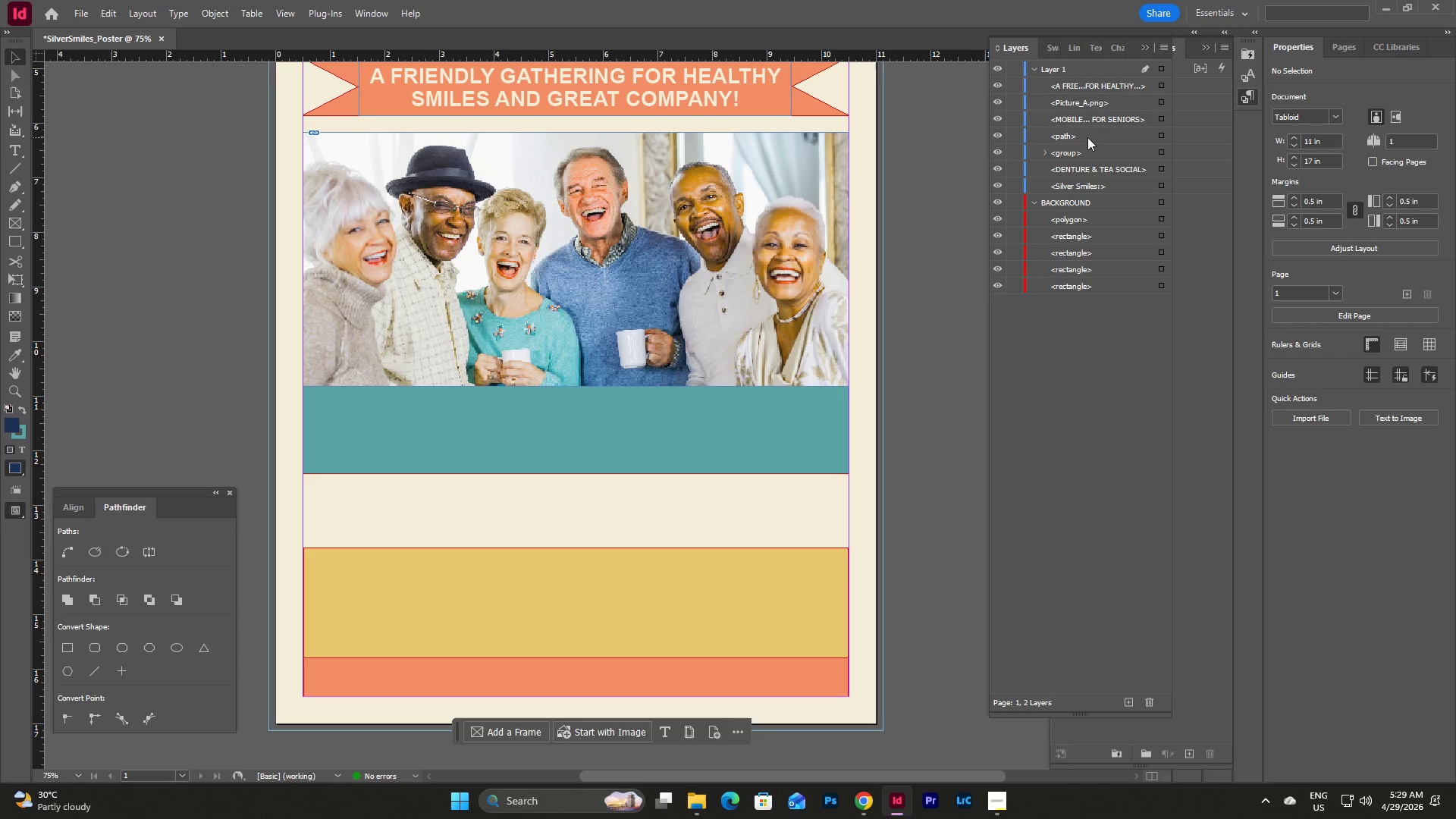 
scroll: coordinate [1087, 137], scroll_direction: up, amount: 1.0
 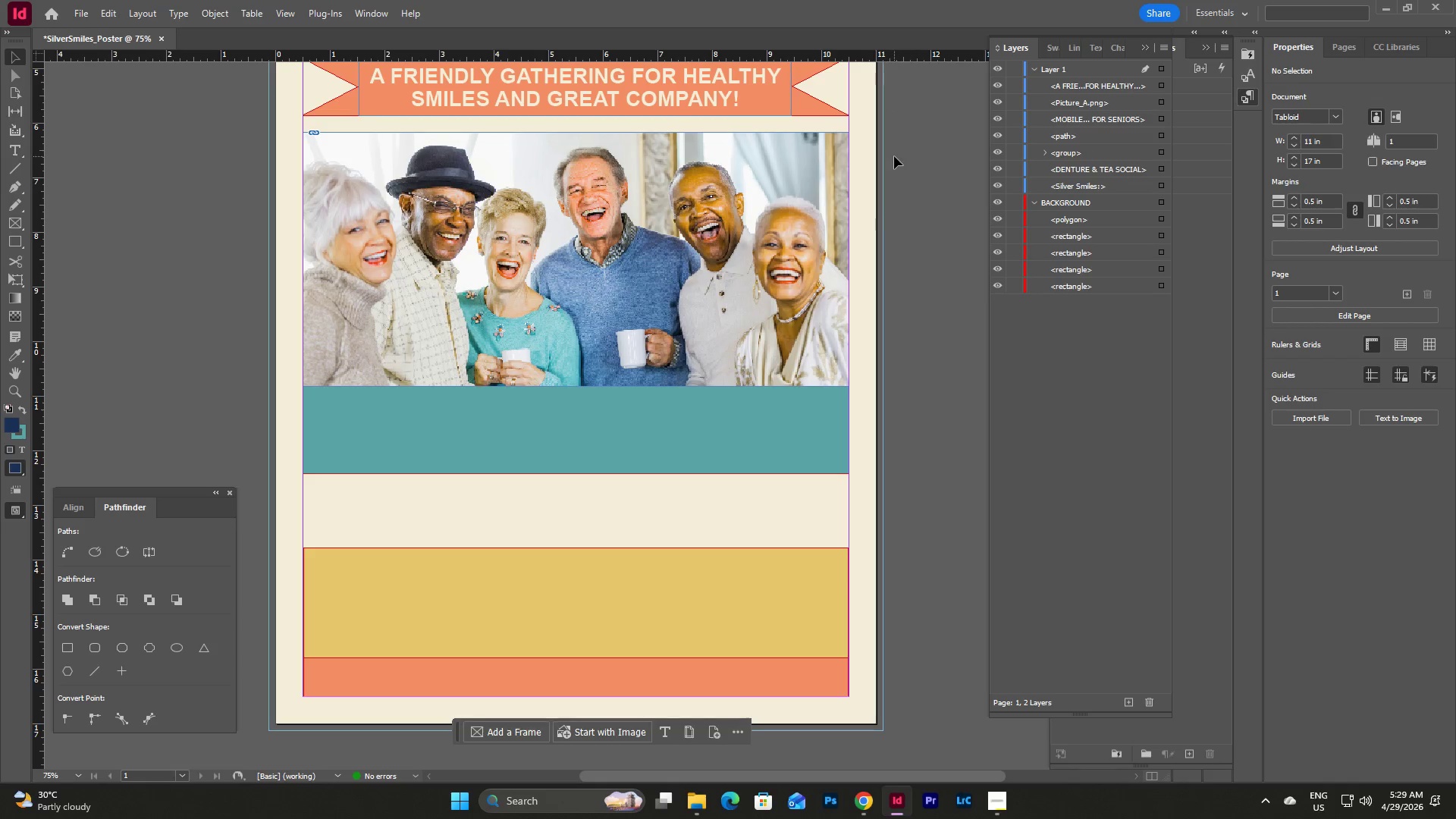 
left_click([1091, 312])
 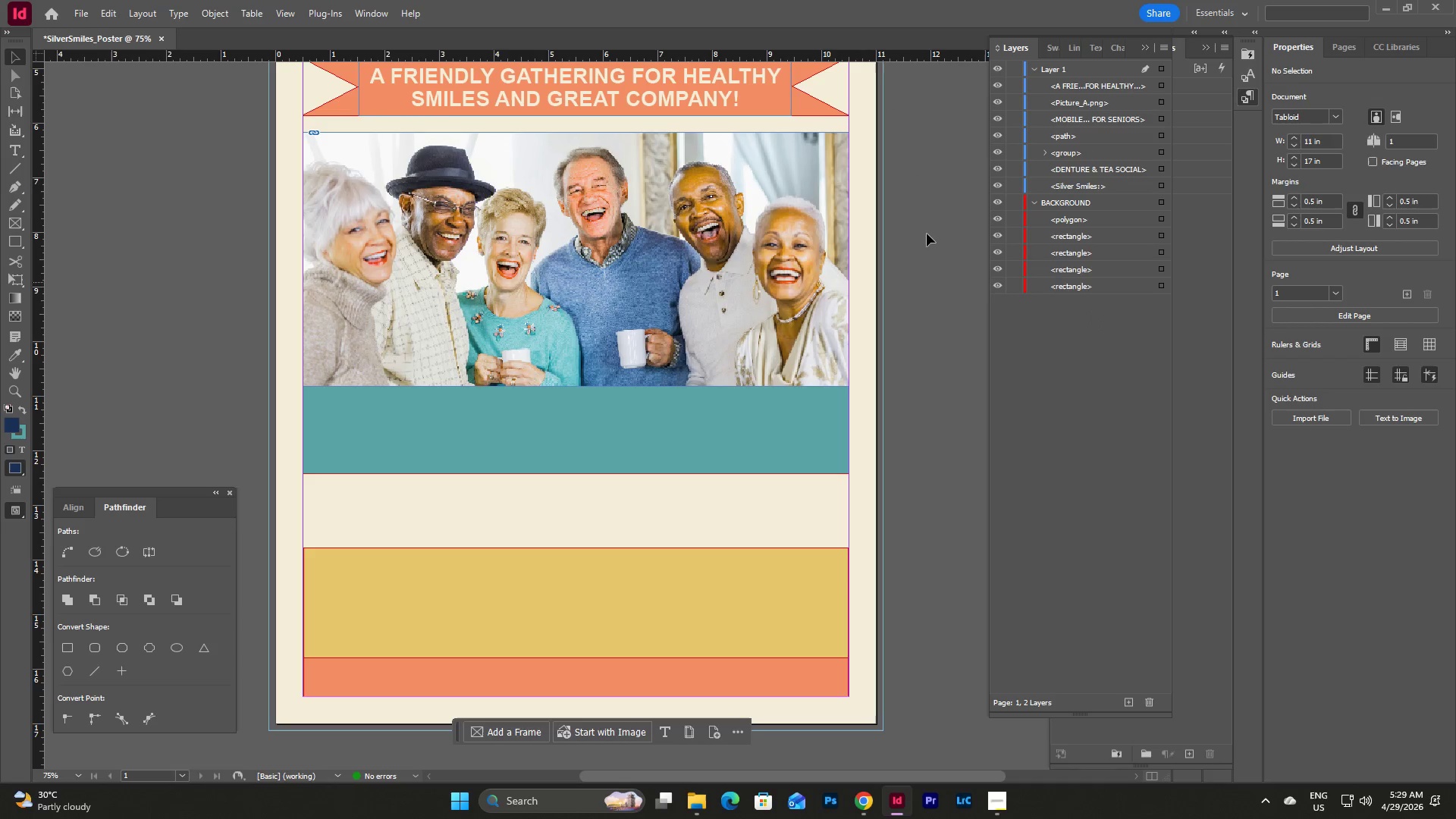 
scroll: coordinate [849, 206], scroll_direction: up, amount: 3.0
 